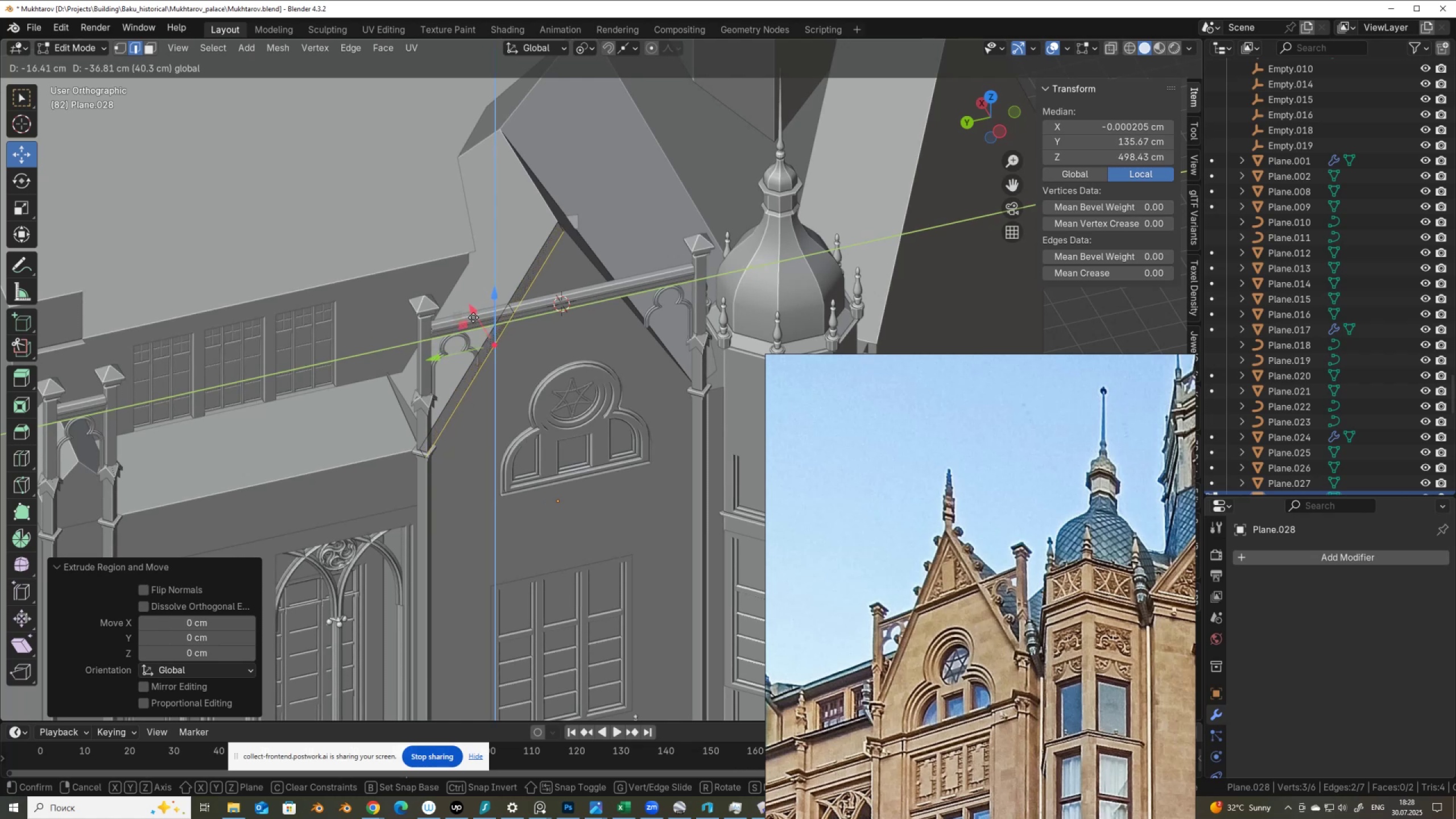 
hold_key(key=ControlLeft, duration=0.32)
 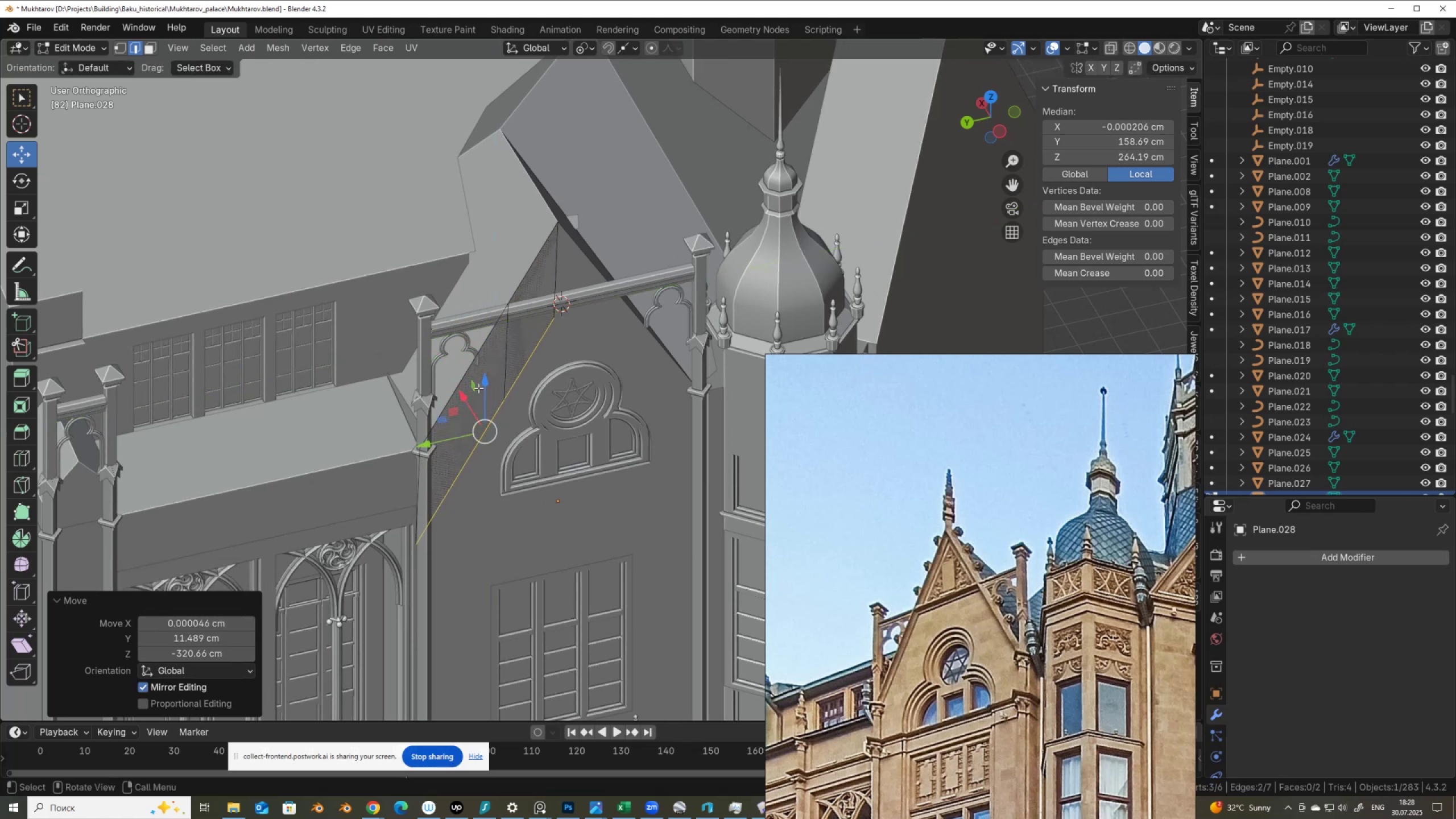 
key(Control+ControlLeft)
 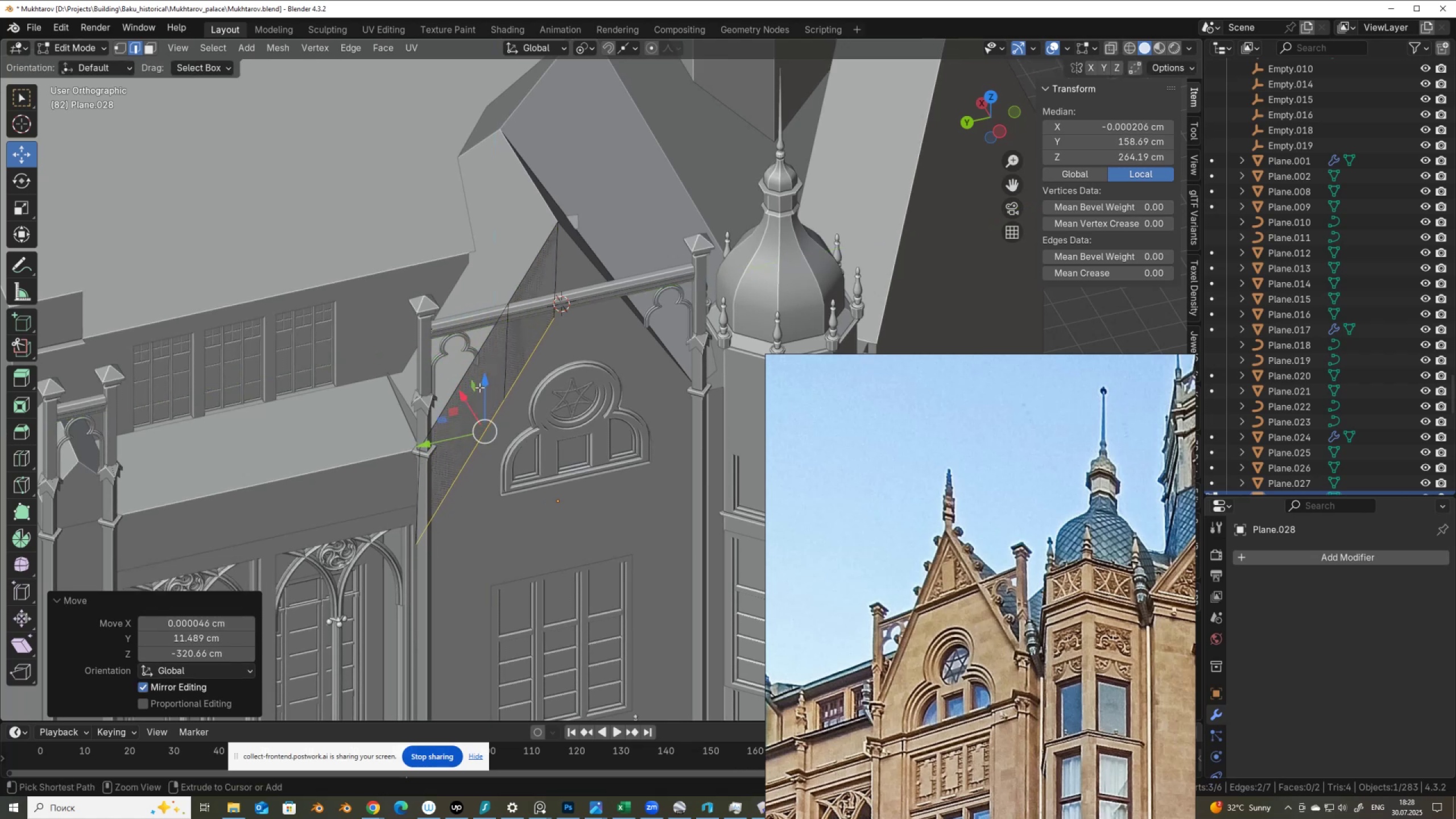 
key(Control+Z)
 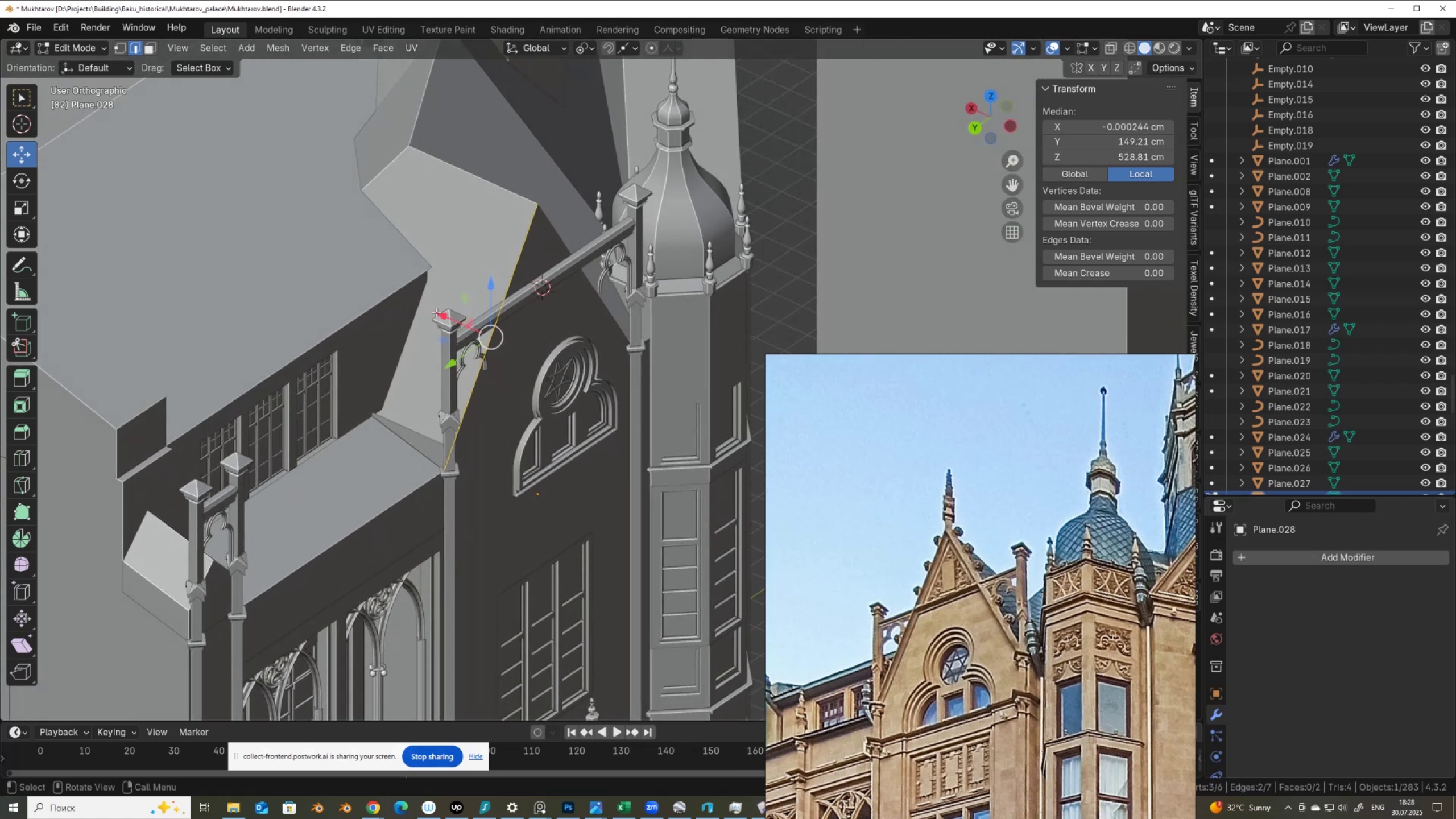 
hold_key(key=ControlLeft, duration=1.53)
 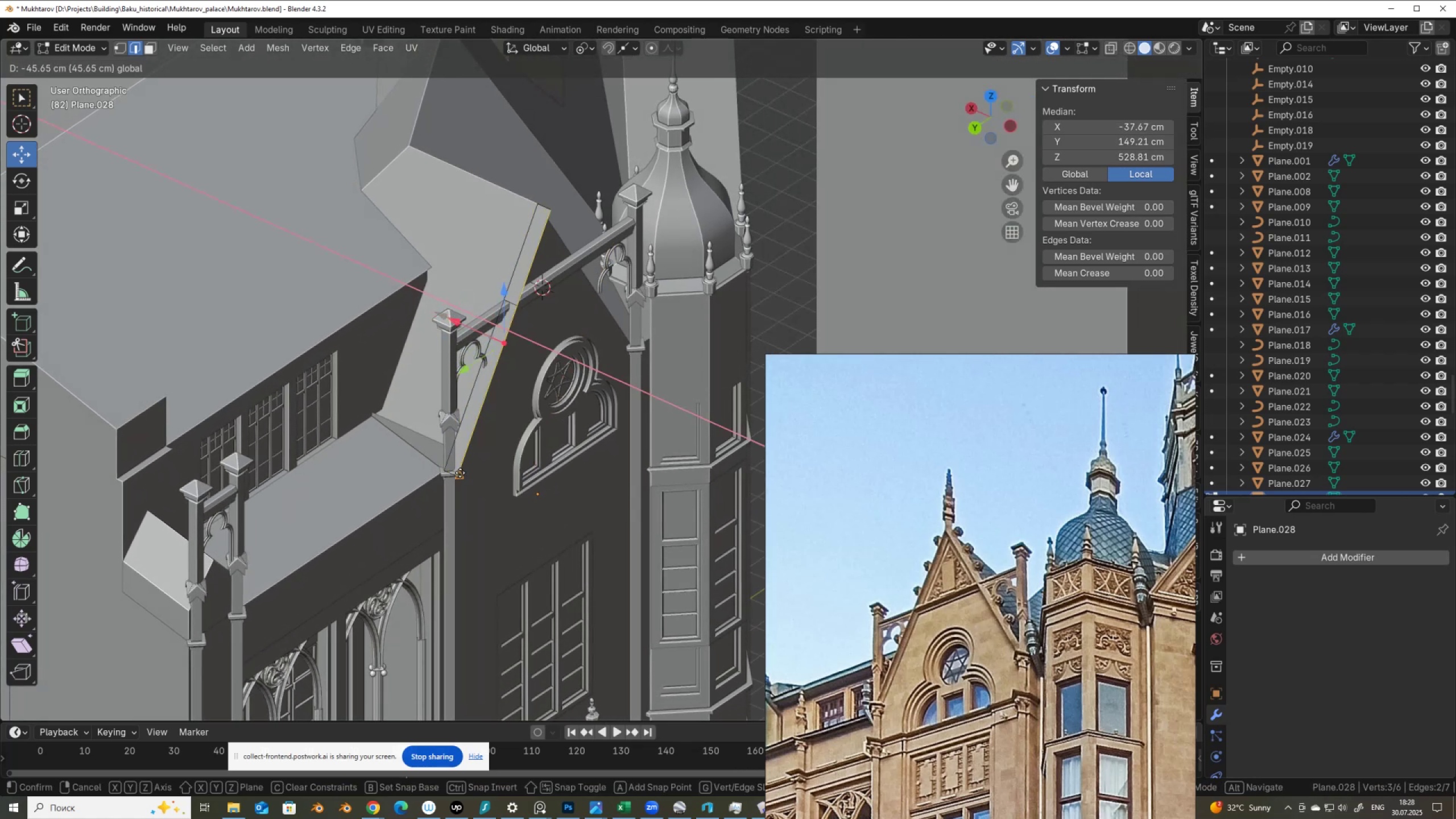 
hold_key(key=ControlLeft, duration=1.3)
 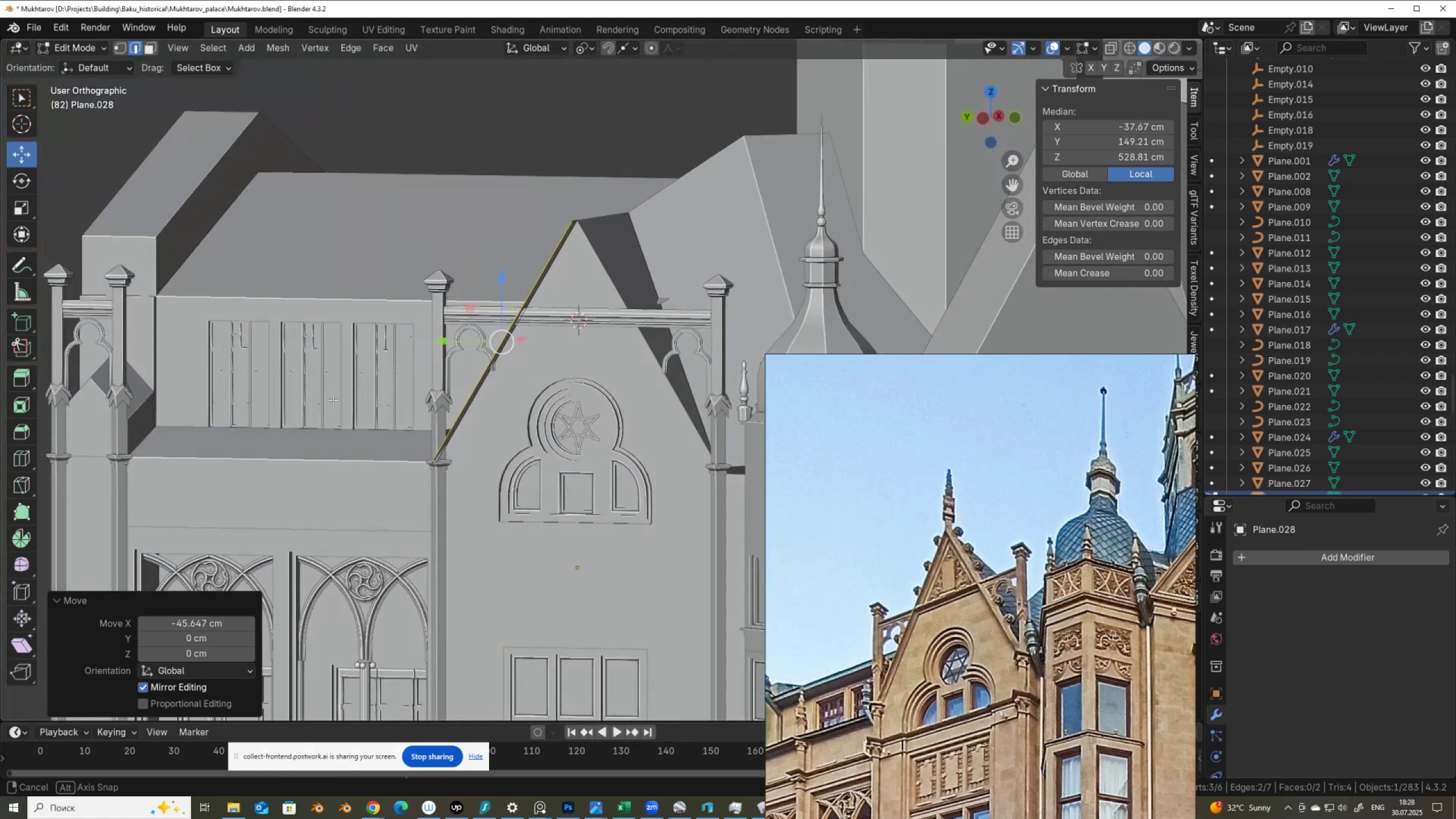 
wait(6.67)
 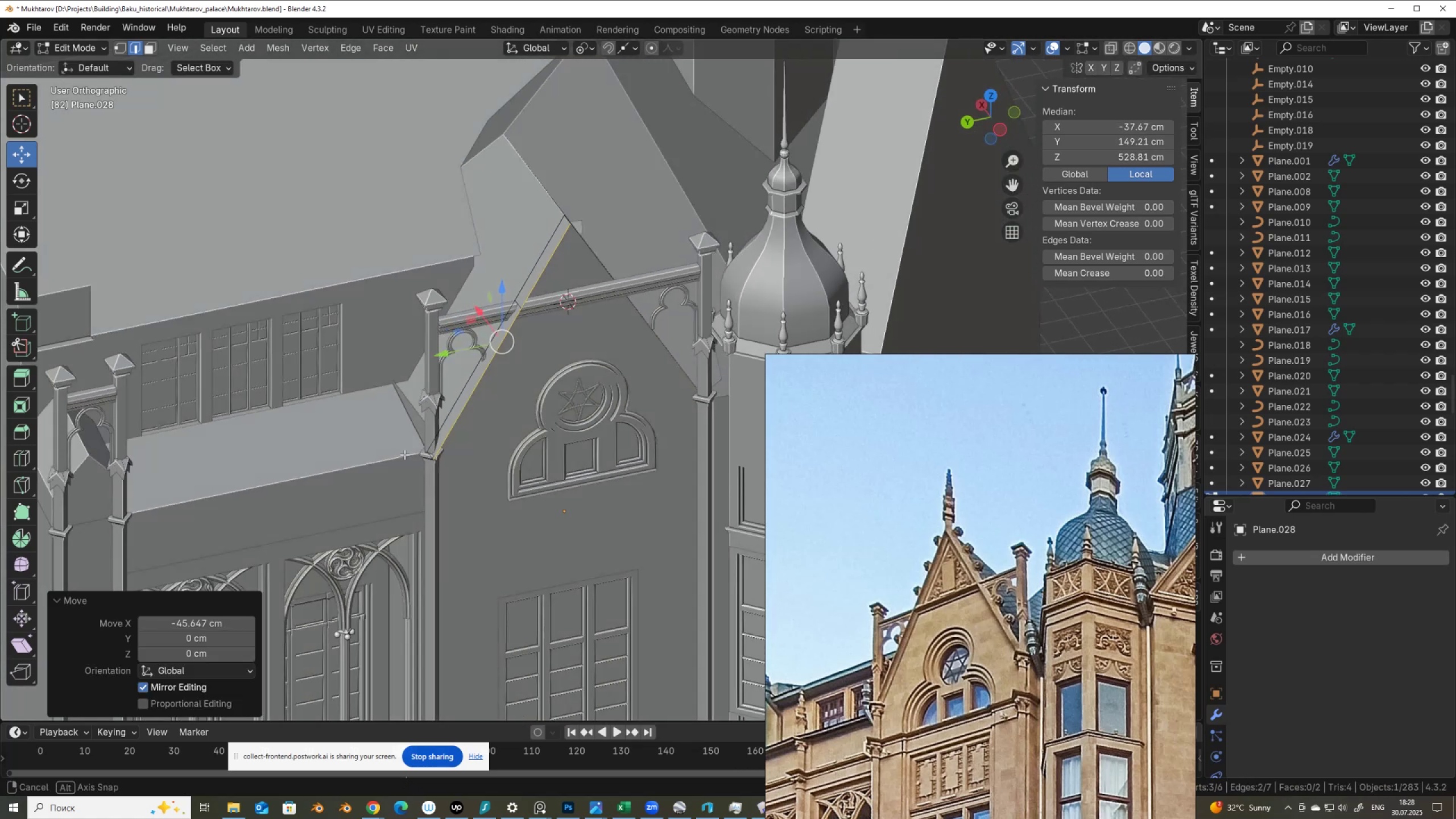 
scroll: coordinate [412, 440], scroll_direction: up, amount: 1.0
 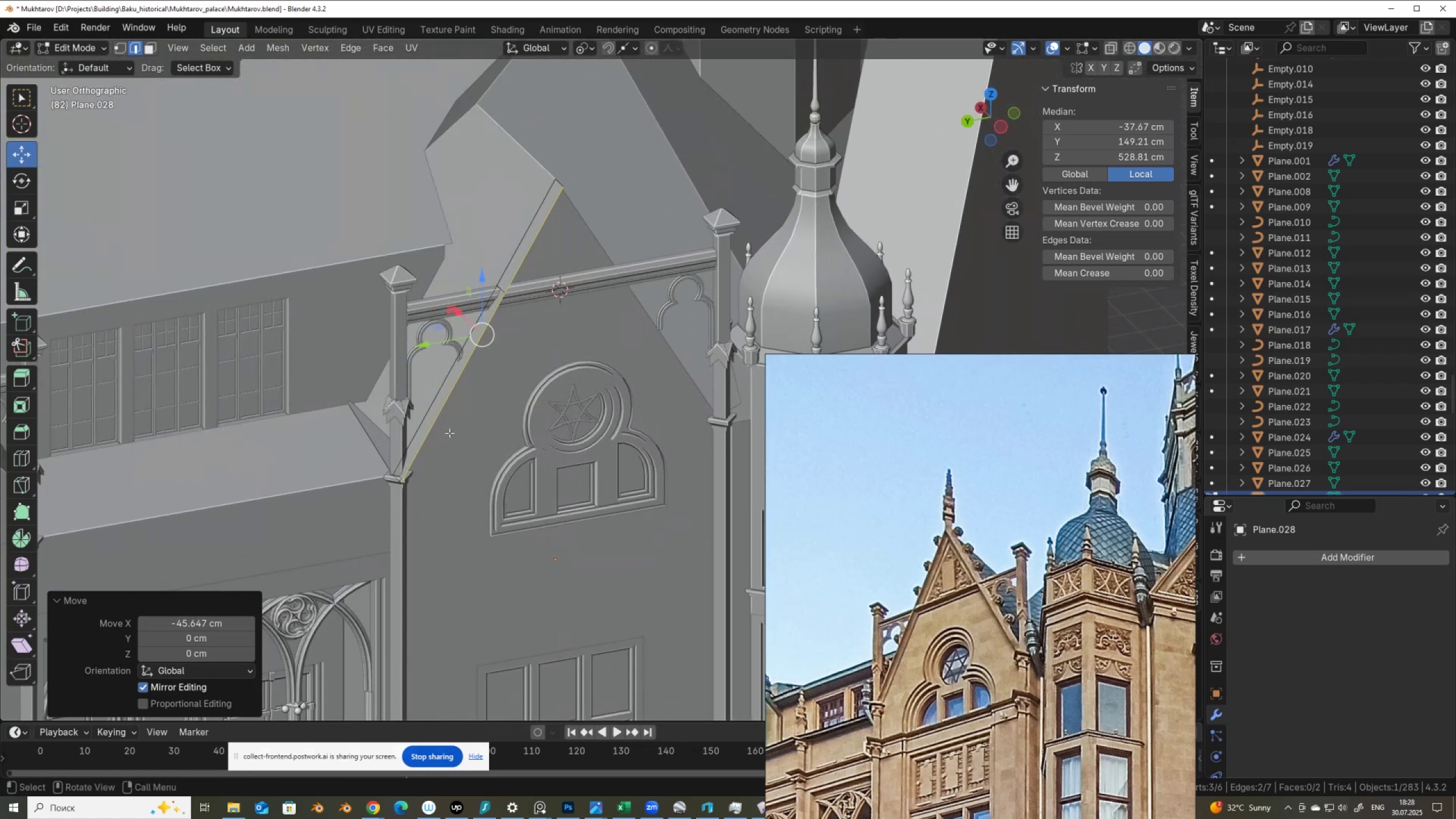 
key(3)
 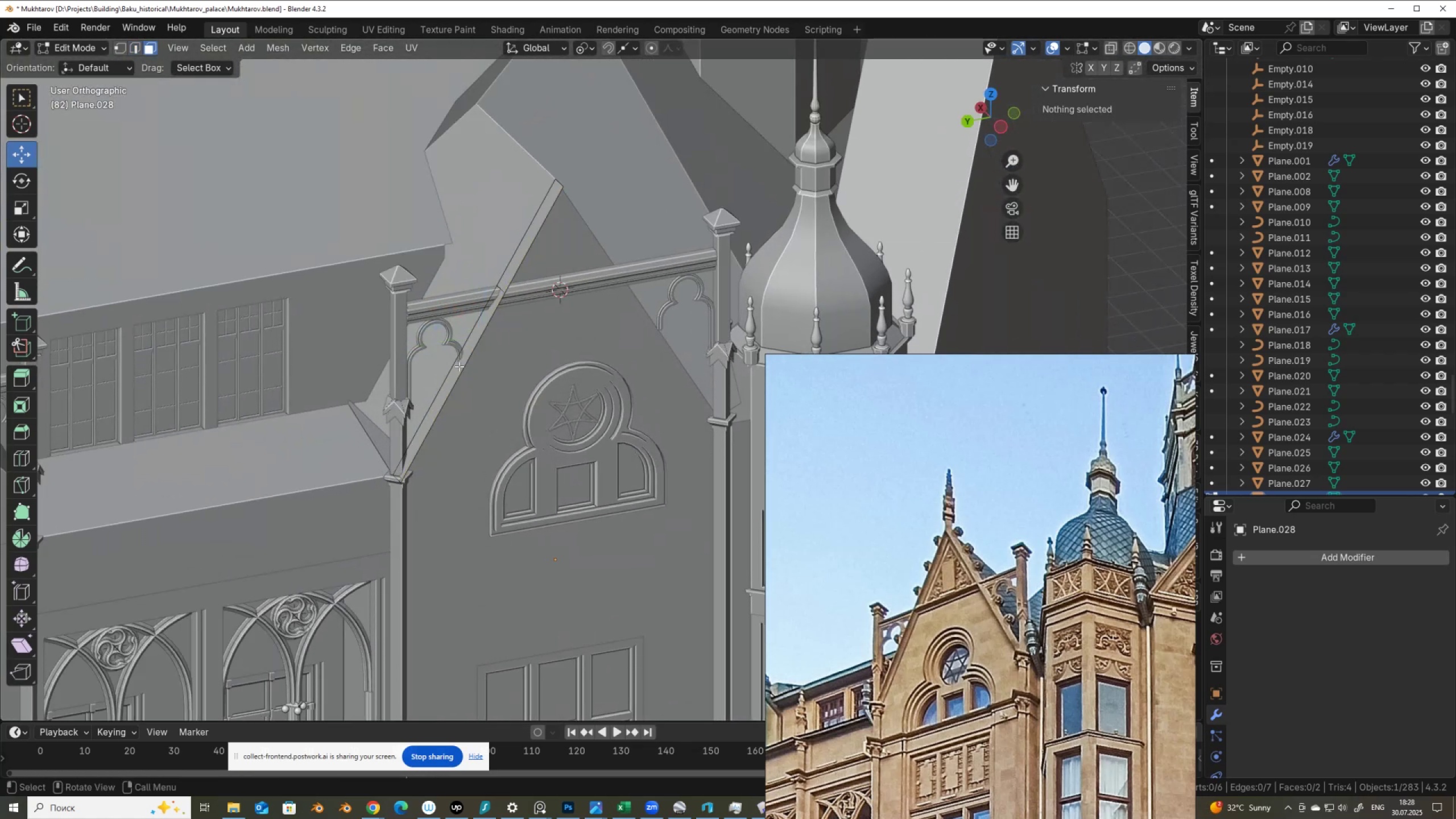 
left_click([460, 364])
 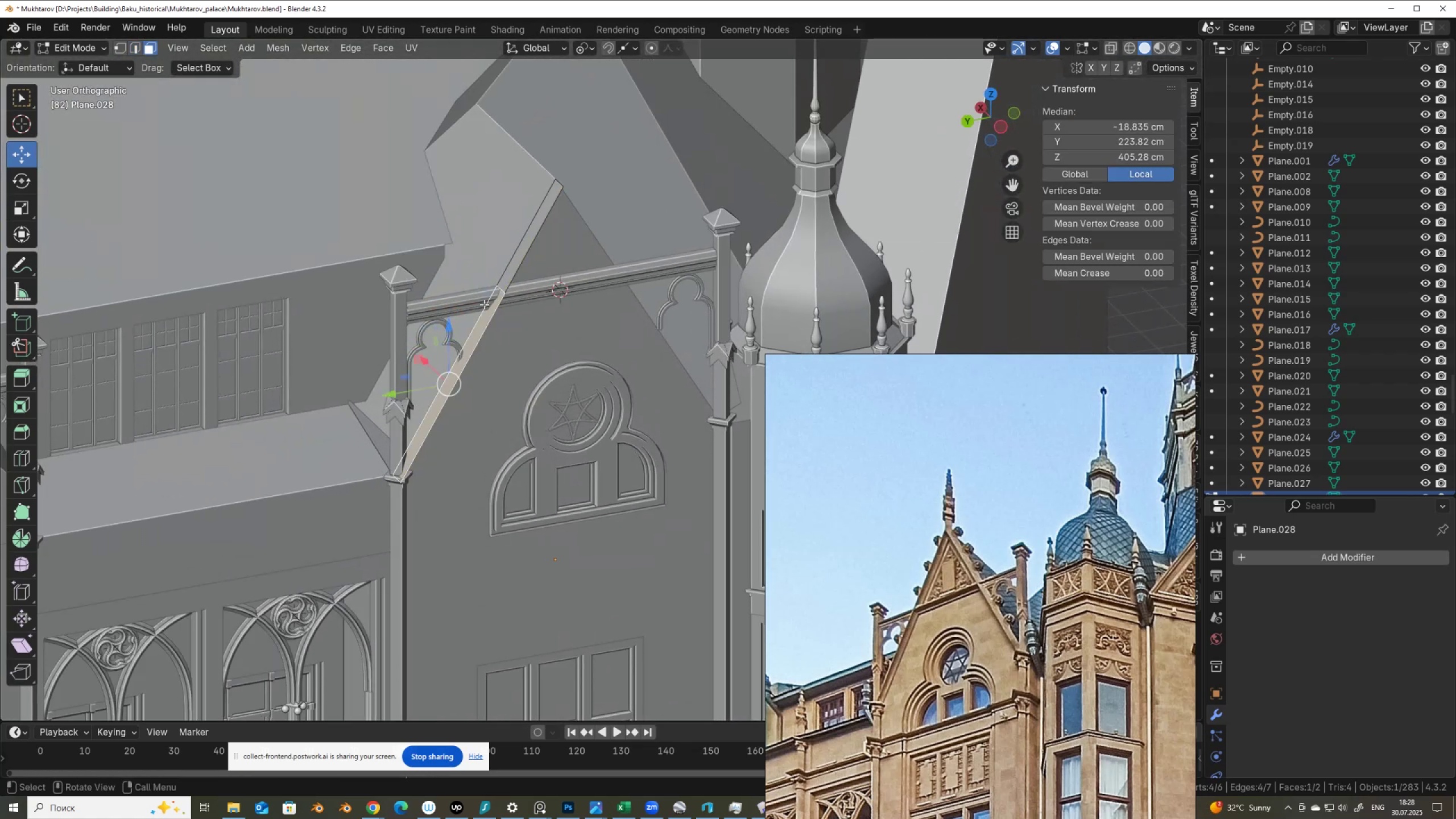 
hold_key(key=ShiftLeft, duration=0.42)
left_click([509, 275])
 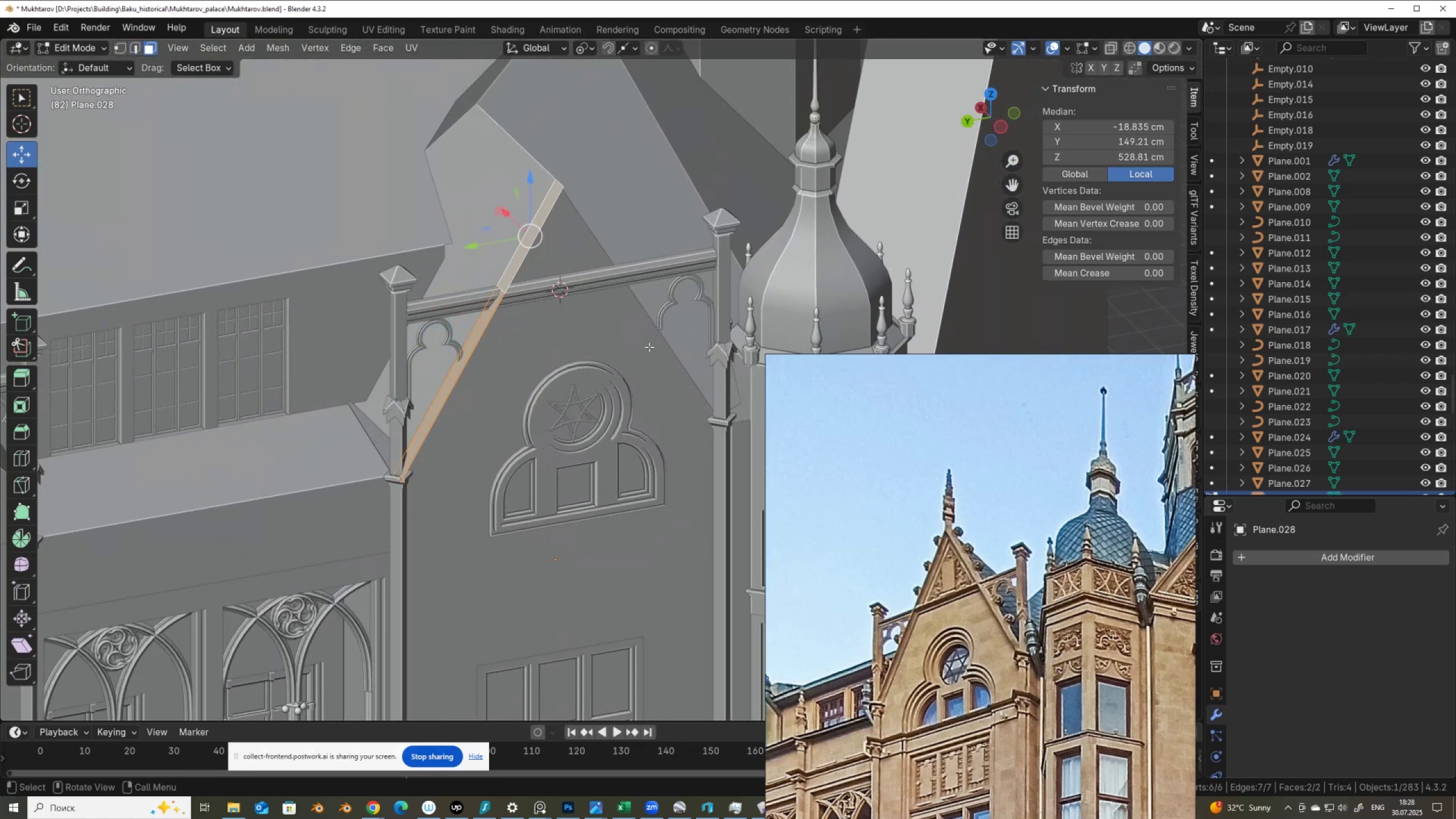 
right_click([649, 347])
 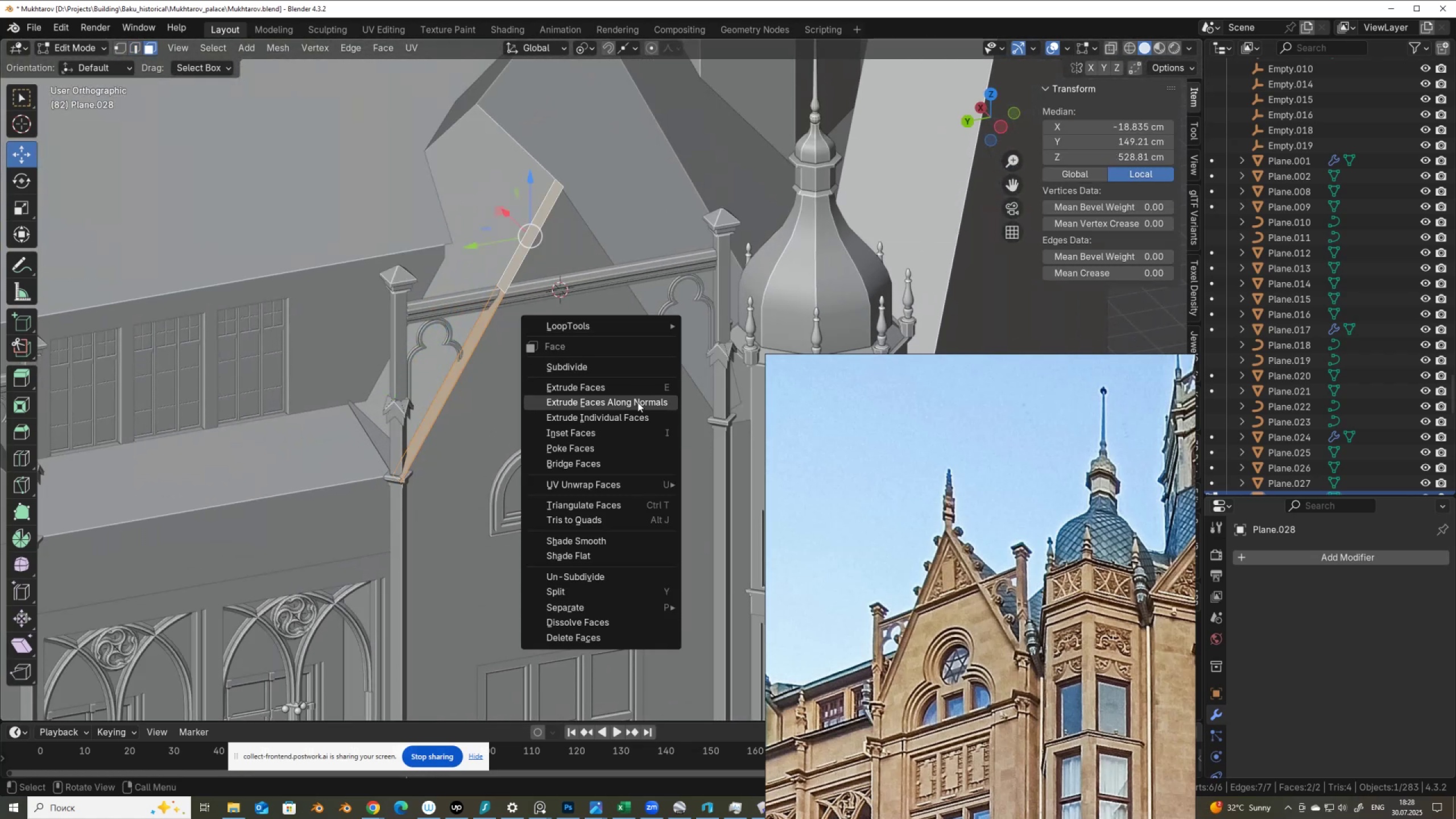 
left_click([638, 402])
 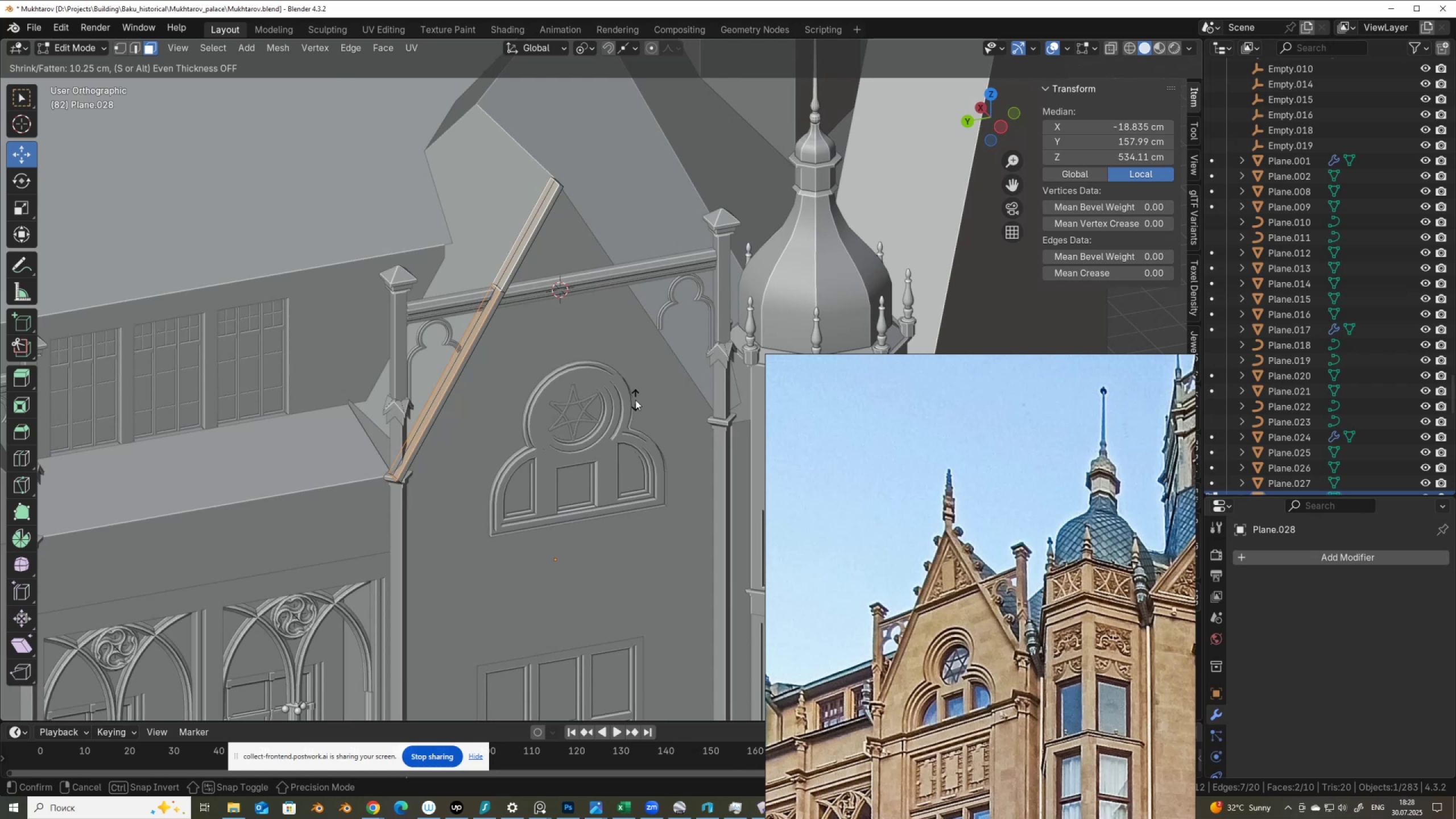 
left_click([636, 400])
 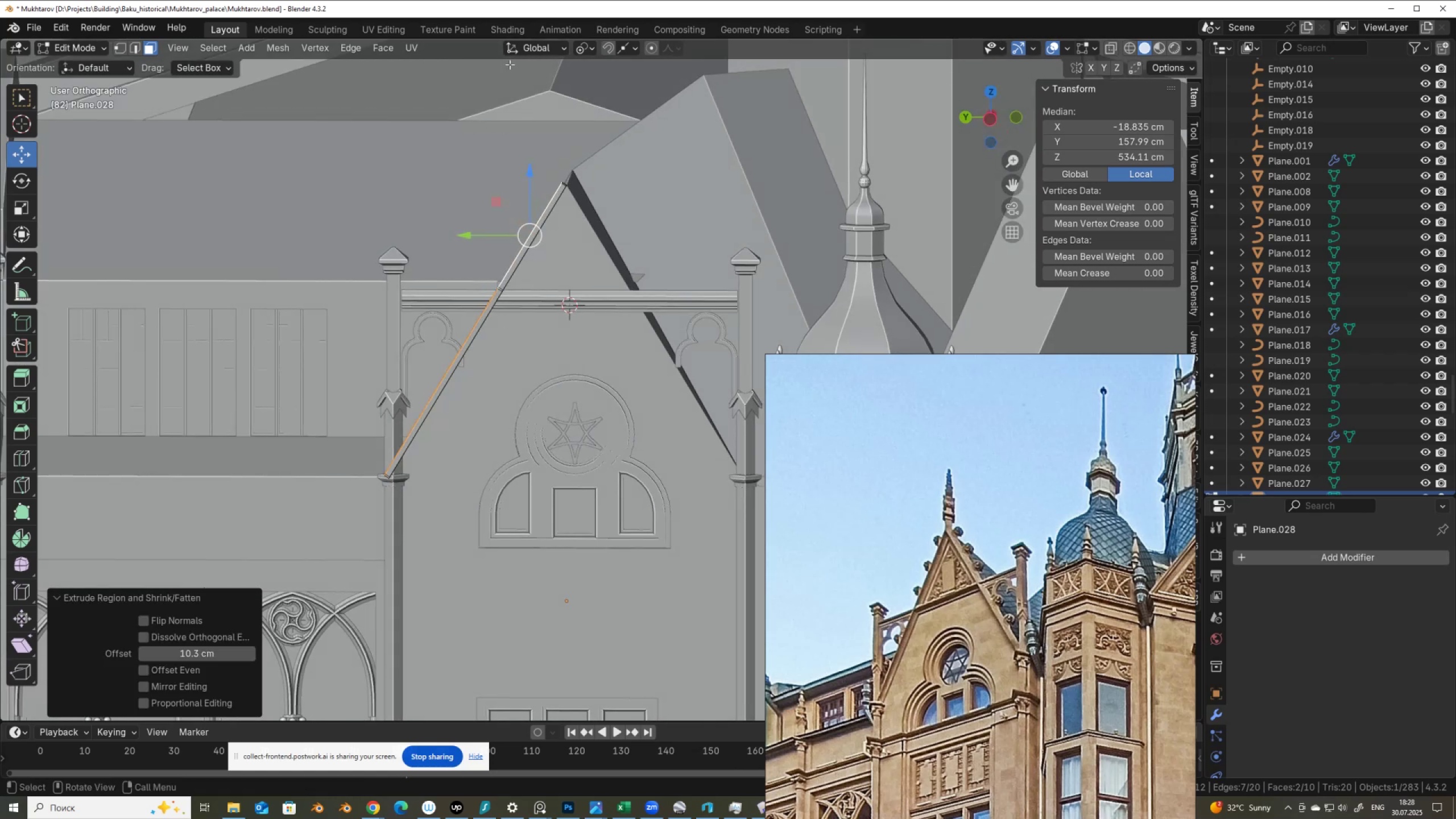 
left_click([533, 45])
 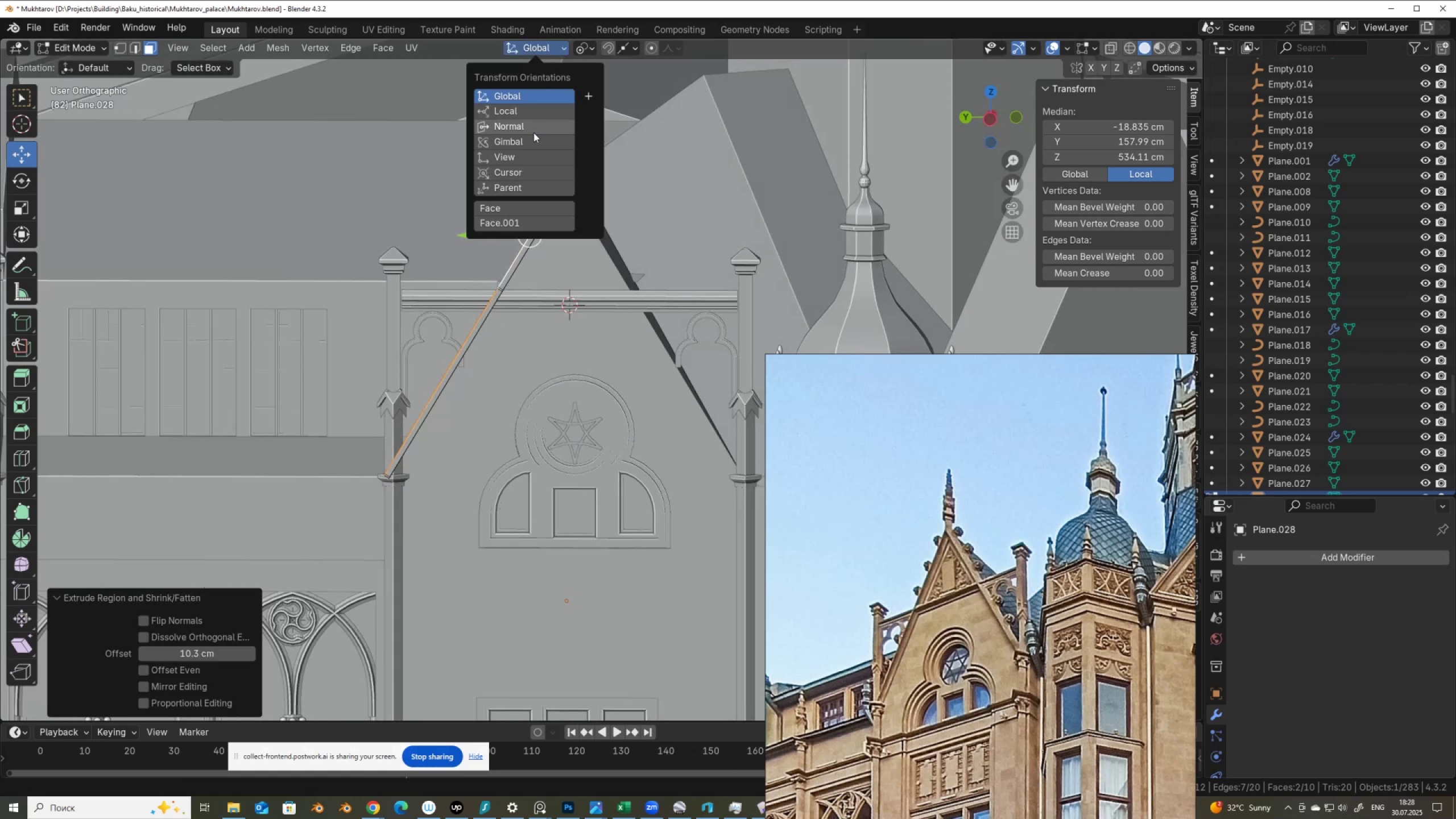 
left_click([535, 131])
 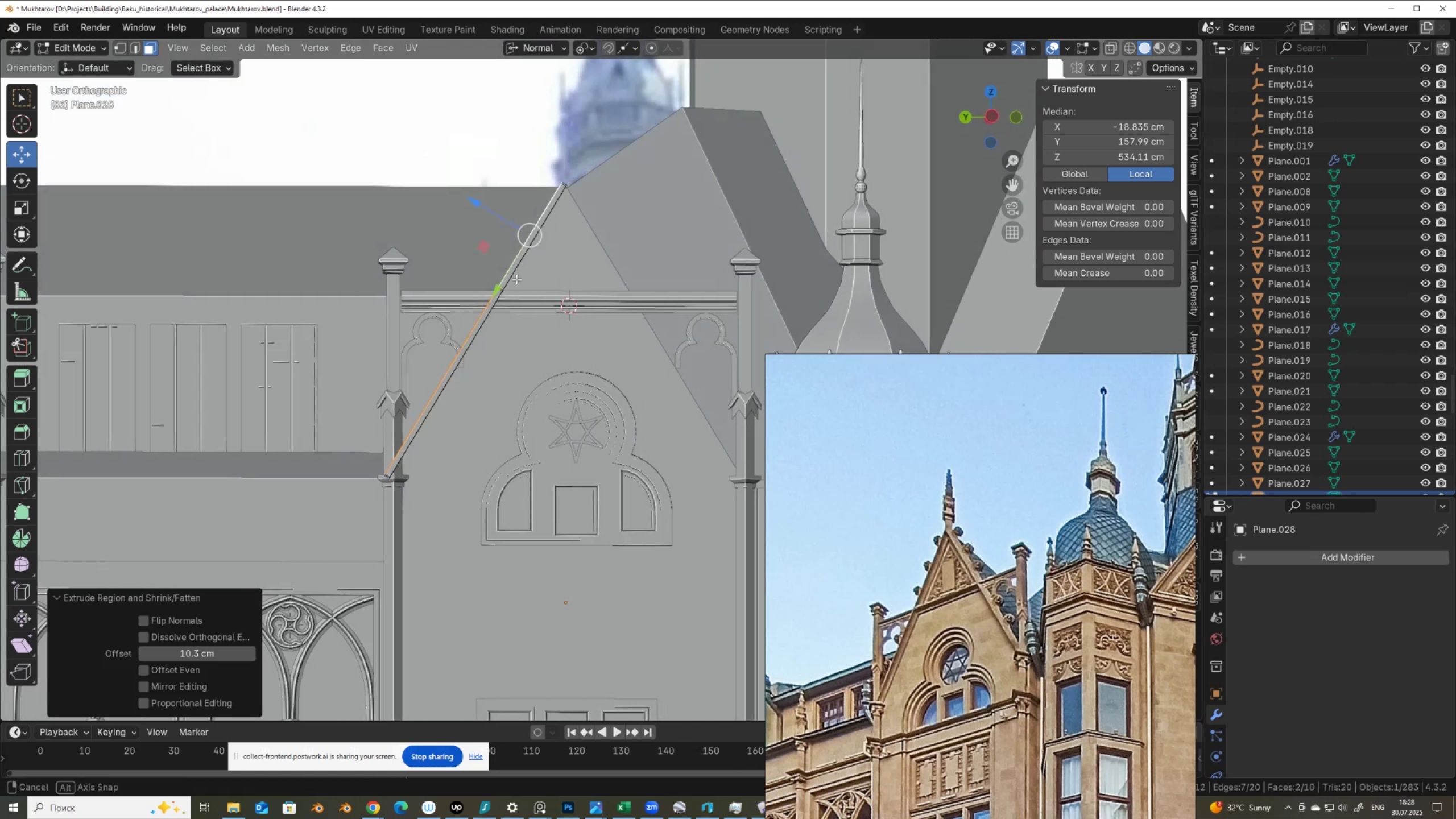 
hold_key(key=AltLeft, duration=0.36)
 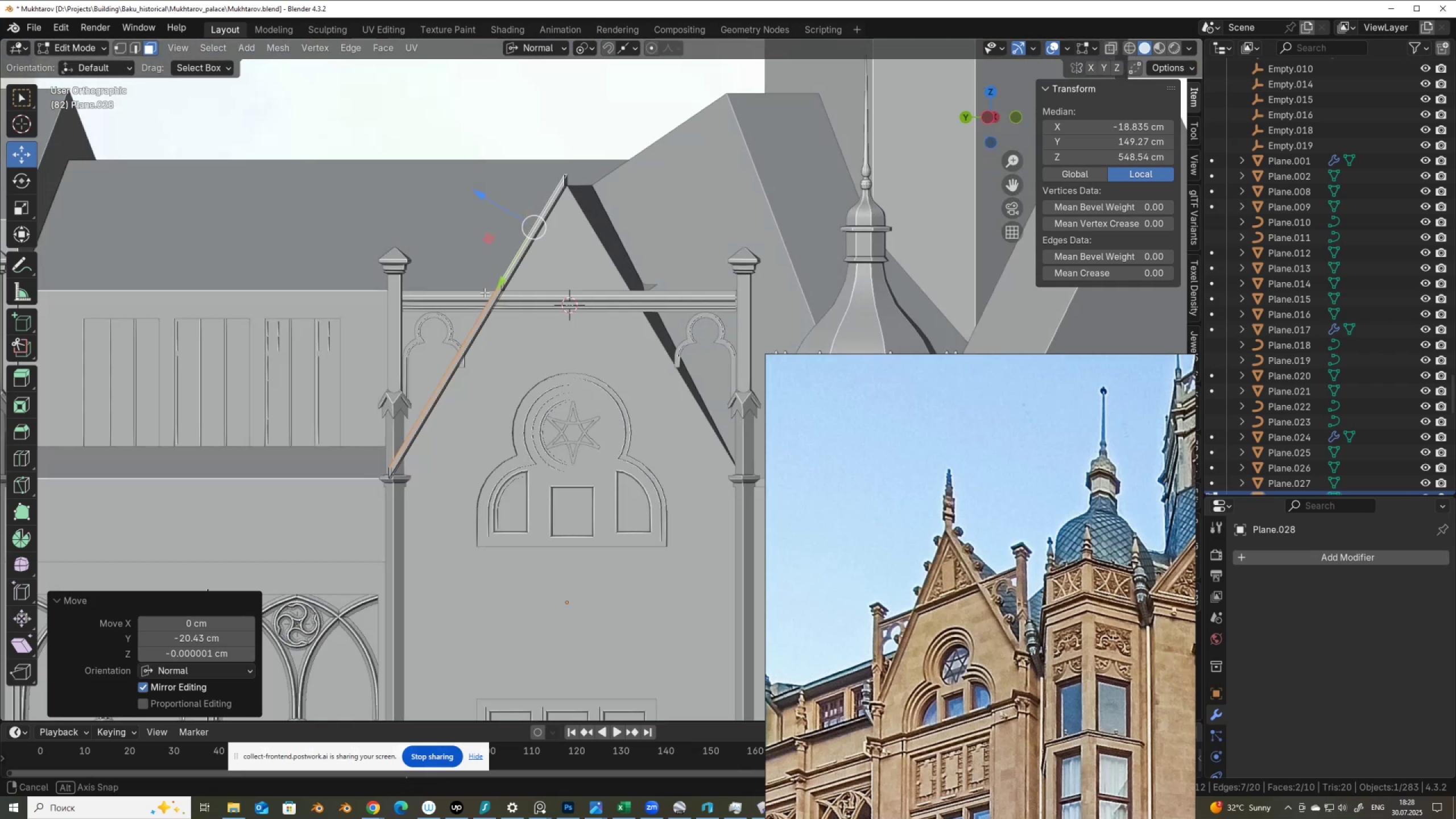 
wait(6.58)
 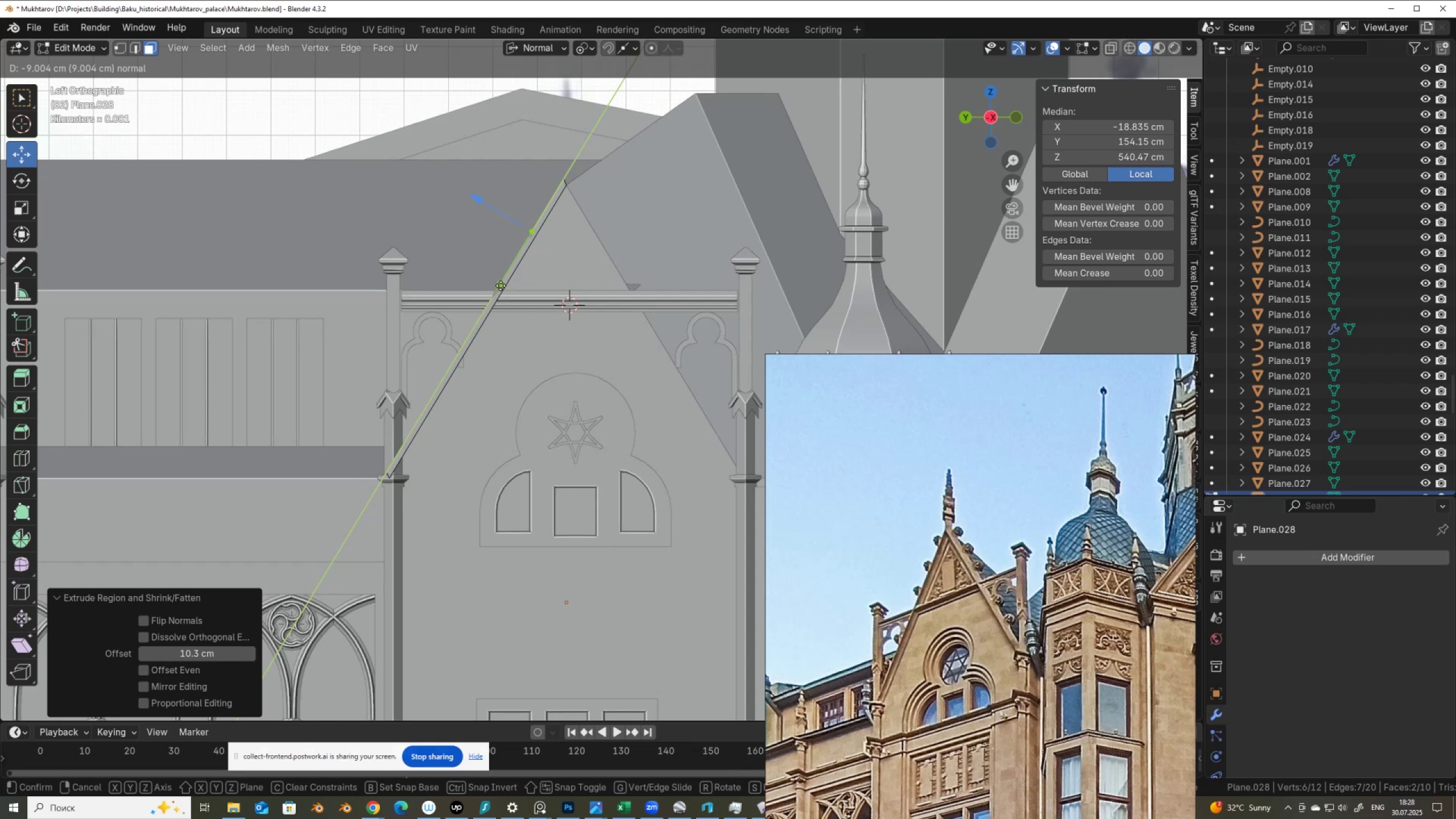 
scroll: coordinate [504, 267], scroll_direction: up, amount: 3.0
 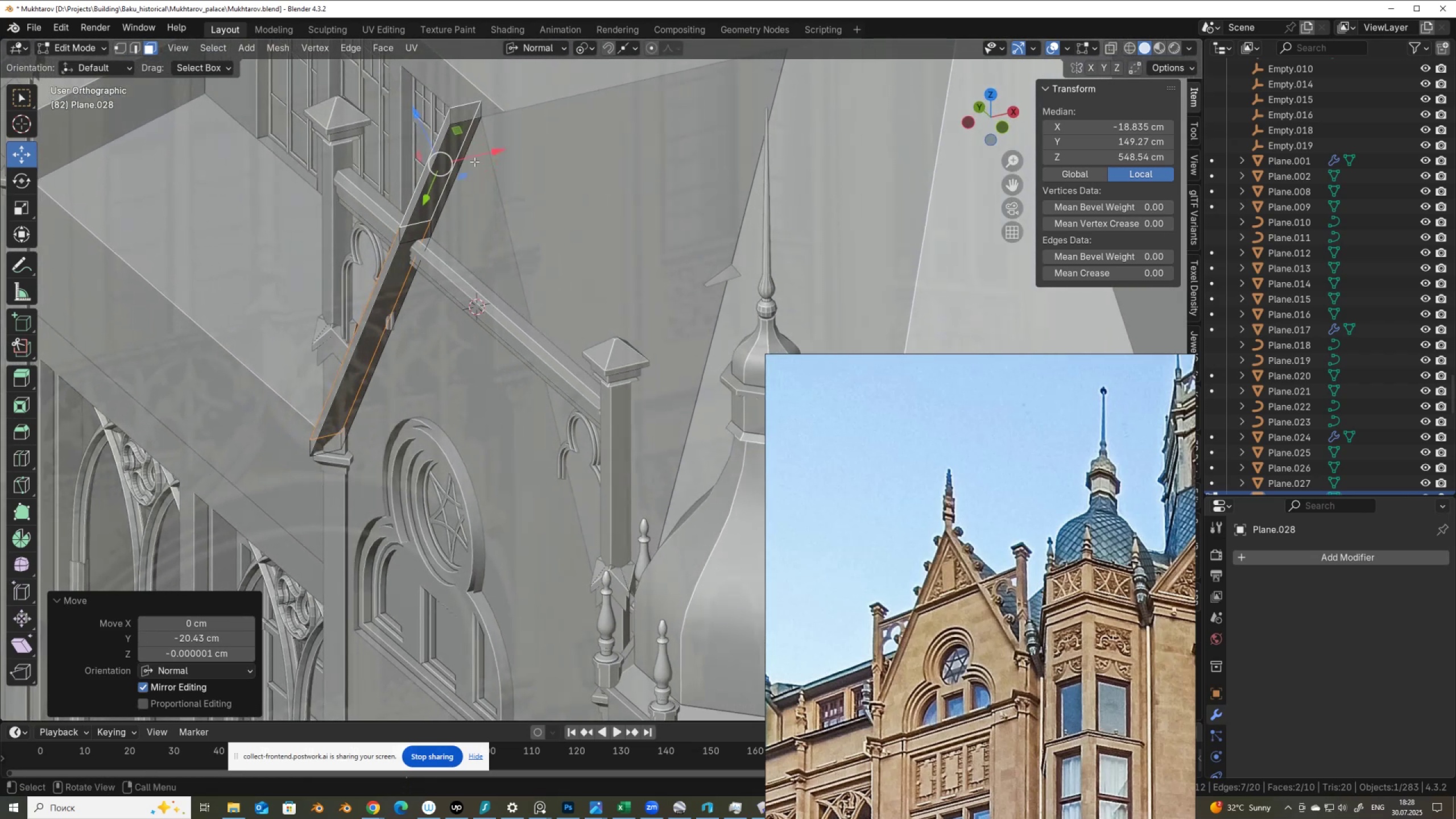 
left_click([472, 149])
 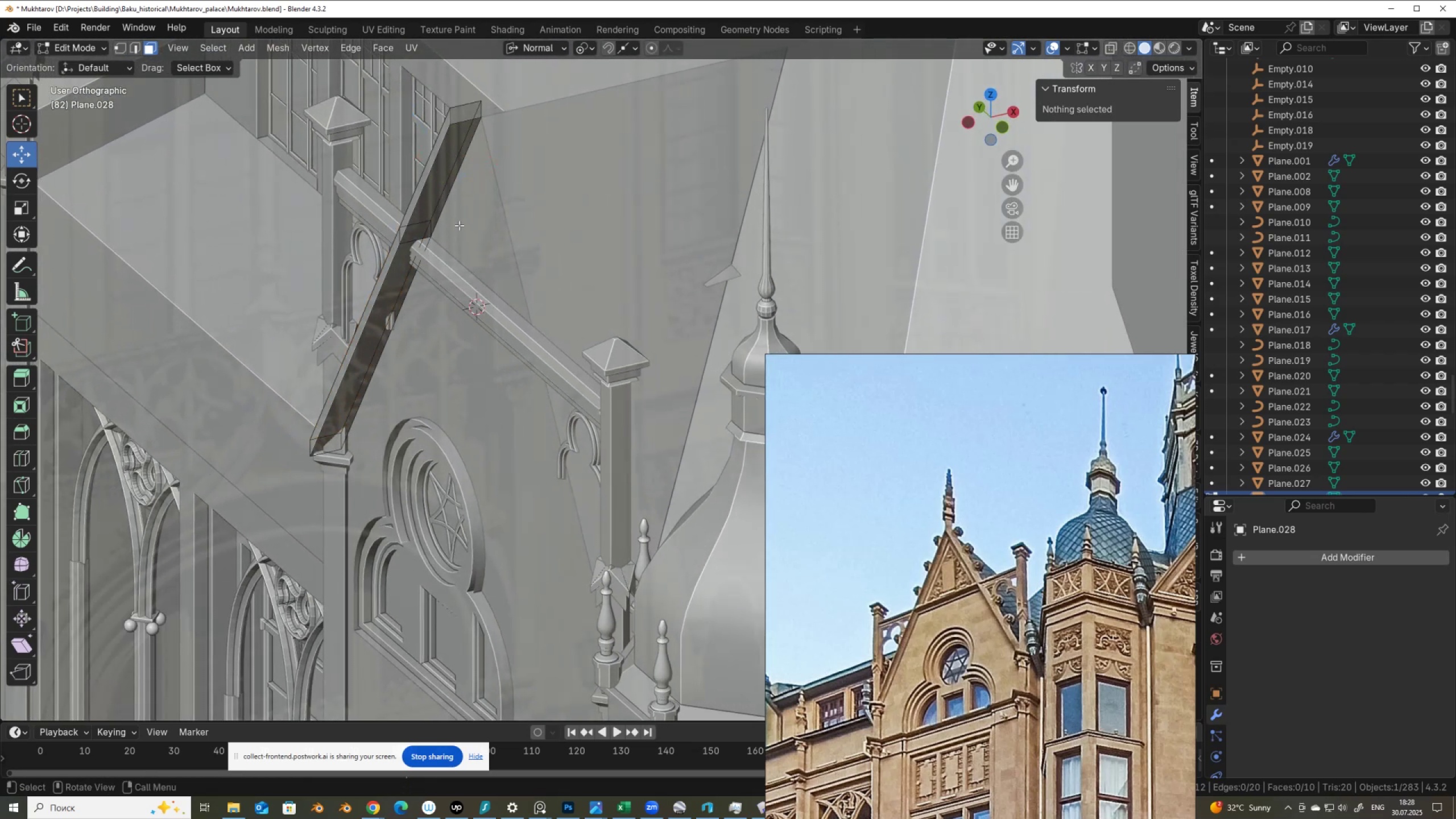 
key(2)
 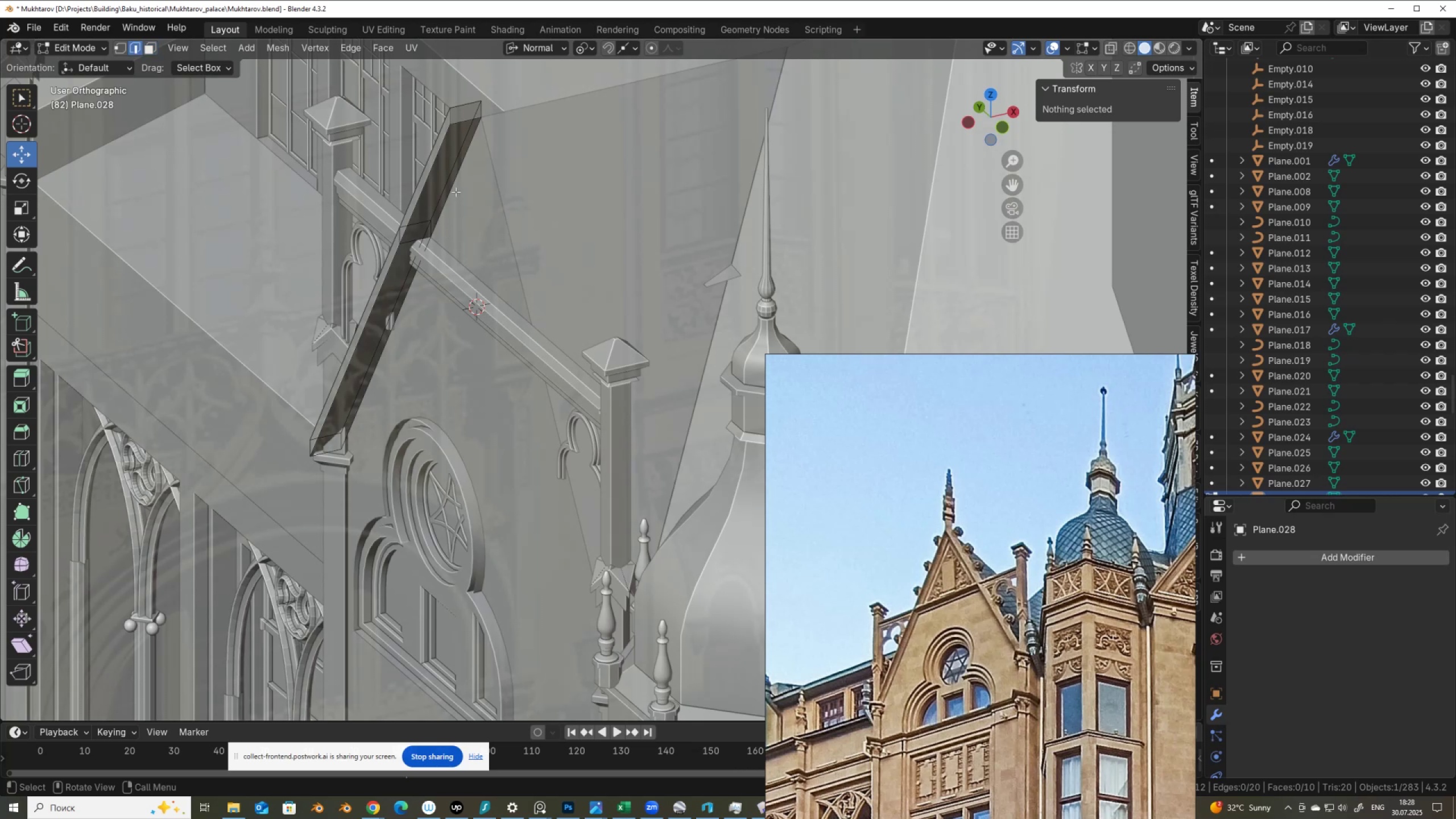 
left_click([455, 191])
 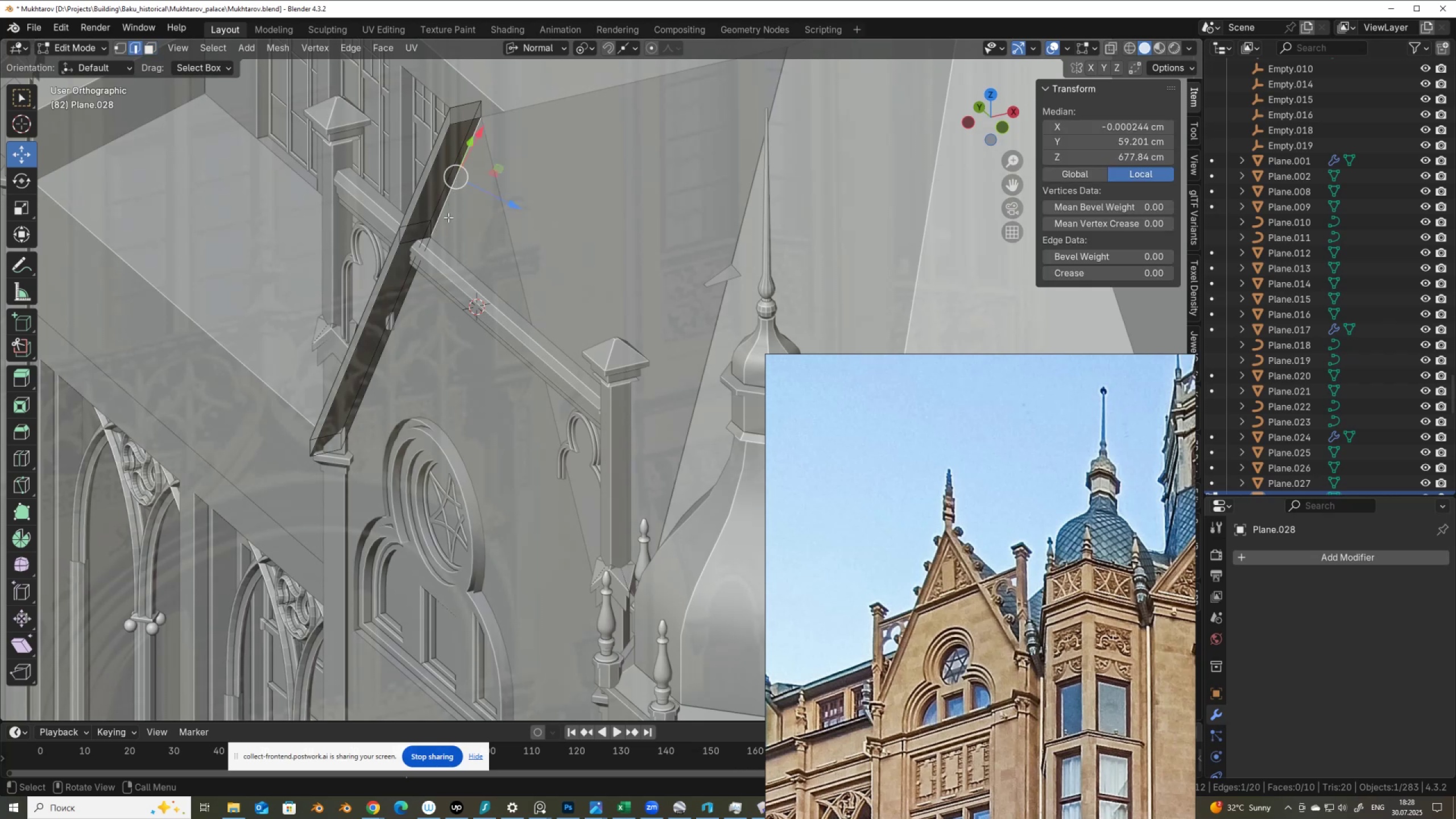 
hold_key(key=ShiftLeft, duration=0.7)
left_click([420, 294])
 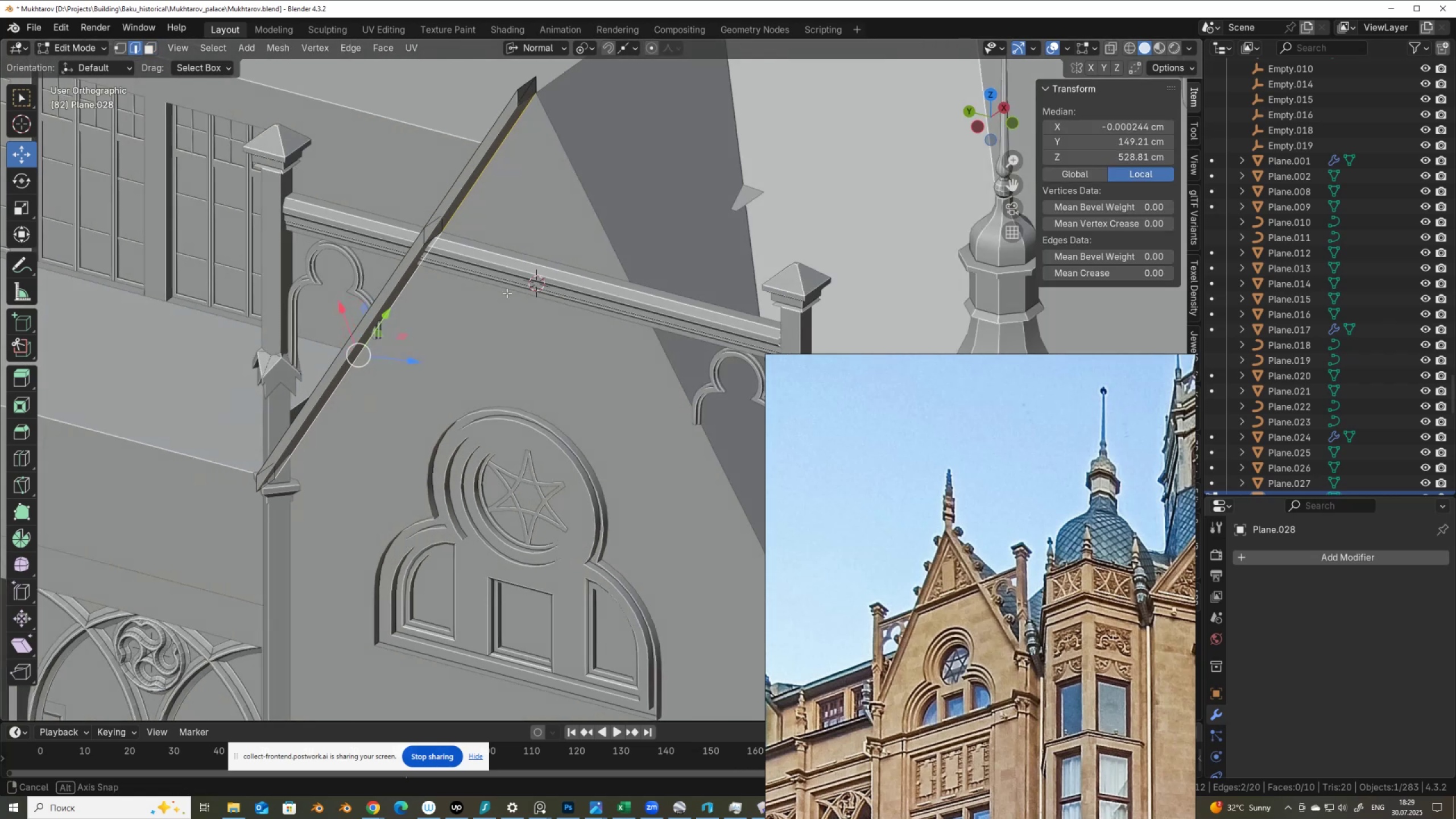 
hold_key(key=AltLeft, duration=0.67)
 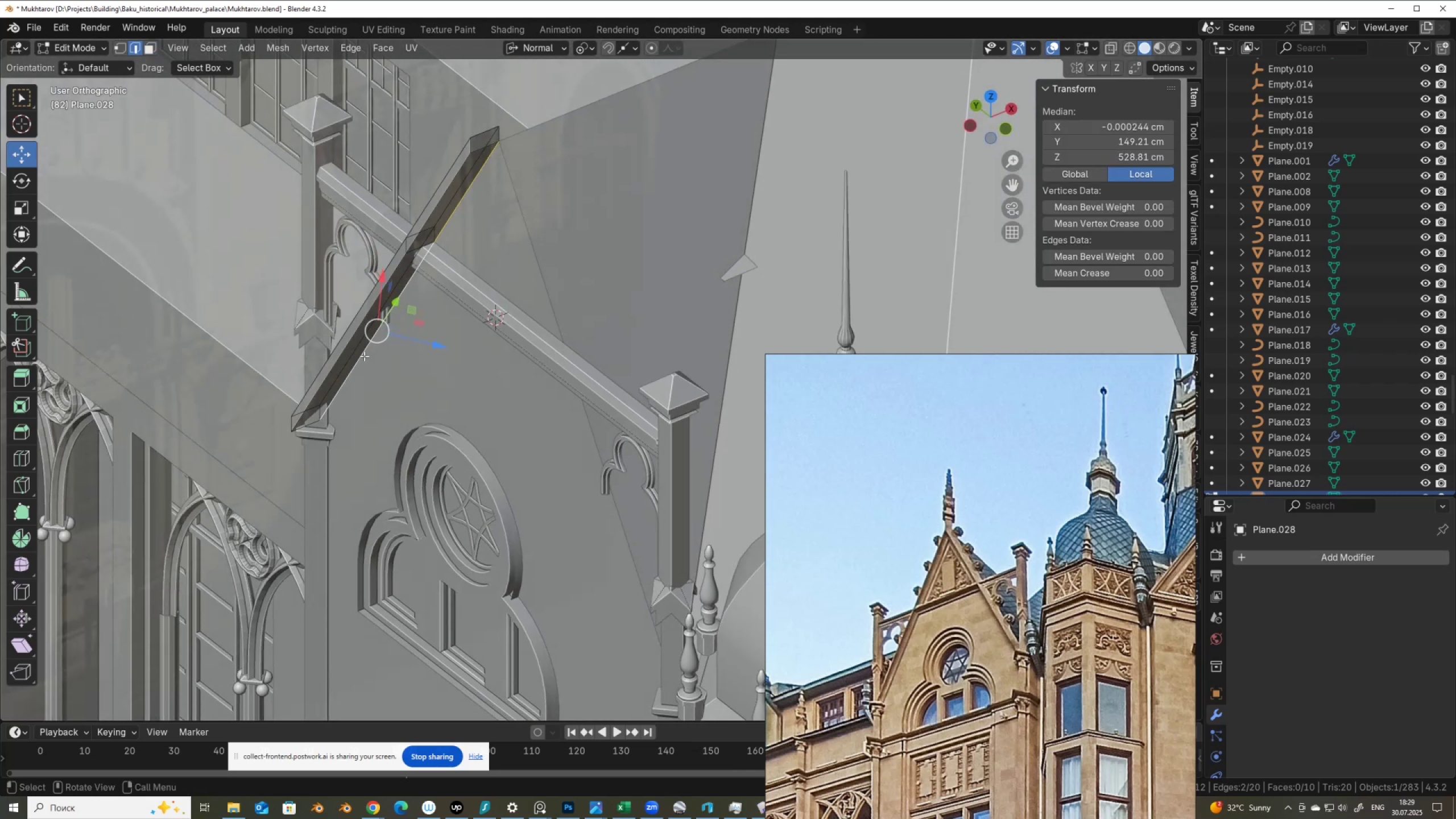 
key(3)
 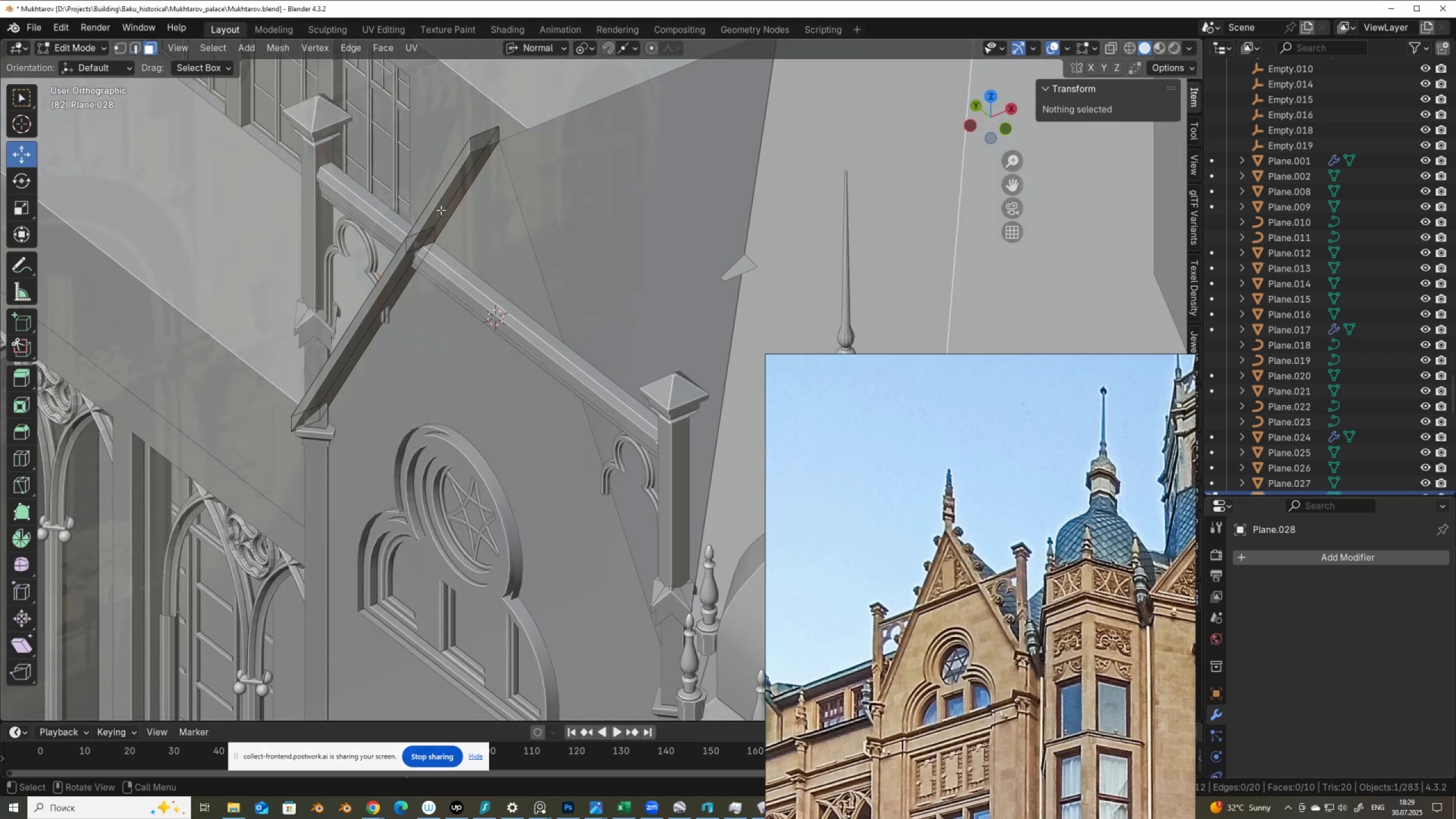 
left_click([445, 214])
 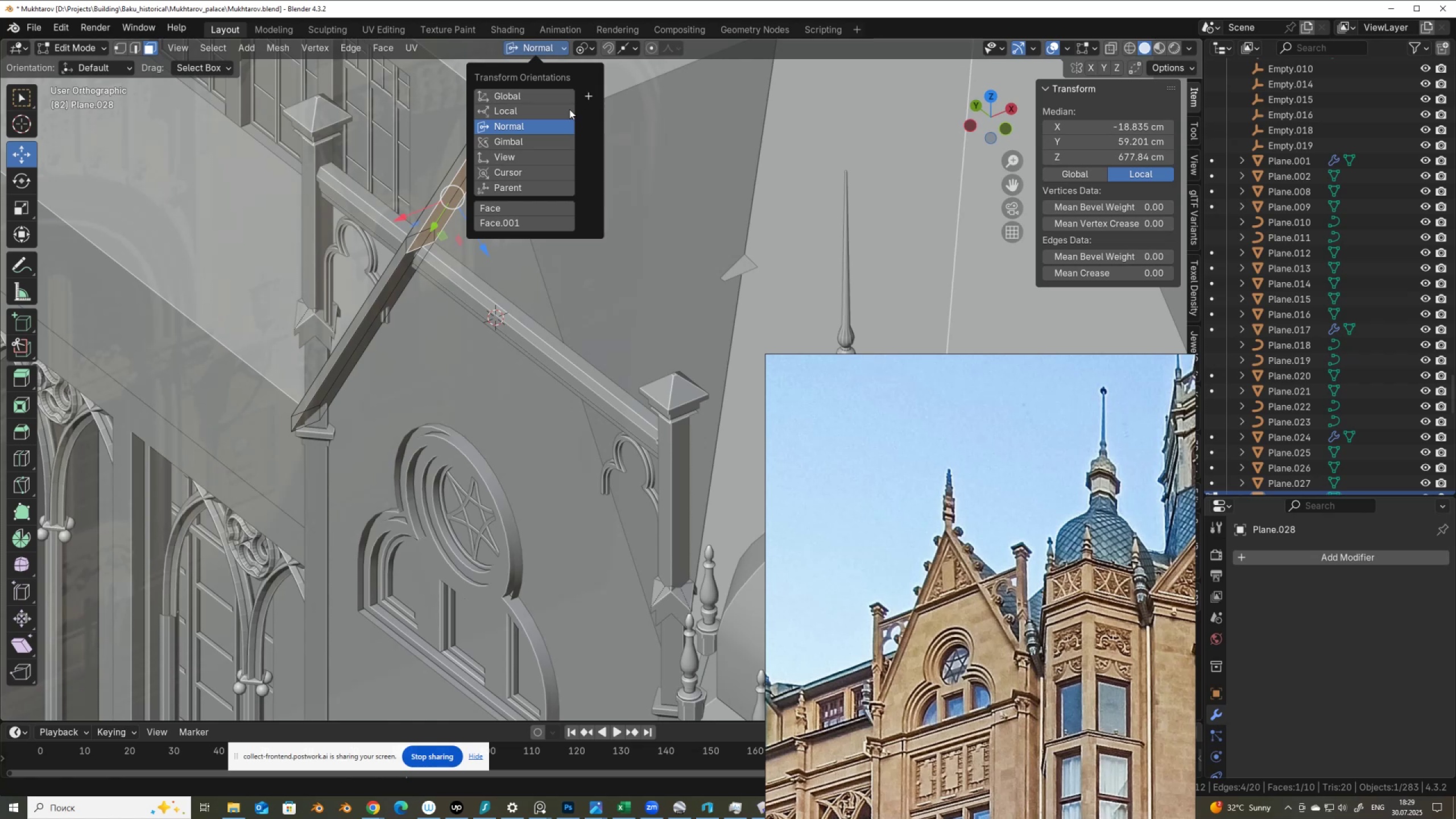 
left_click([588, 95])
 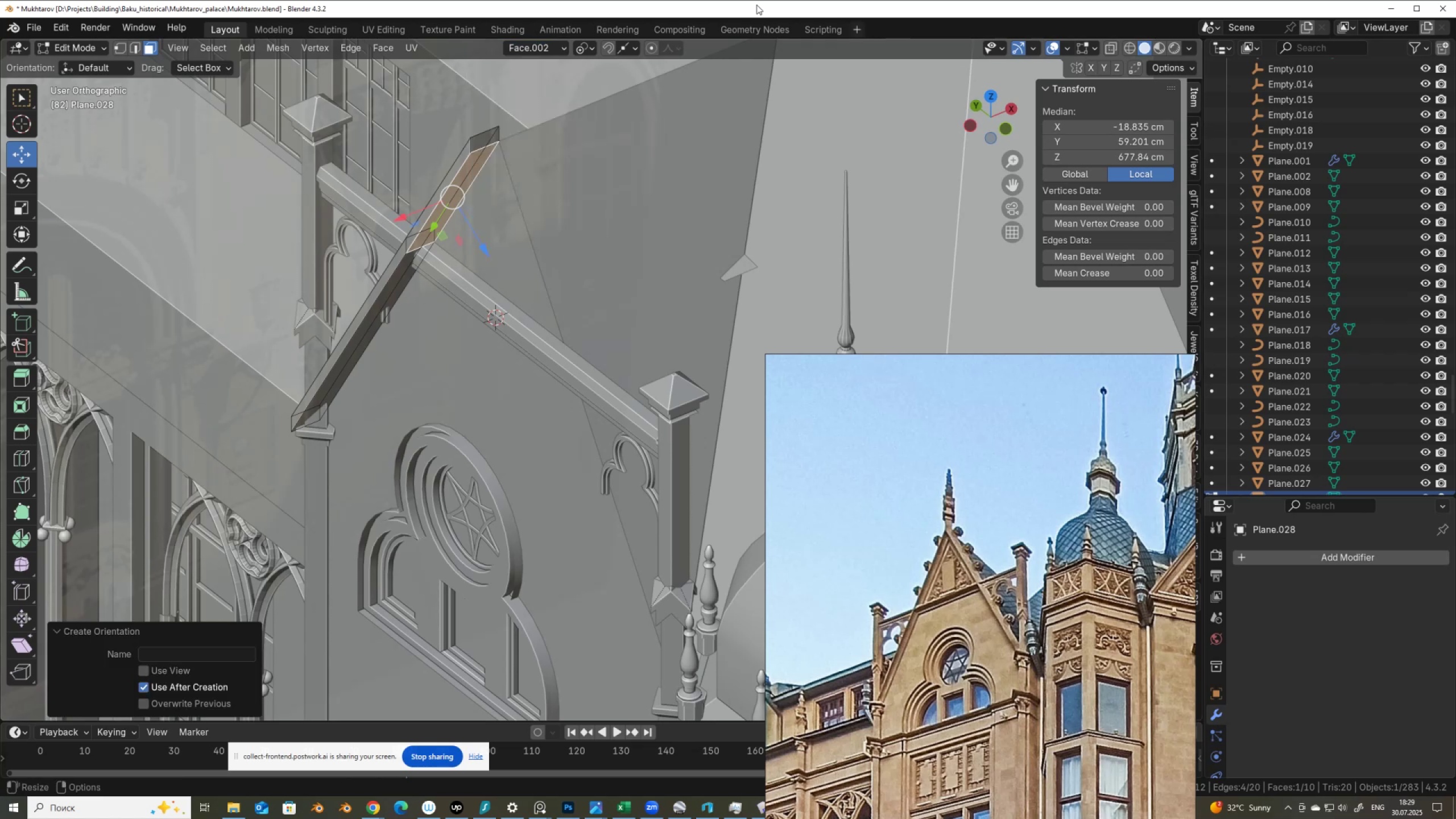 
key(2)
 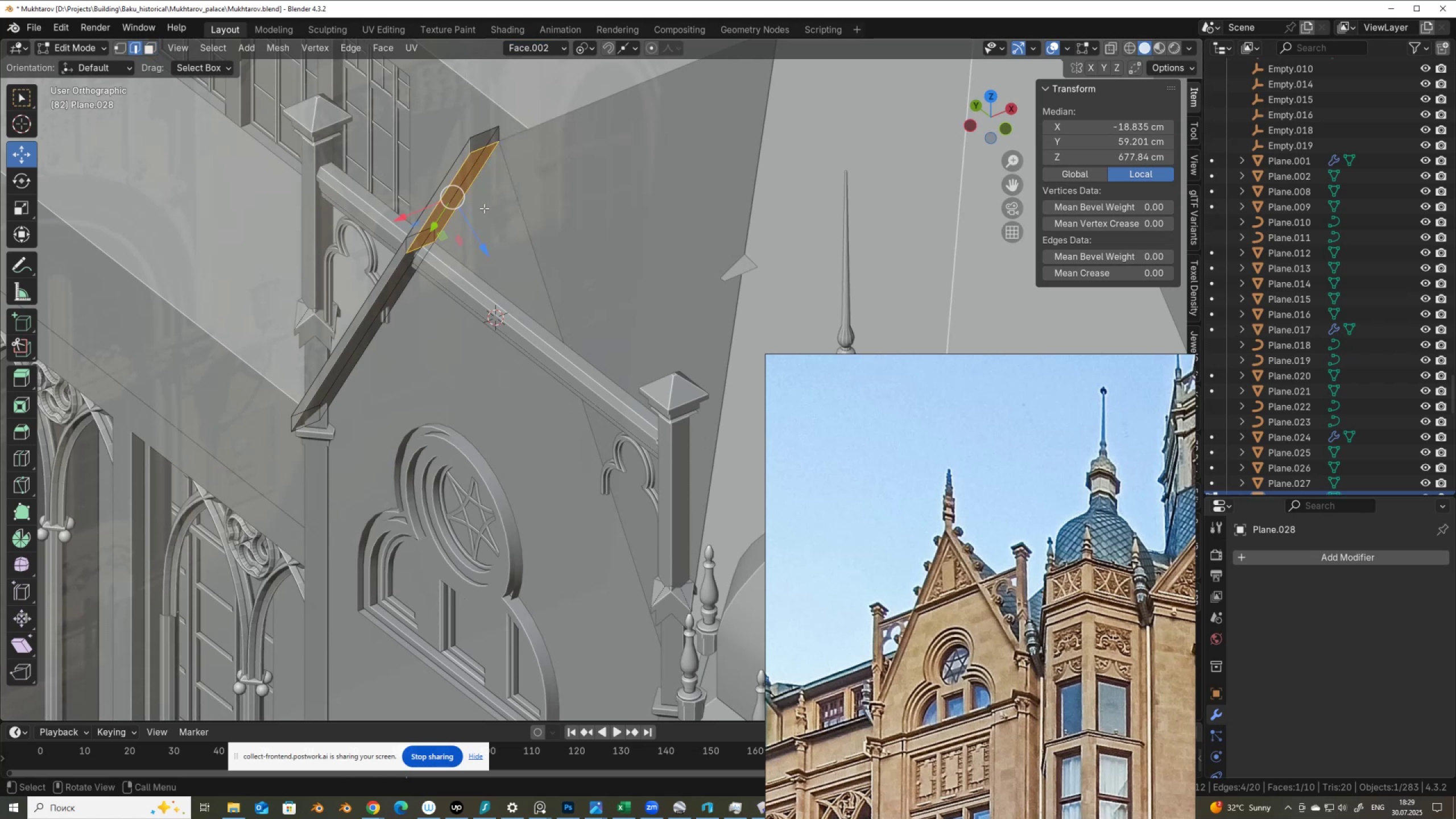 
left_click([462, 204])
 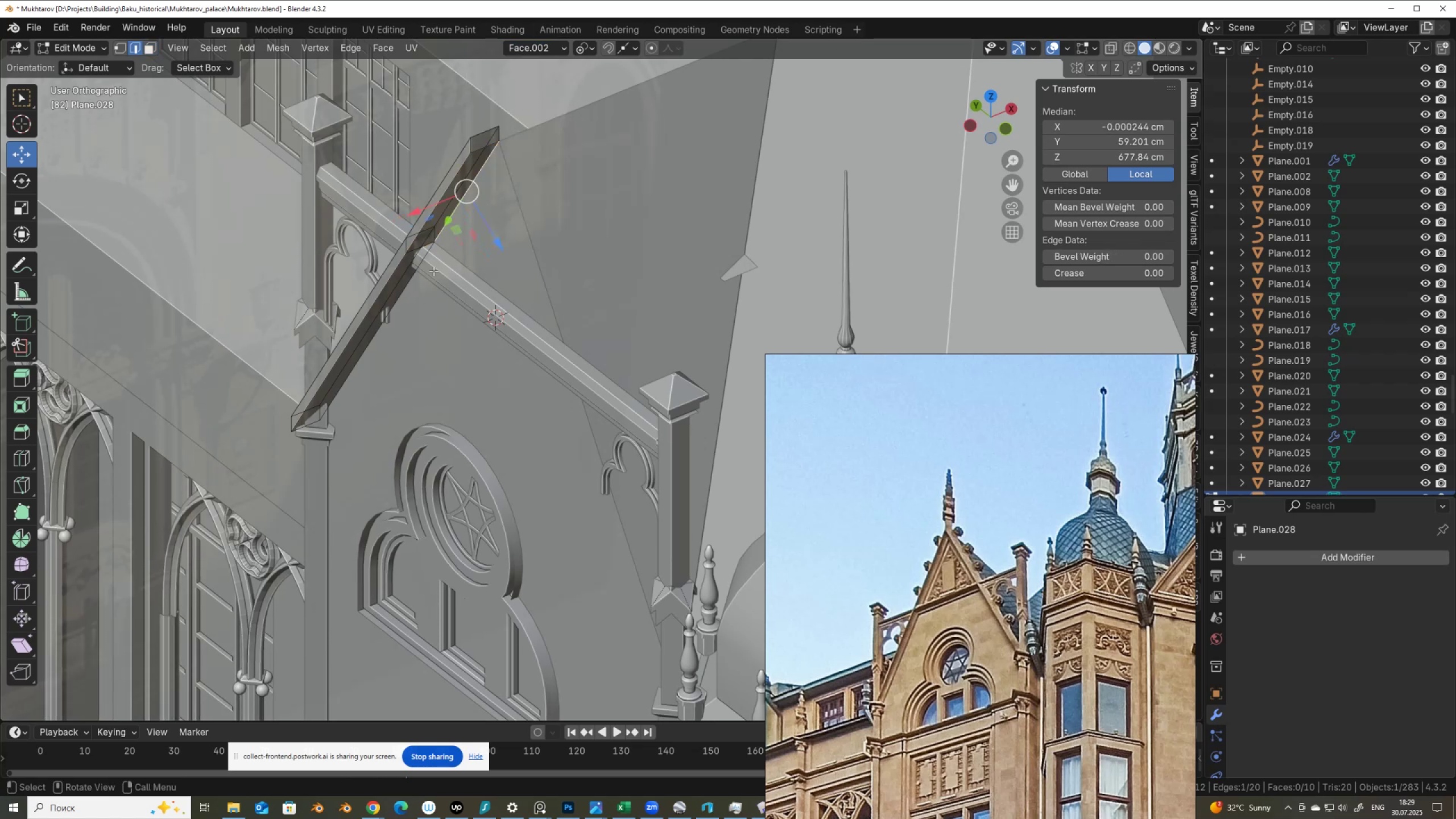 
hold_key(key=ShiftLeft, duration=0.57)
left_click([420, 284])
 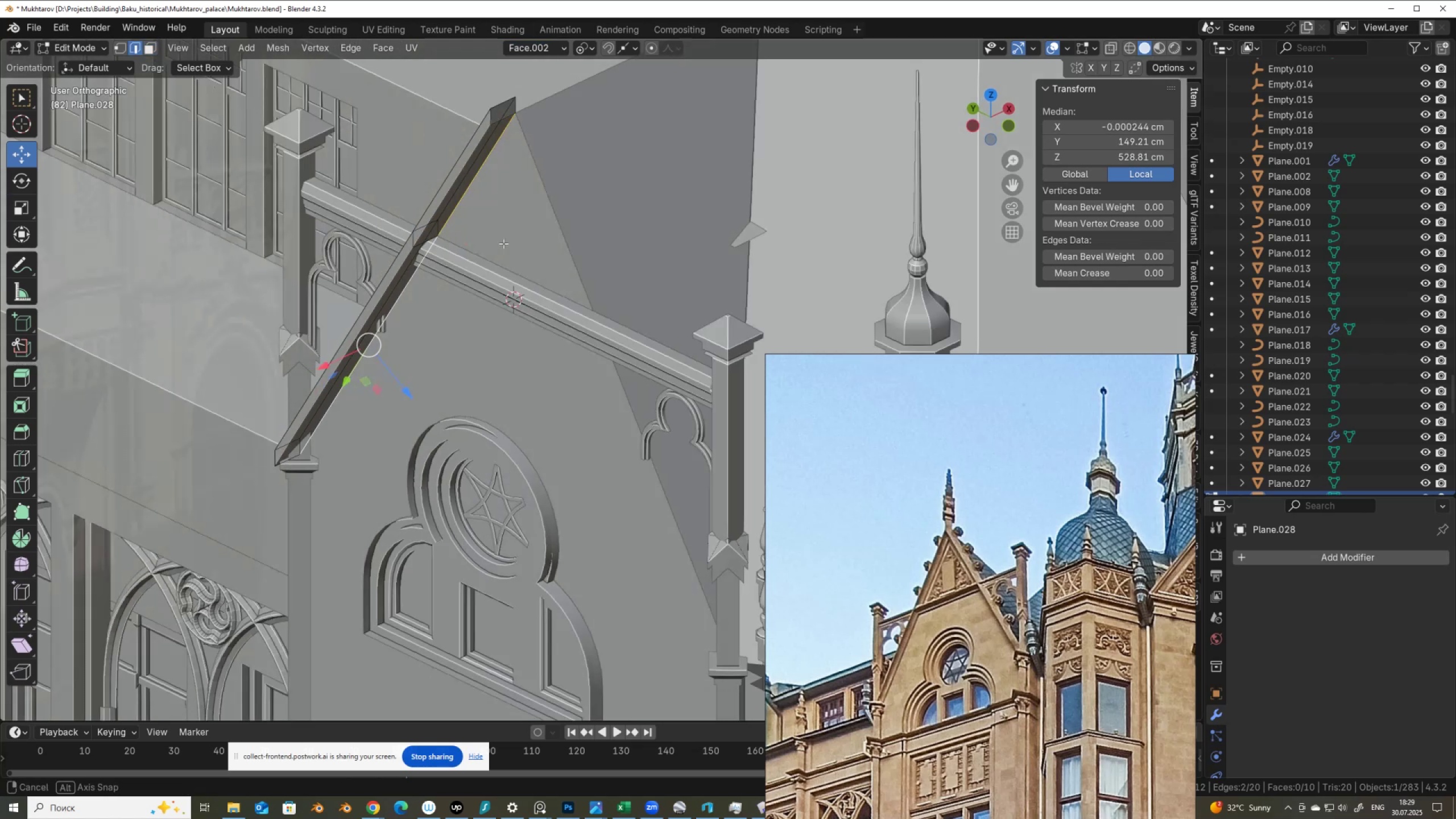 
hold_key(key=AltLeft, duration=0.7)
 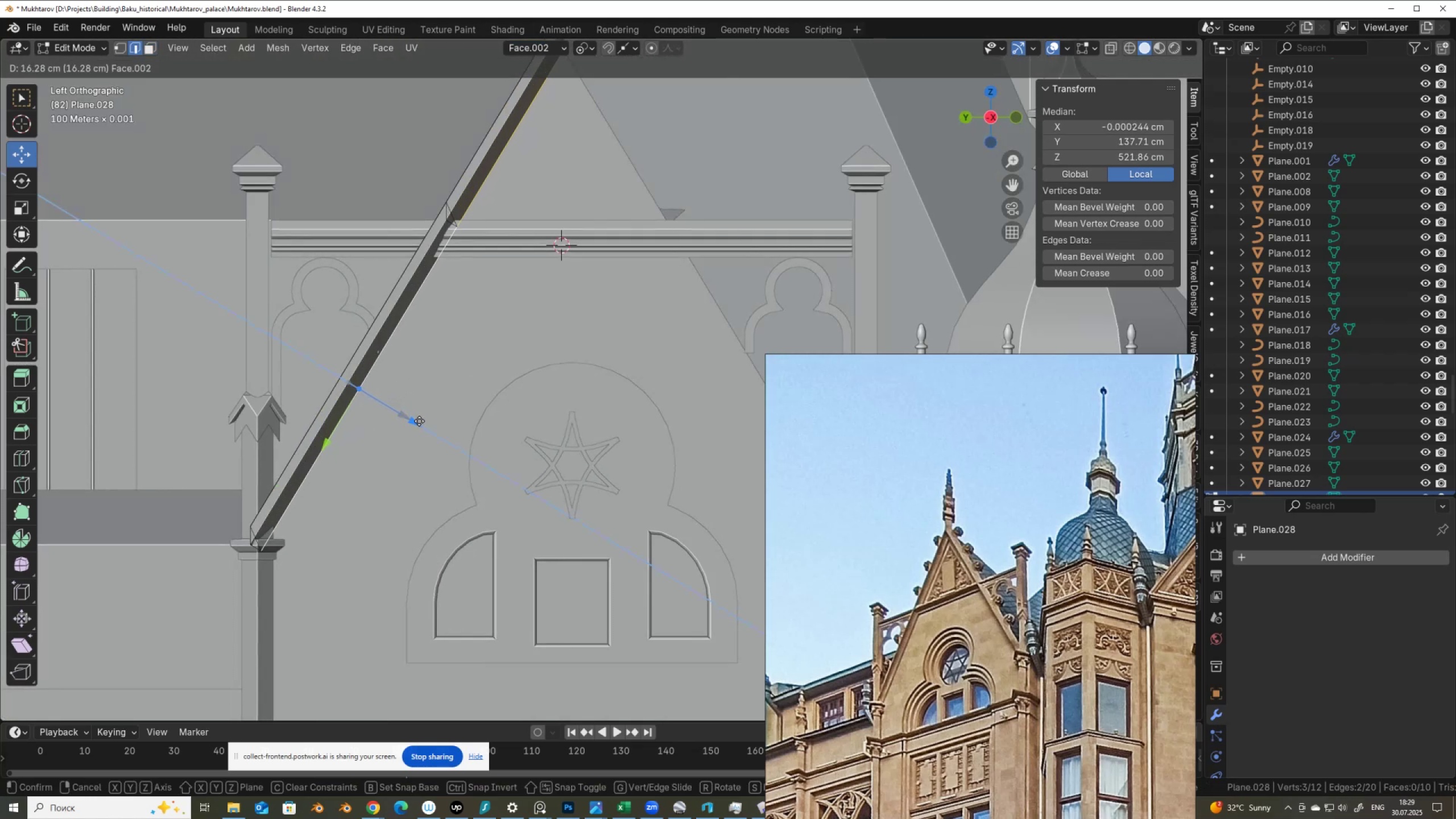 
scroll: coordinate [459, 395], scroll_direction: down, amount: 2.0
 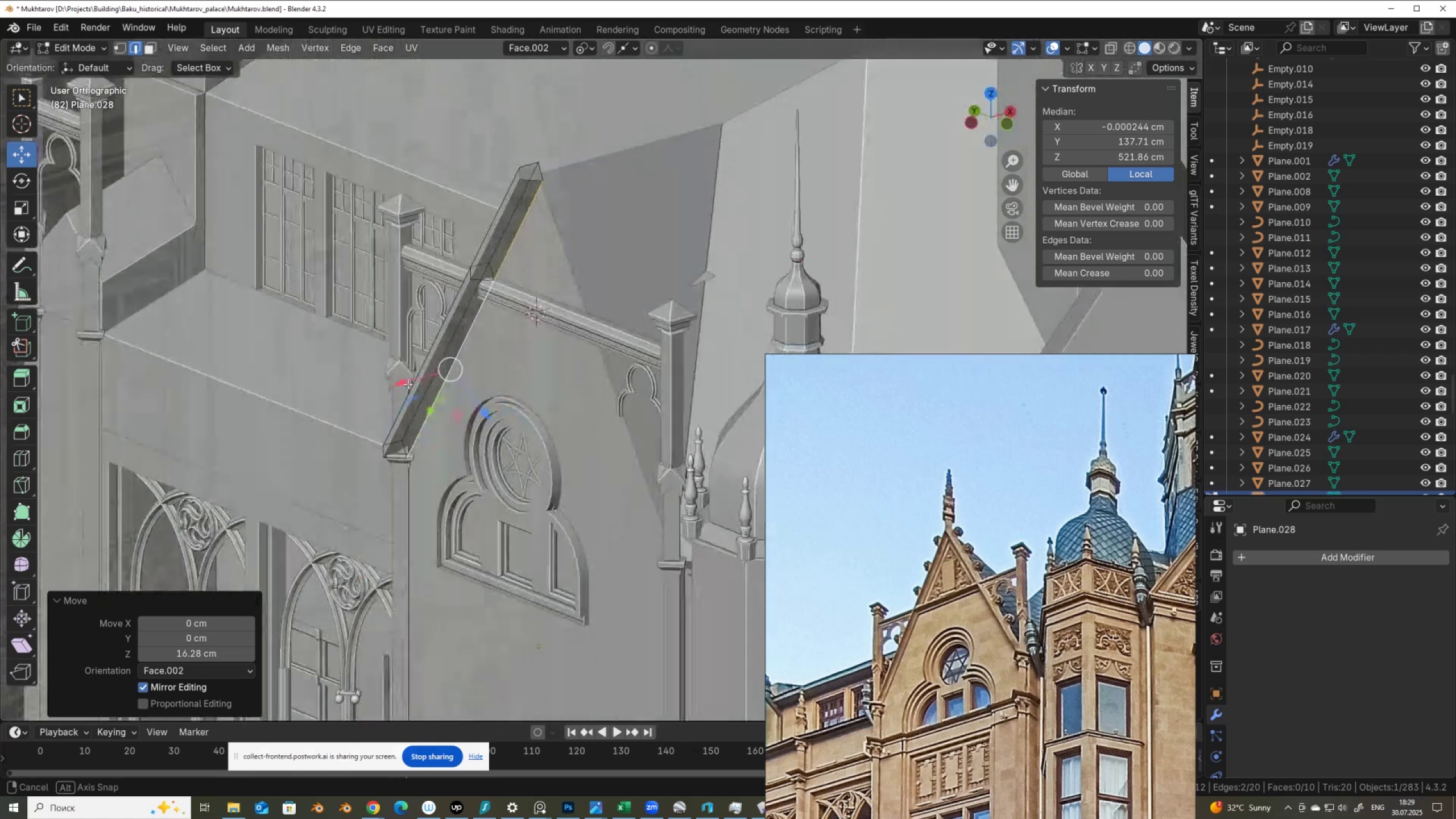 
hold_key(key=AltLeft, duration=0.78)
 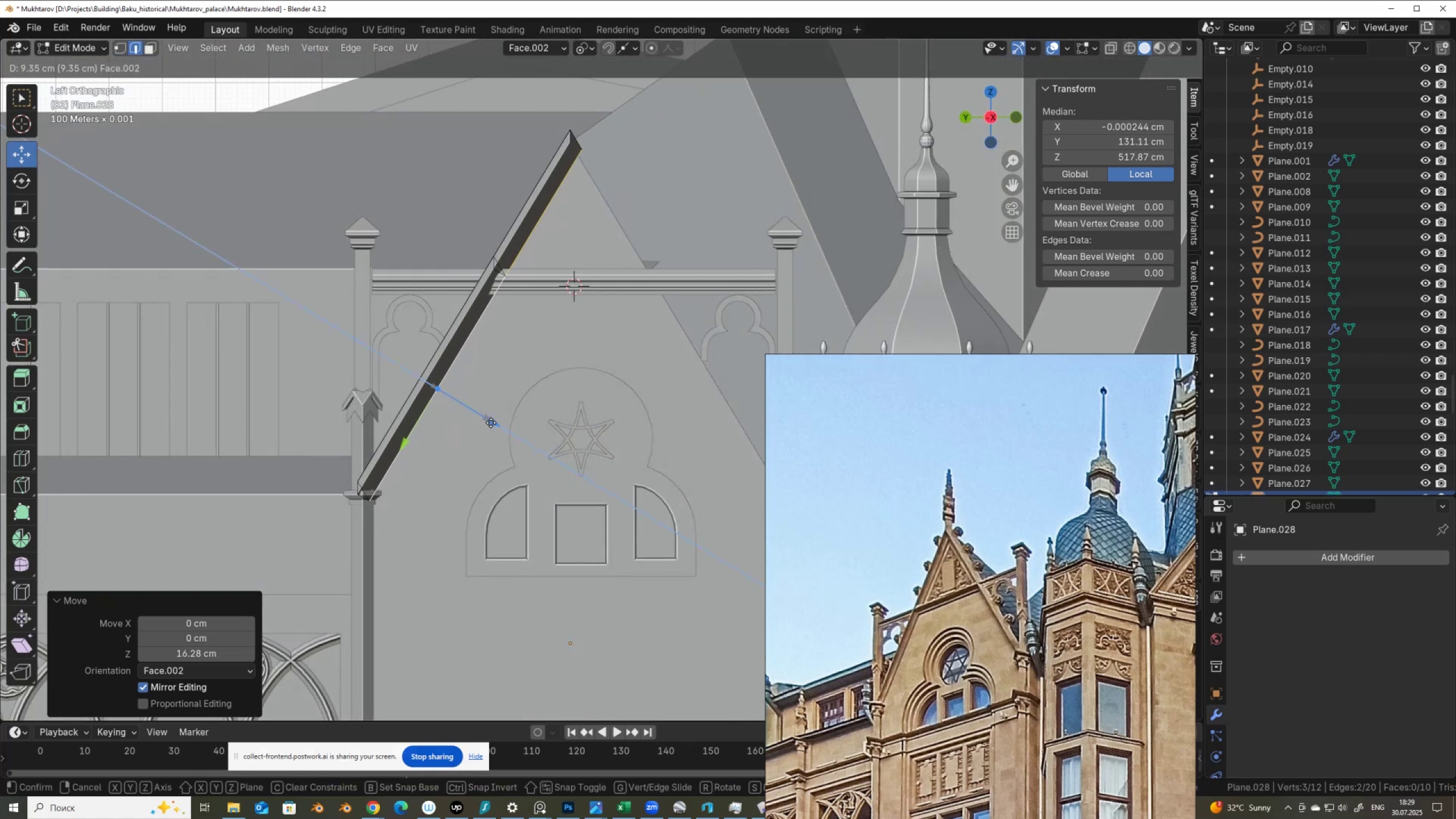 
scroll: coordinate [468, 362], scroll_direction: up, amount: 2.0
 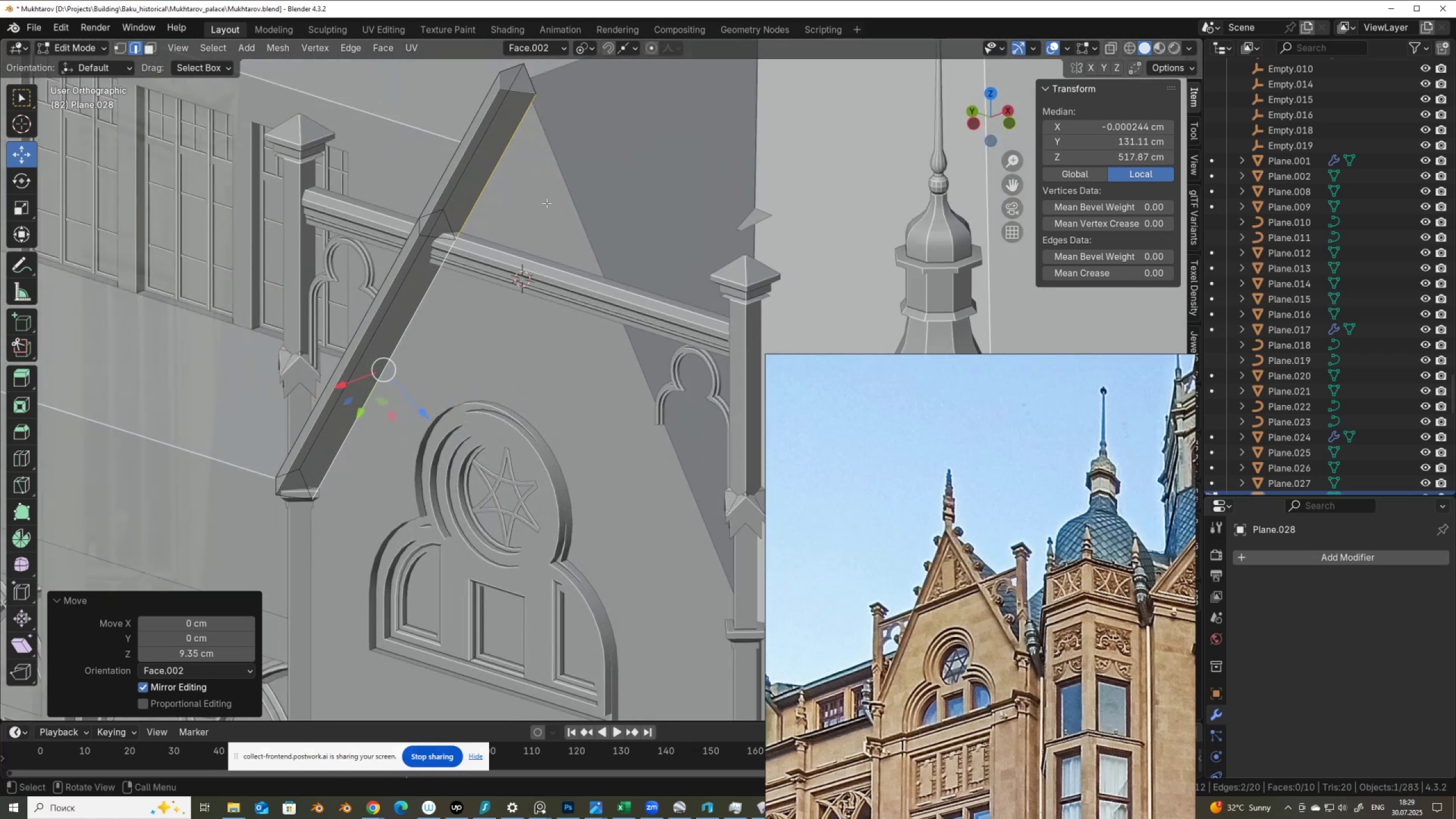 
hold_key(key=ShiftLeft, duration=0.46)
 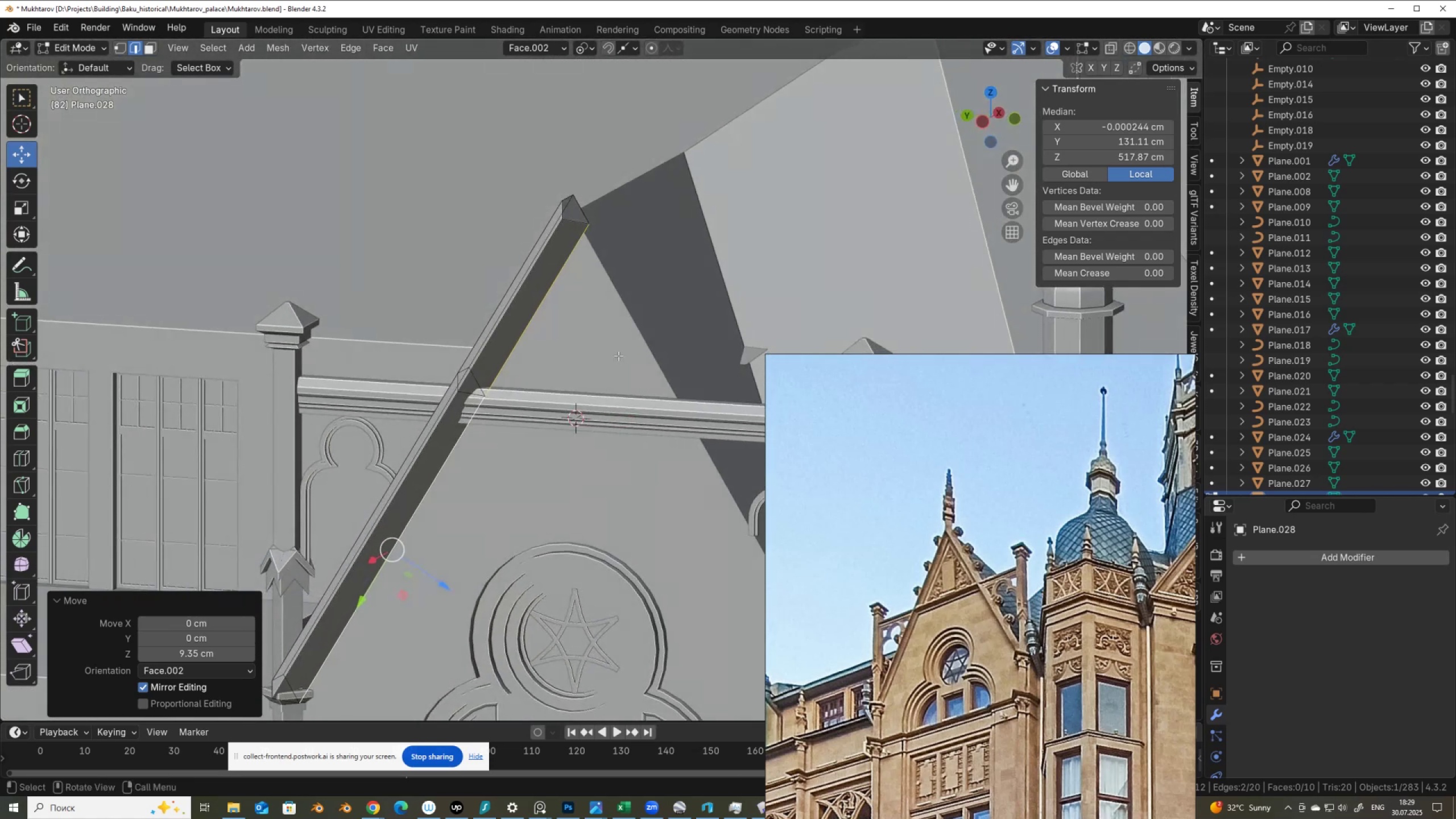 
key(1)
 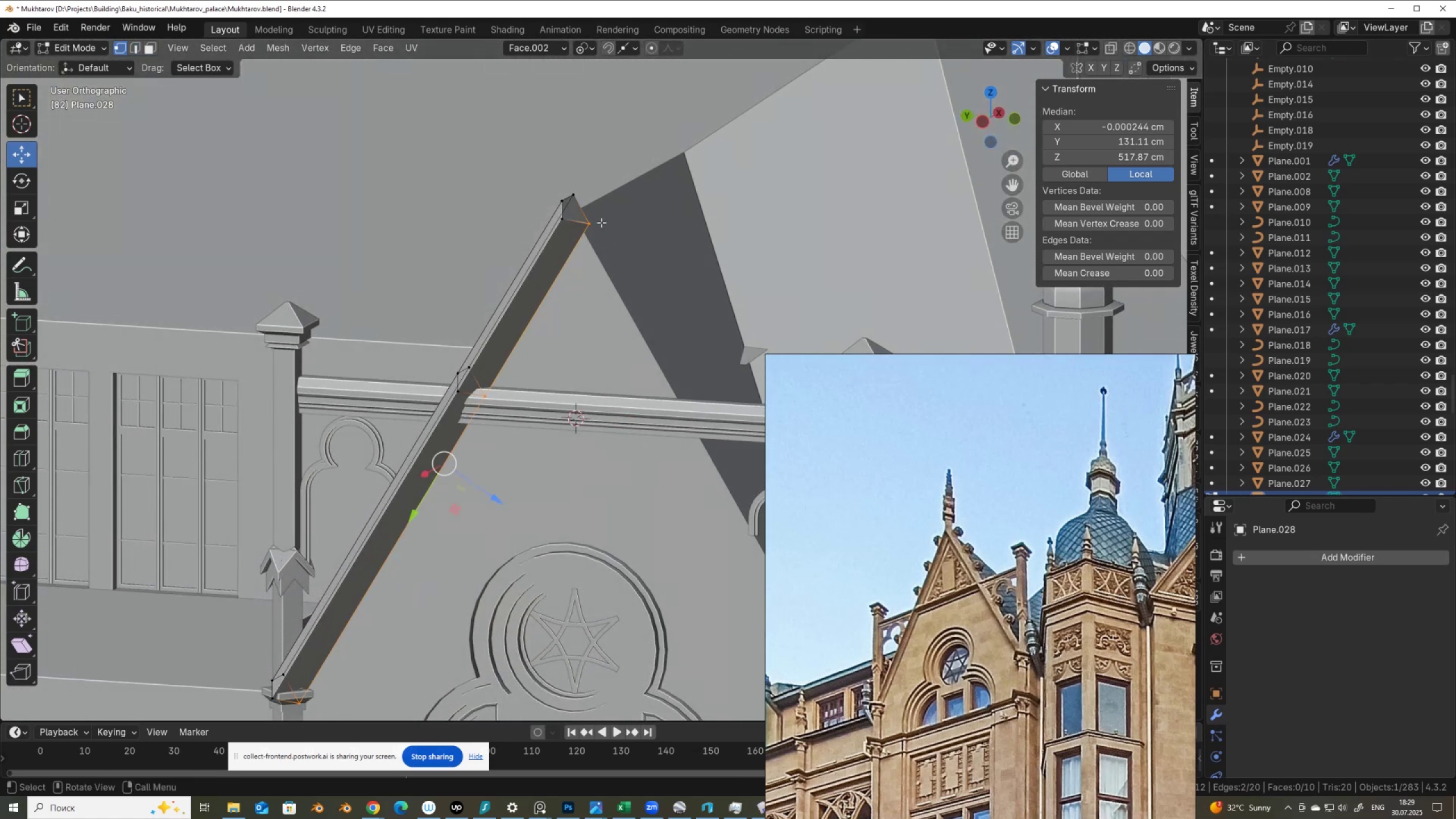 
left_click([601, 222])
 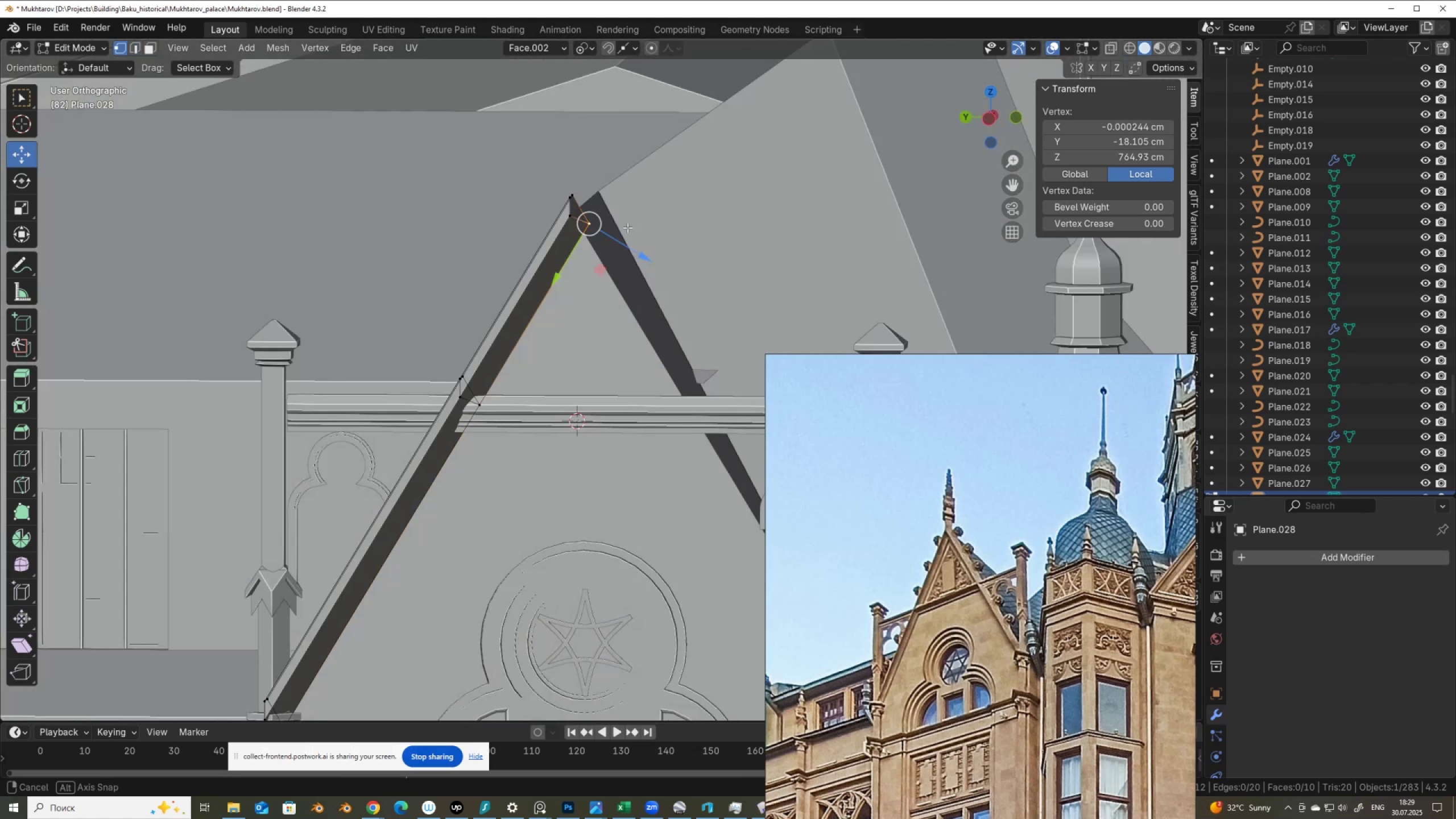 
hold_key(key=AltLeft, duration=0.48)
 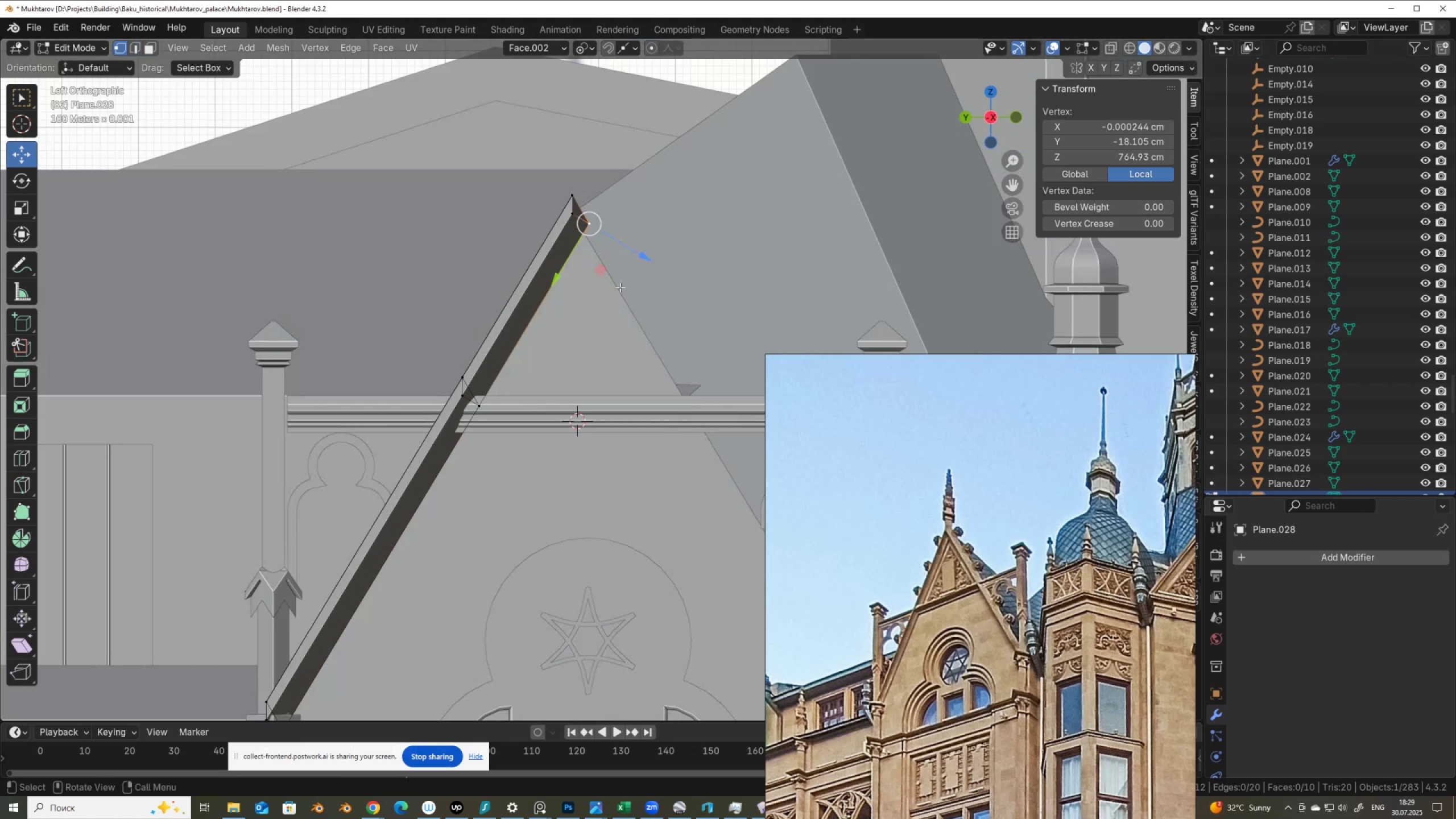 
type(GG)
 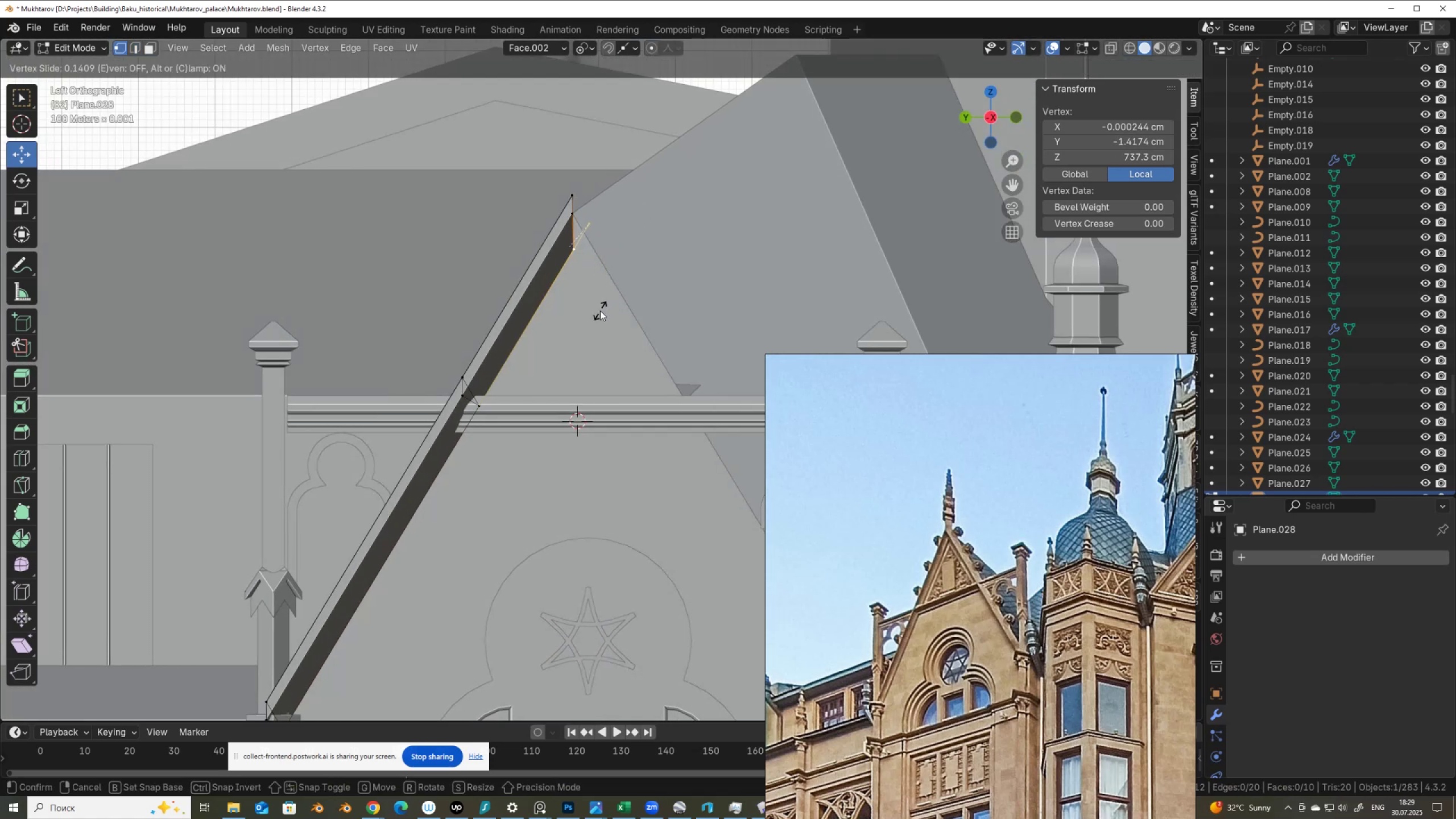 
left_click([599, 312])
 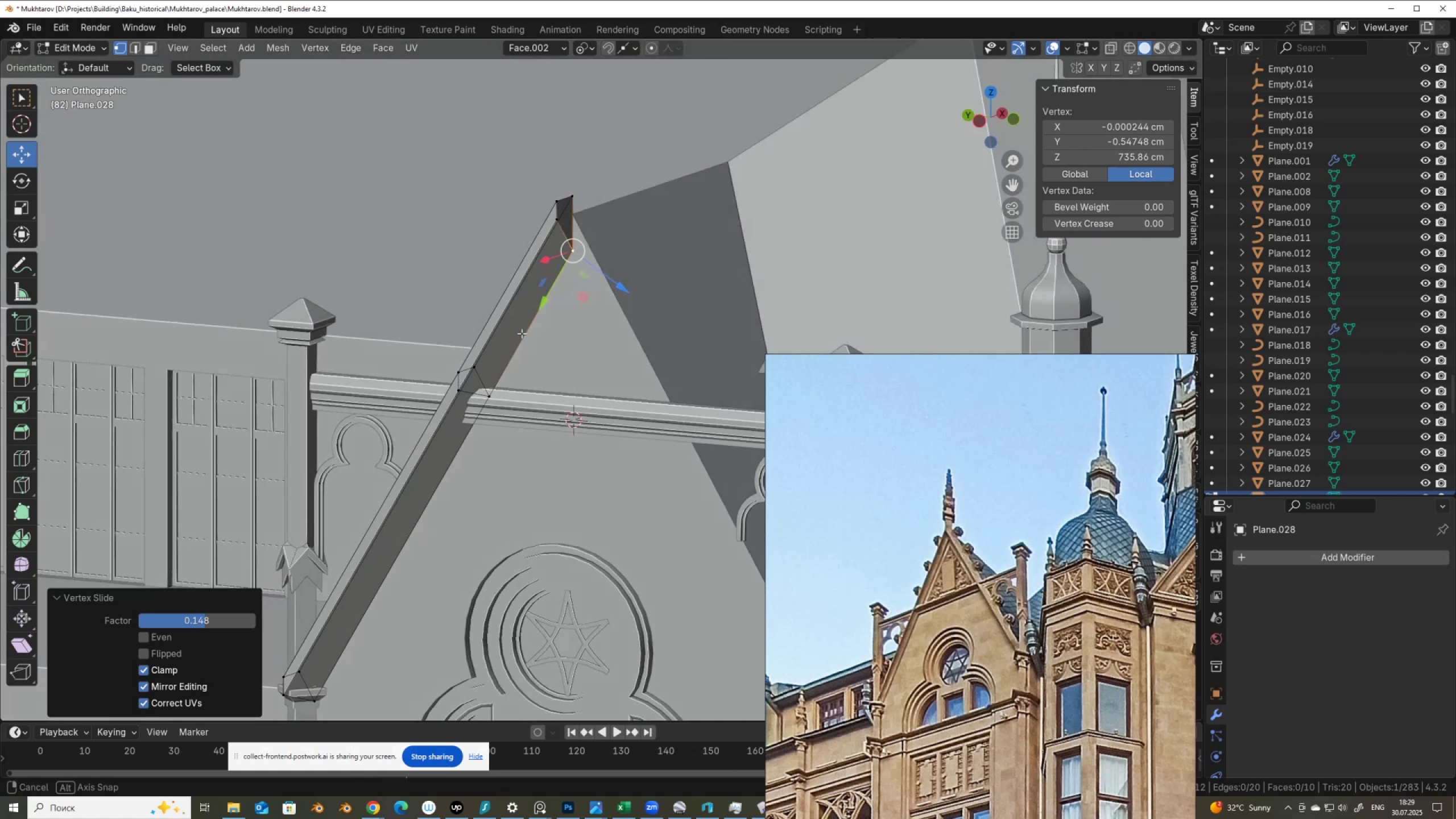 
hold_key(key=ShiftLeft, duration=0.58)
 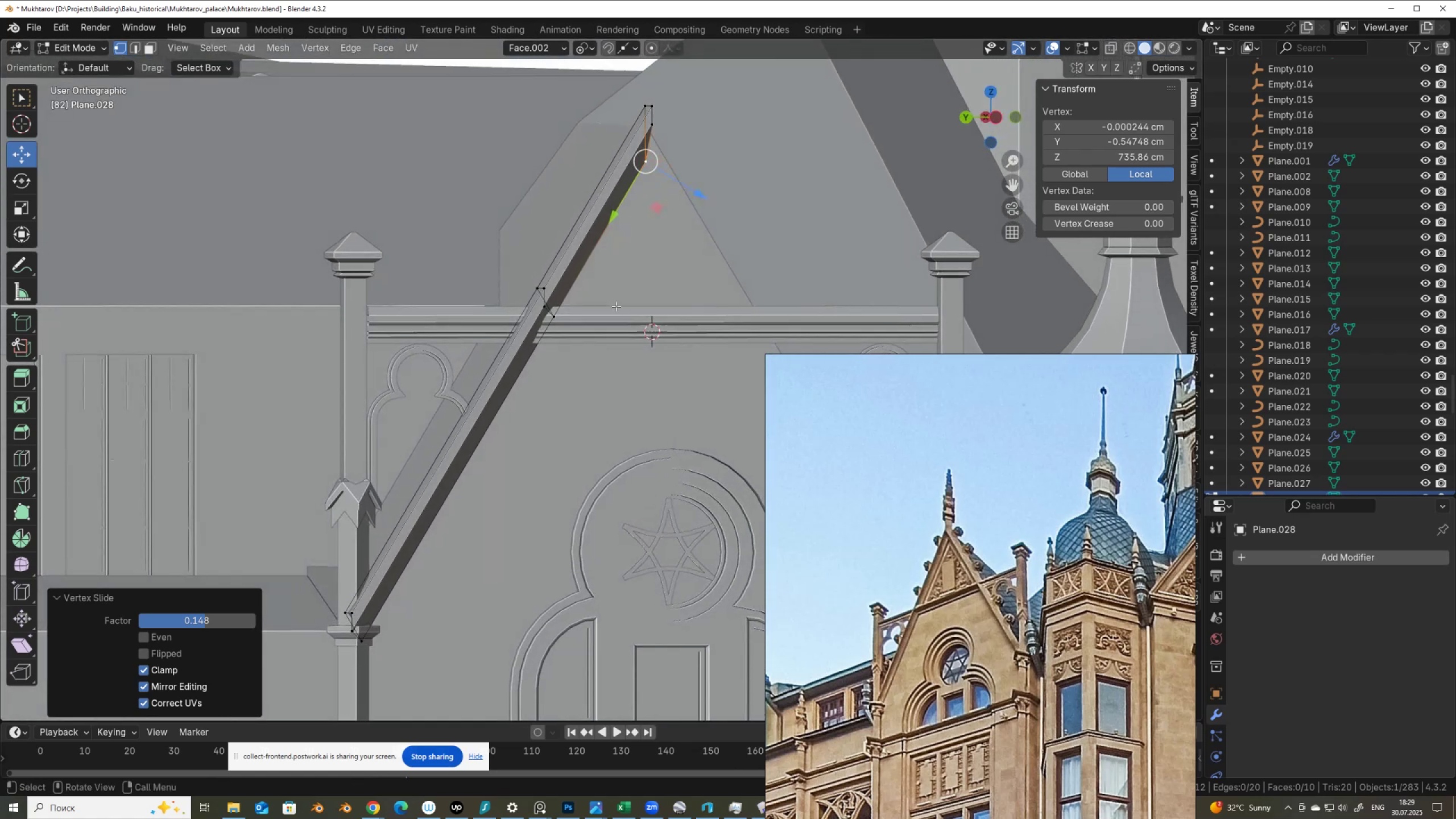 
hold_key(key=AltLeft, duration=0.51)
 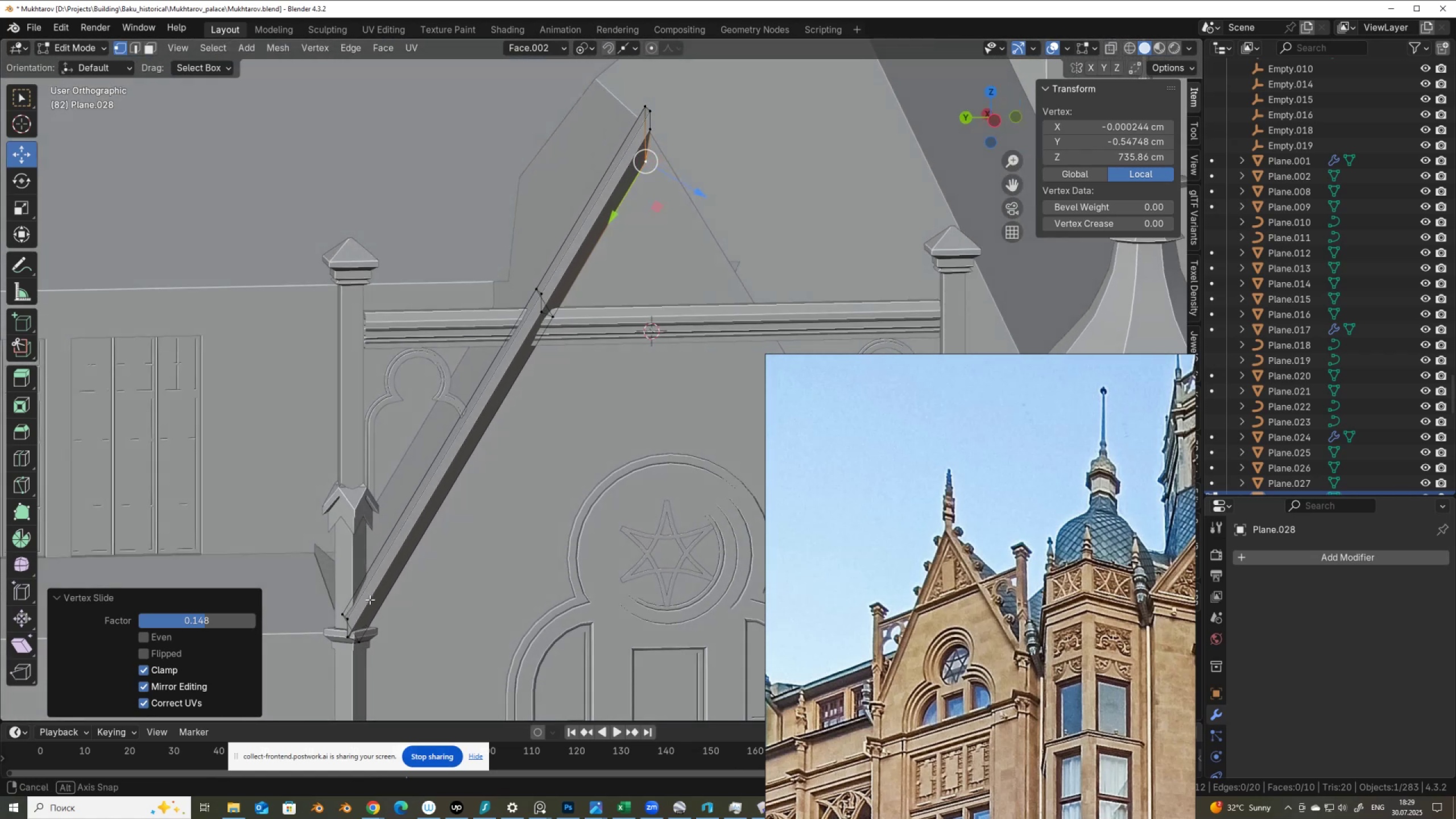 
hold_key(key=AltLeft, duration=0.5)
 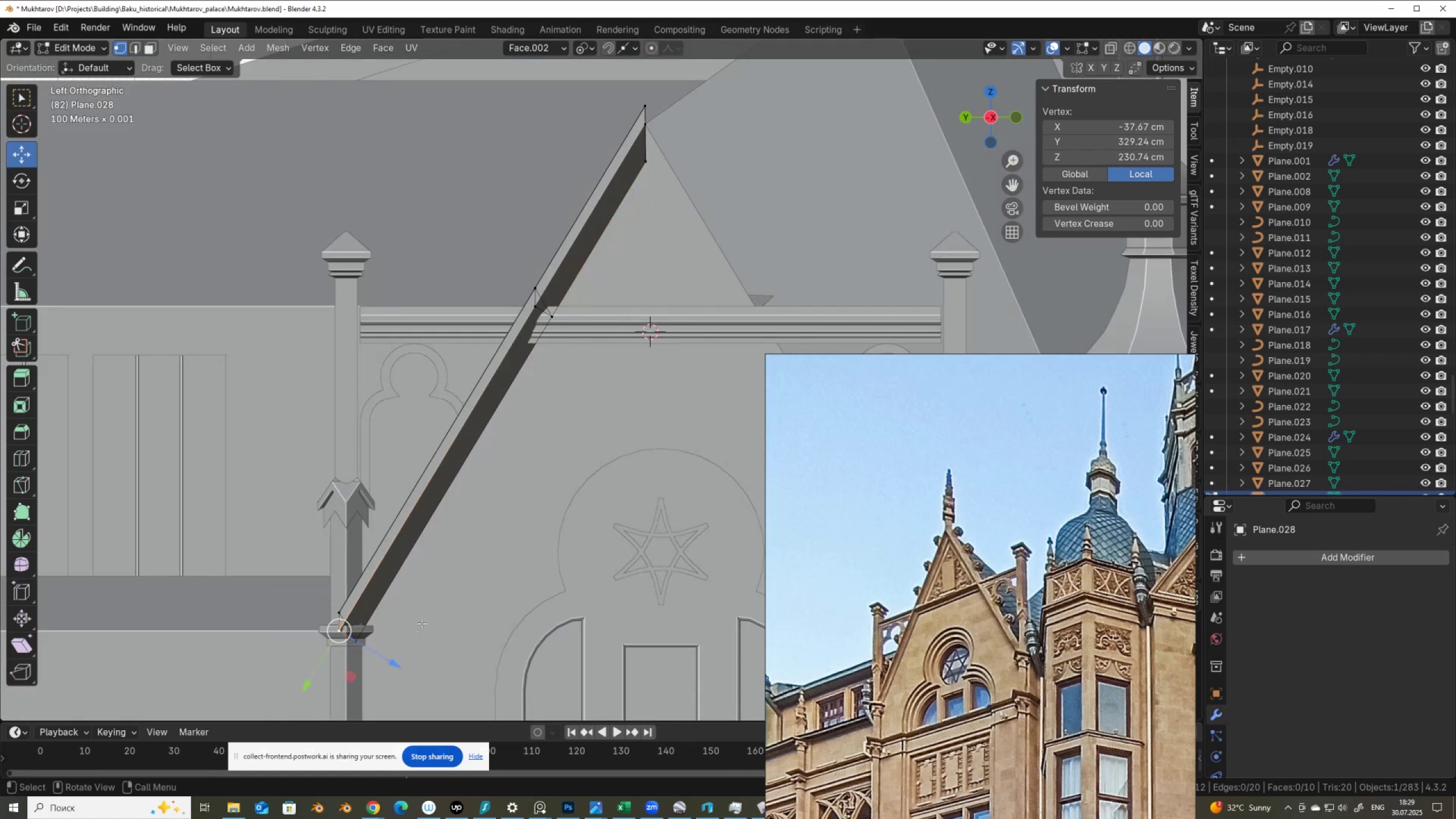 
scroll: coordinate [478, 597], scroll_direction: down, amount: 1.0
 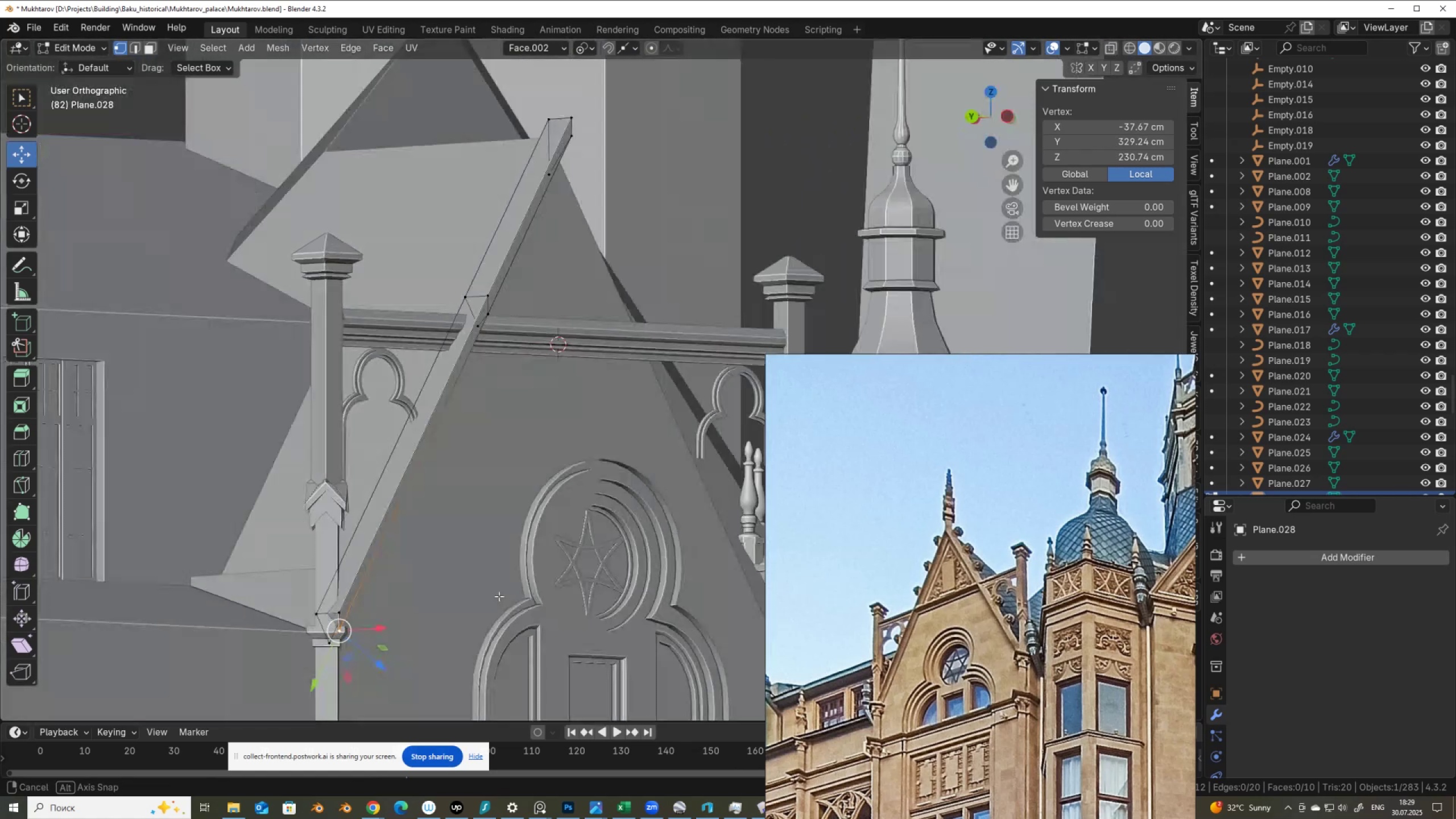 
hold_key(key=AltLeft, duration=0.46)
 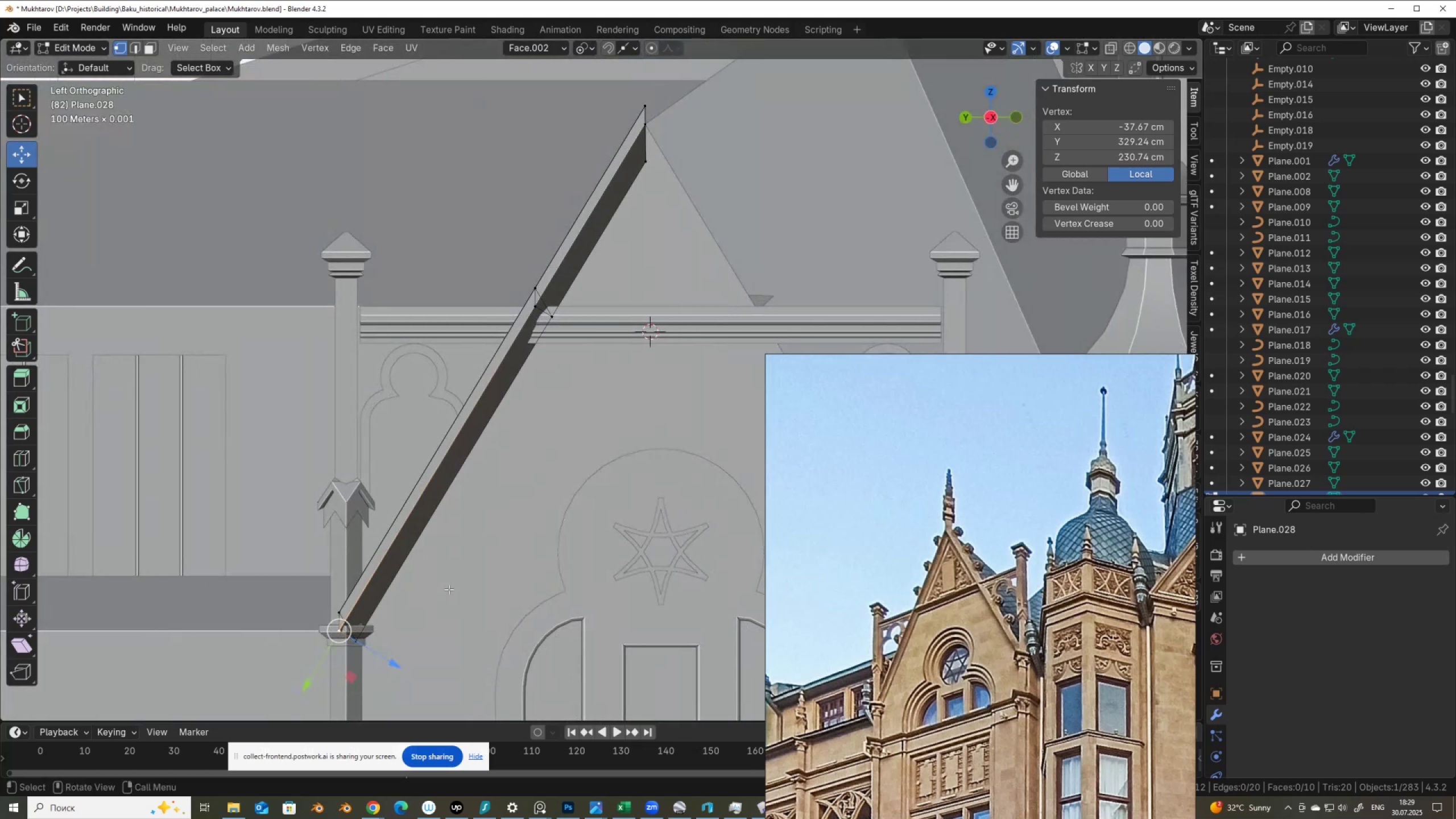 
type(GG)
 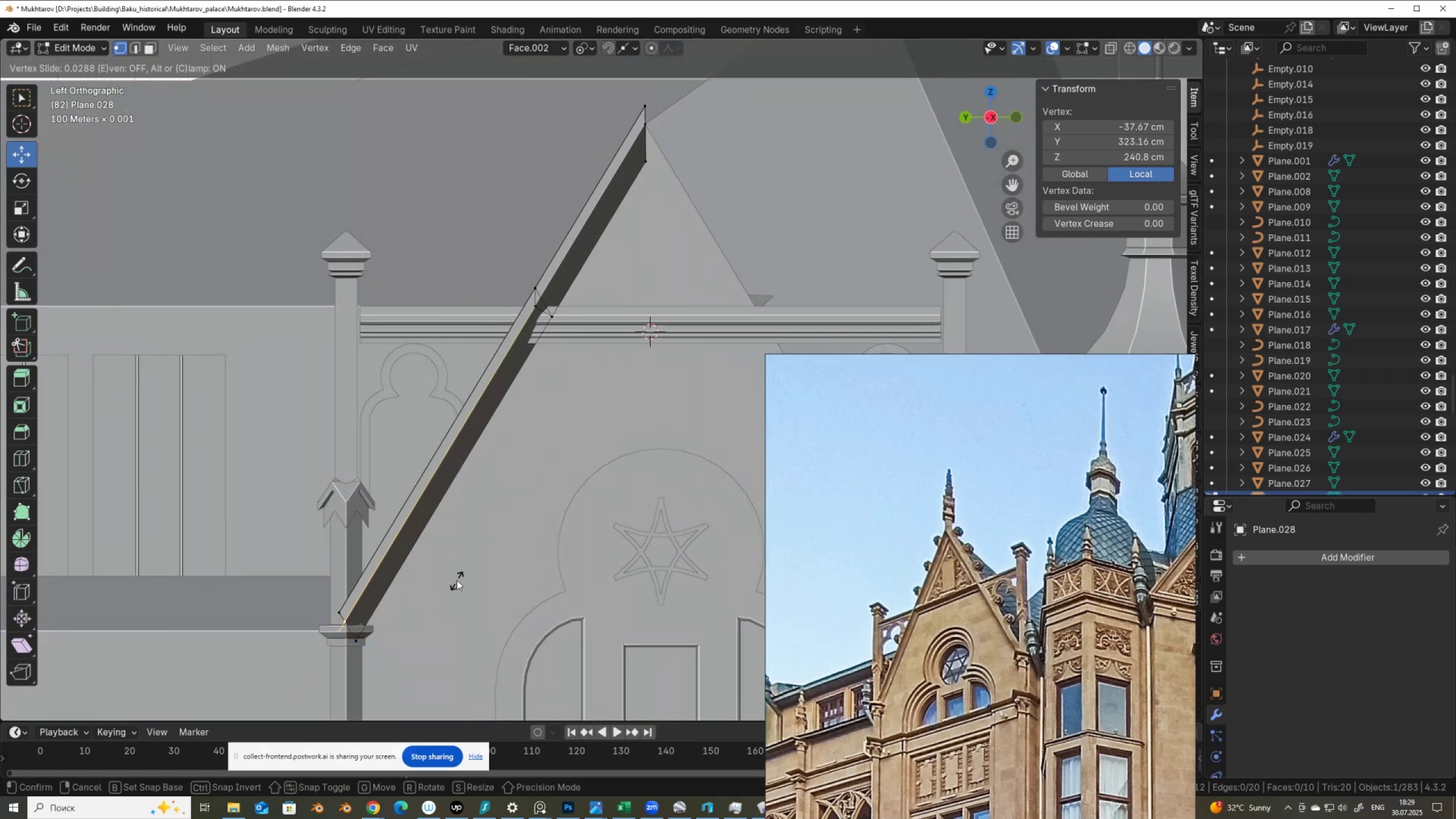 
left_click([457, 580])
 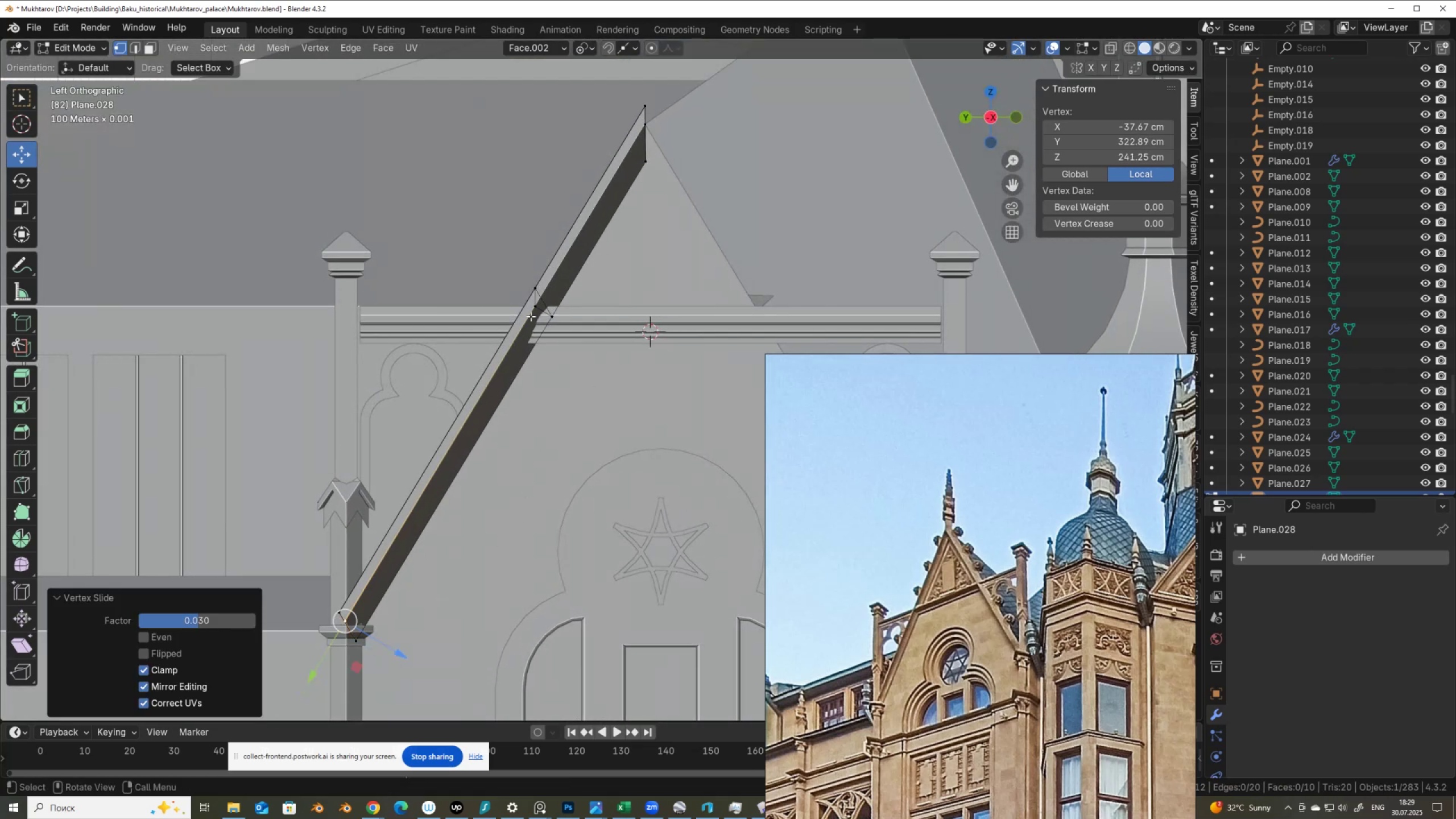 
left_click([536, 305])
 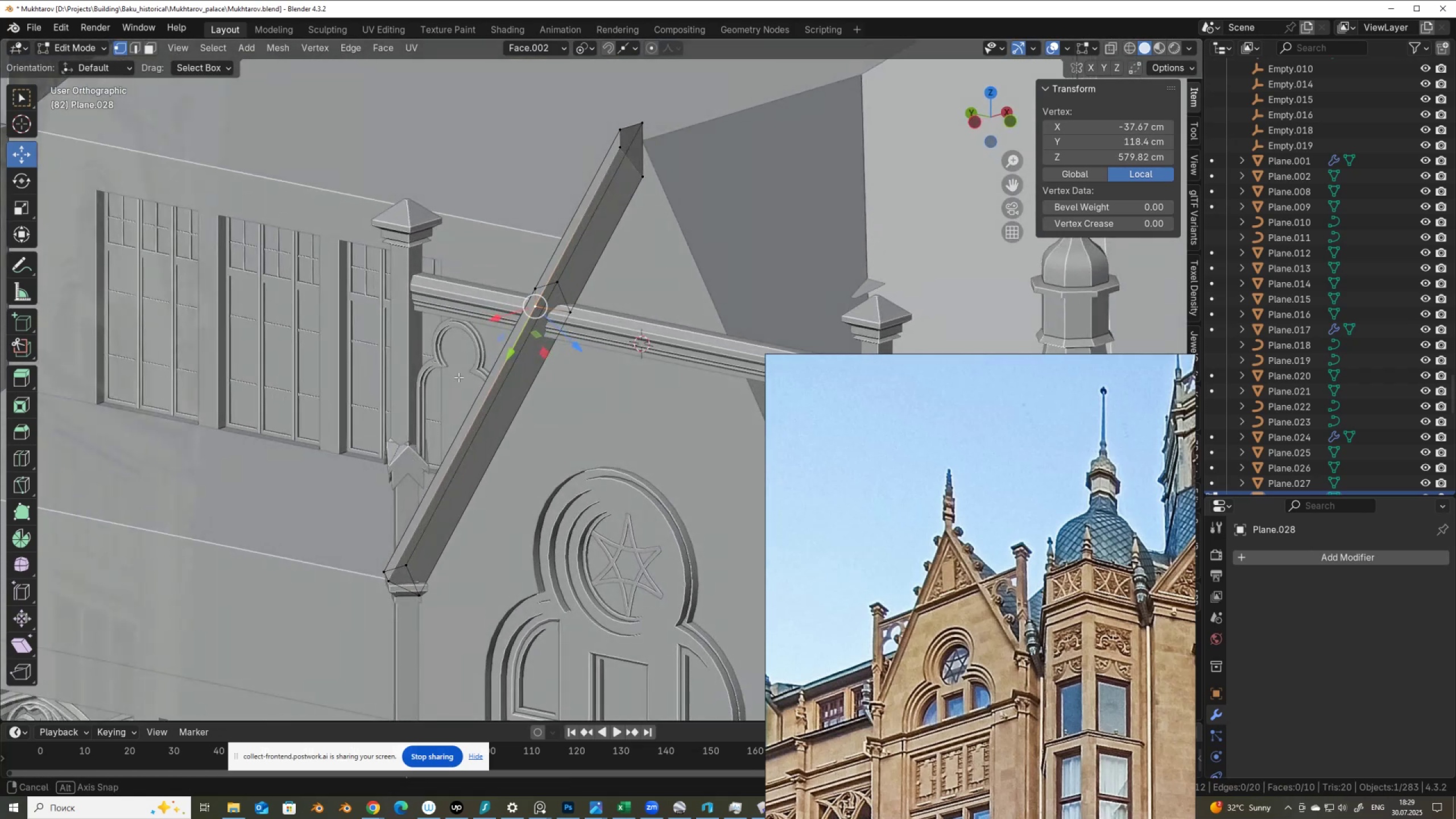 
key(Control+R)
 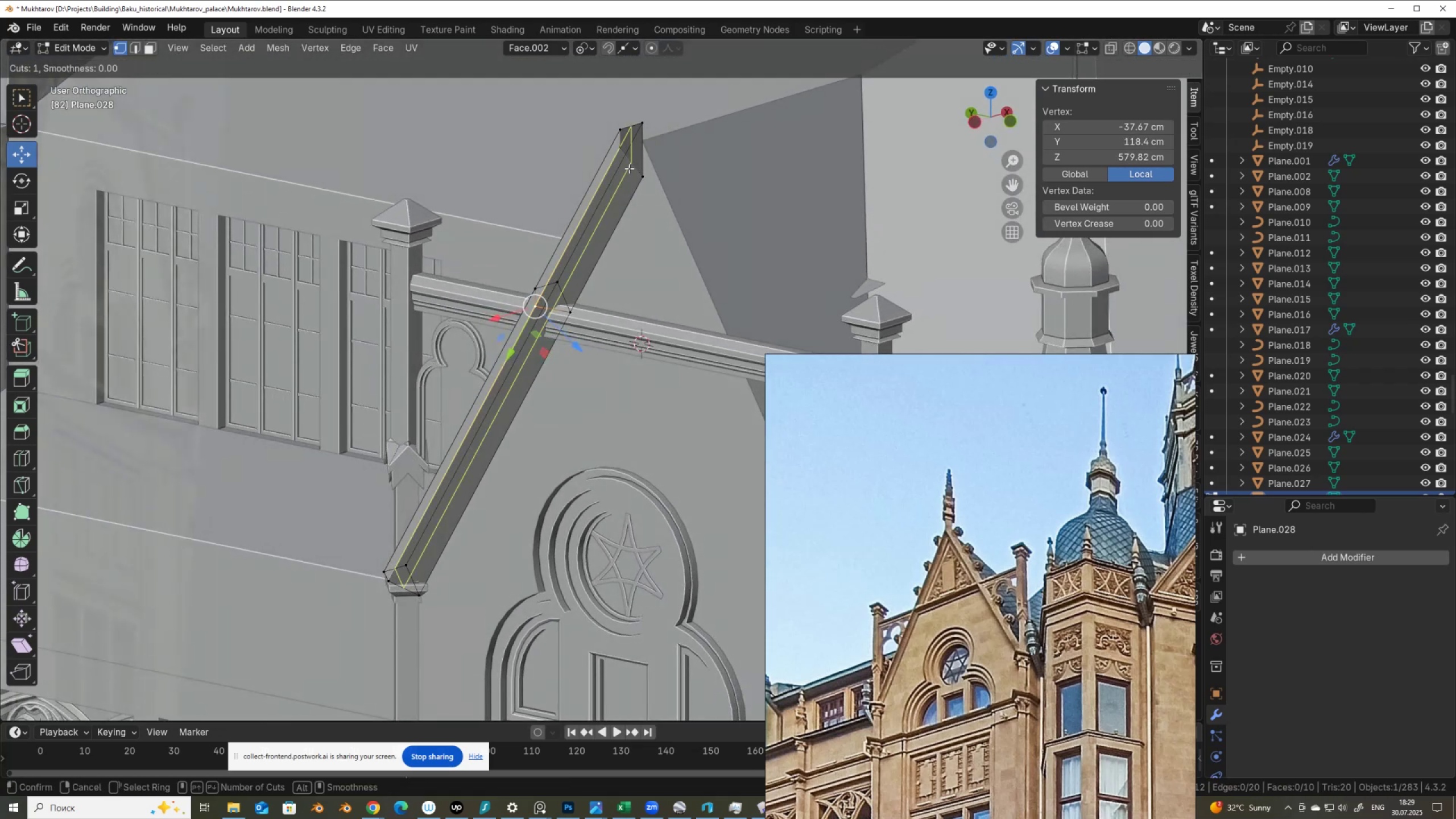 
left_click([629, 168])
 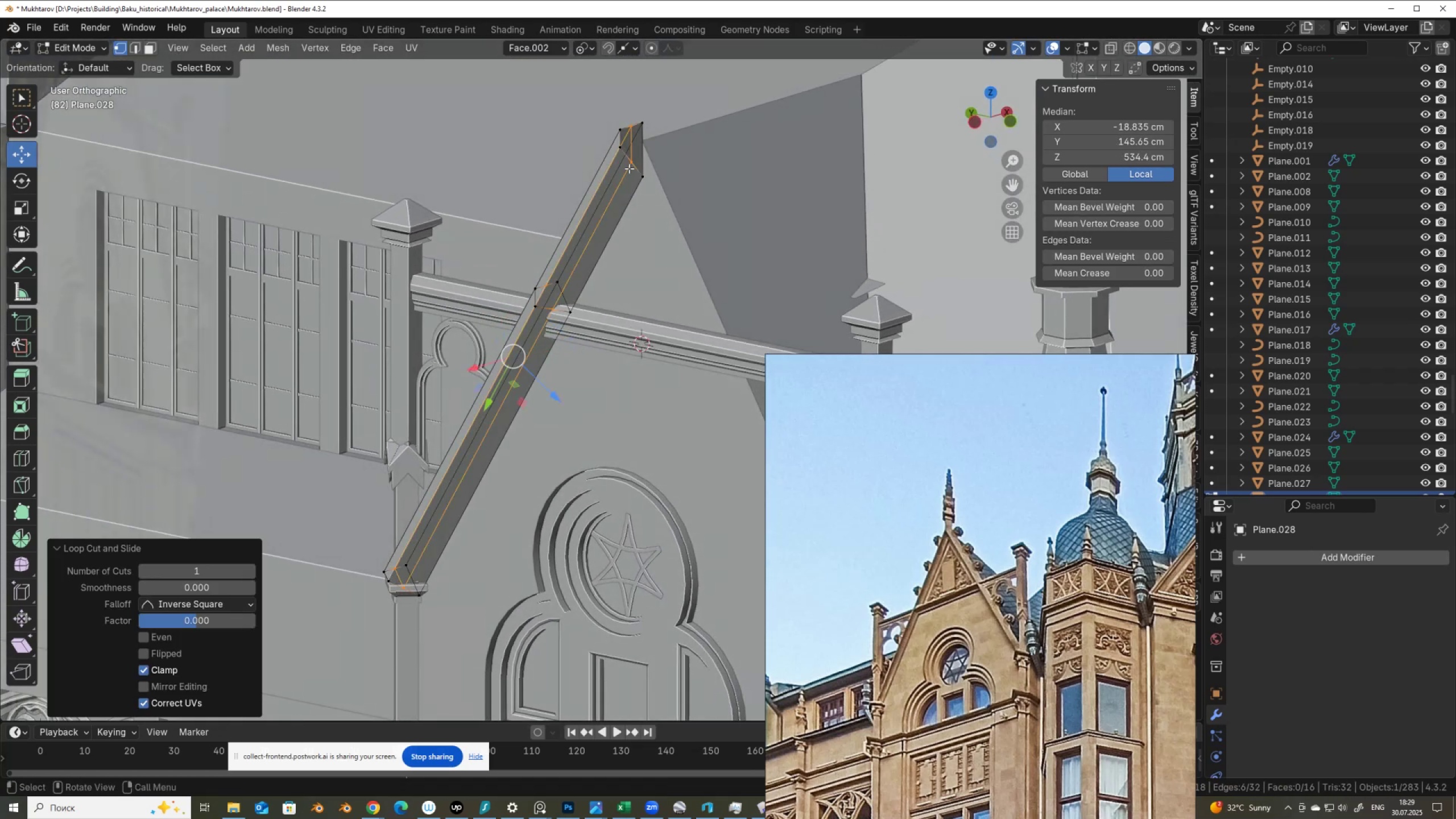 
right_click([629, 168])
 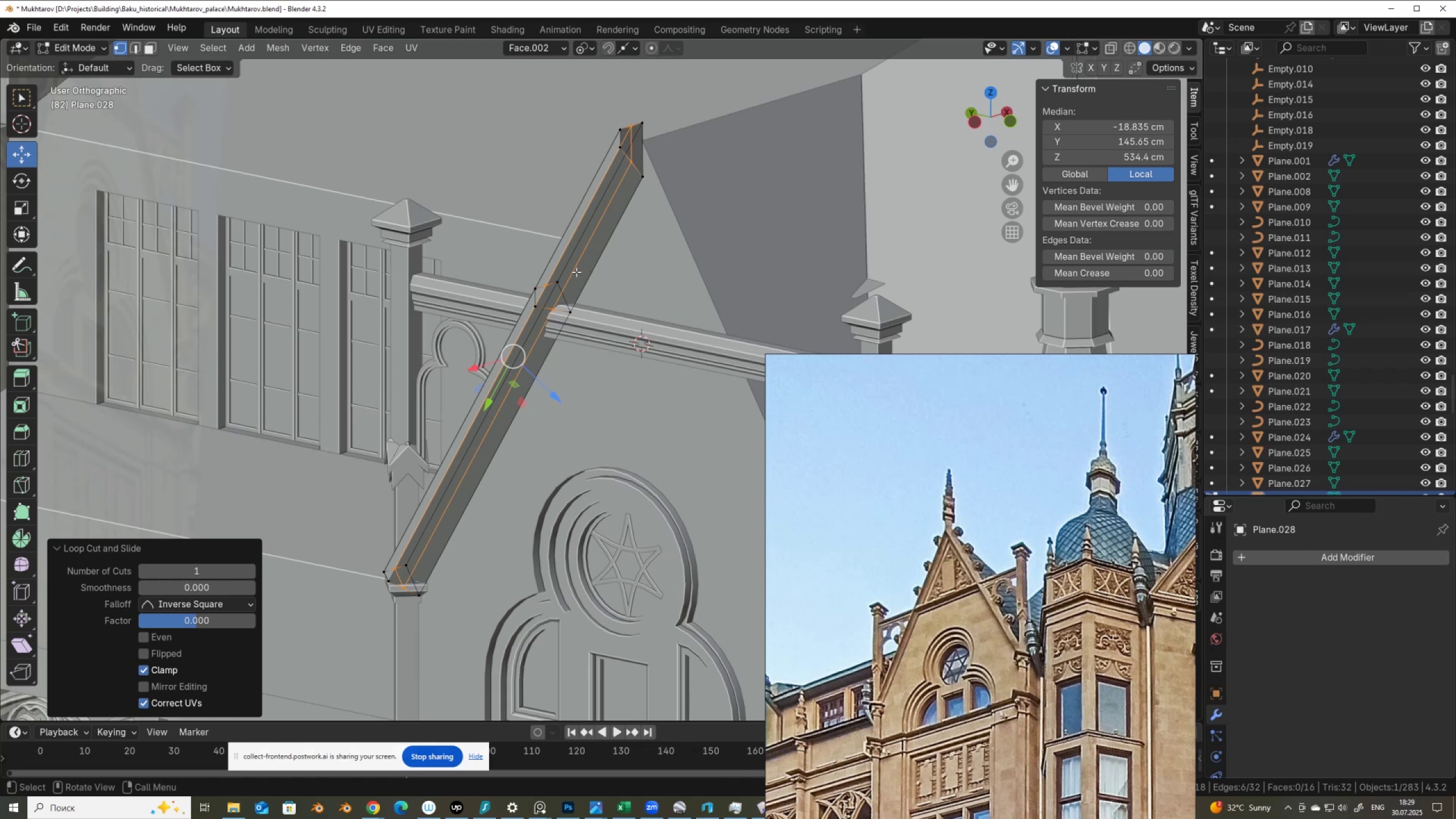 
key(2)
 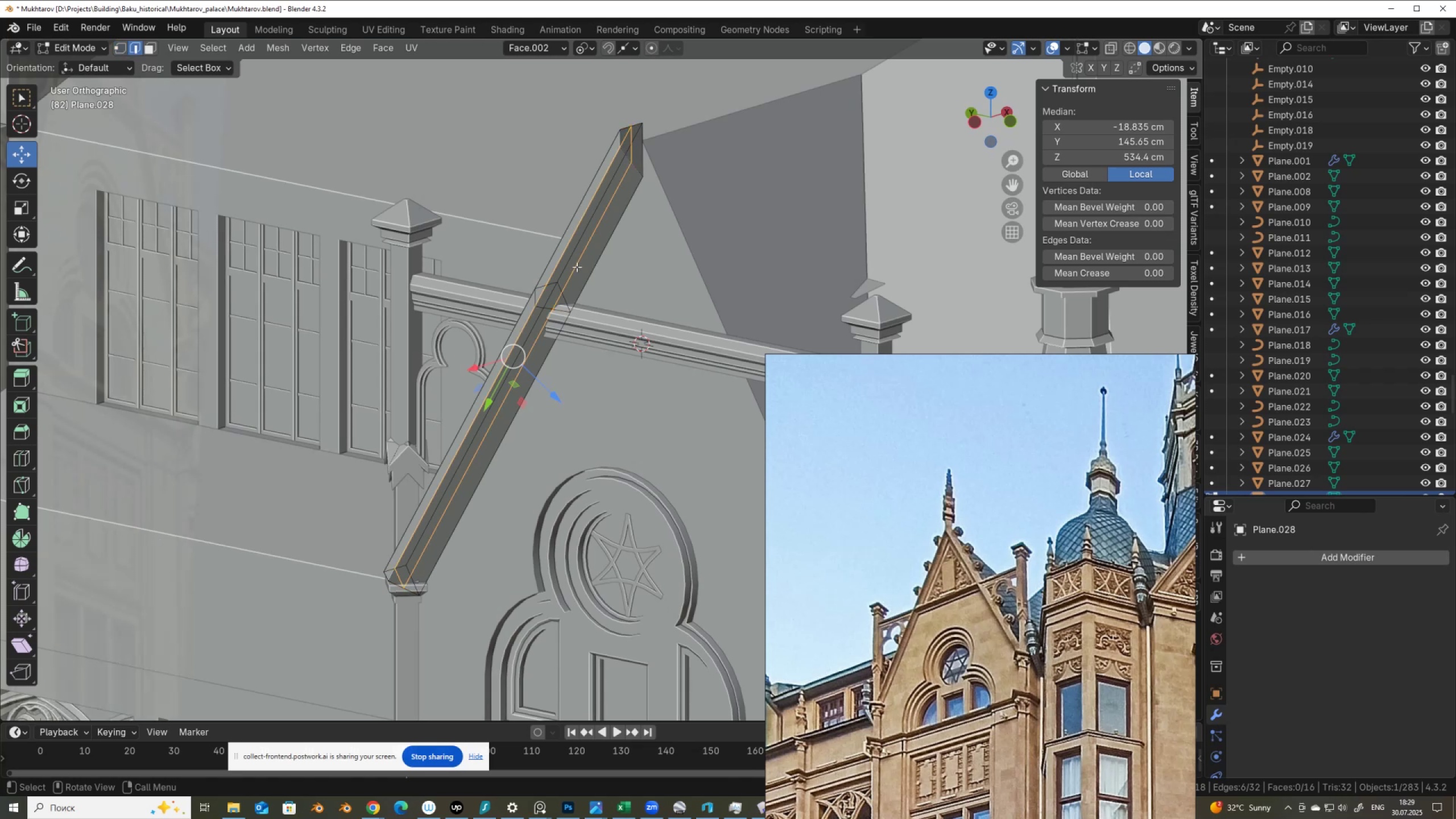 
left_click([577, 267])
 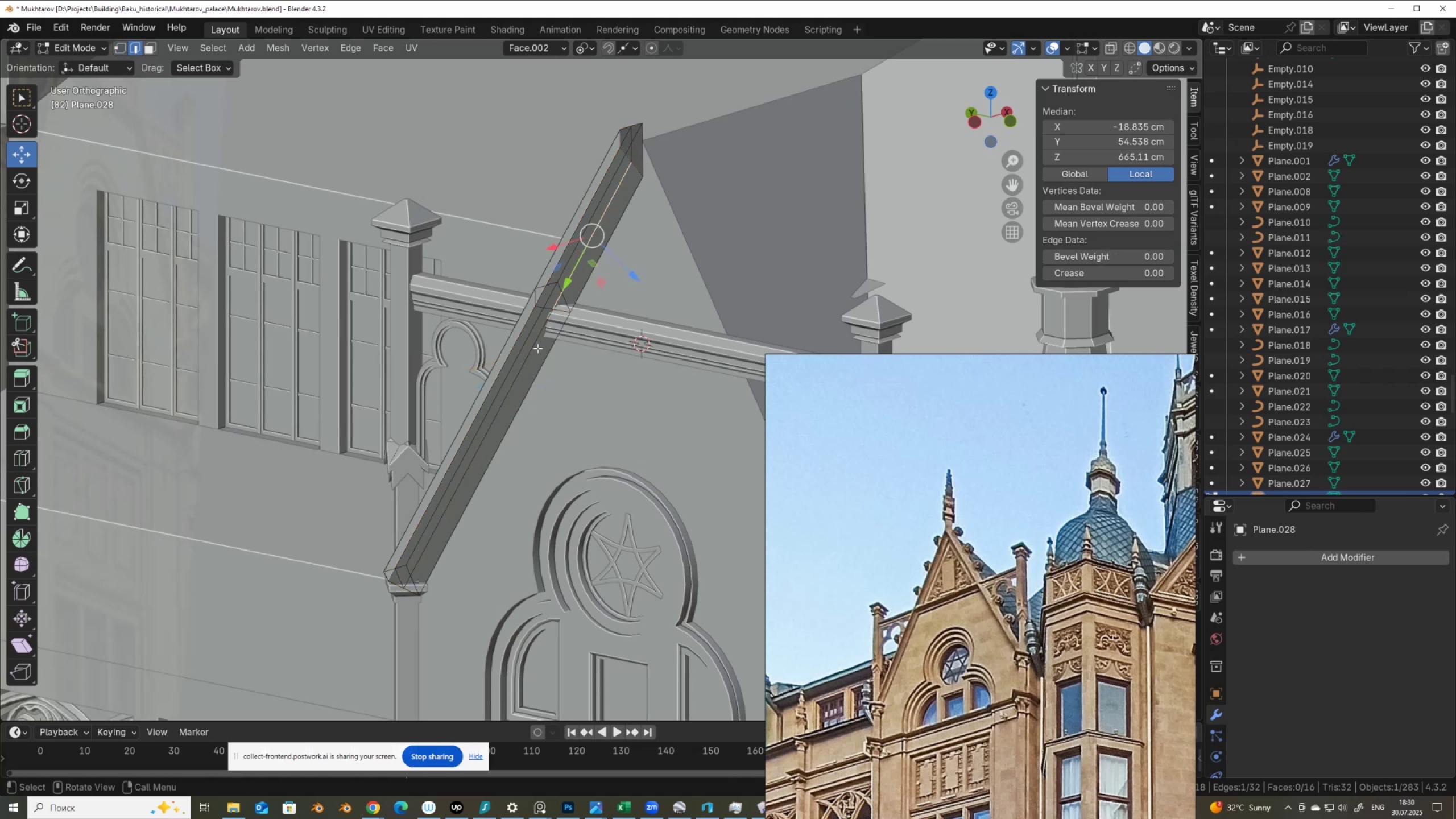 
hold_key(key=ShiftLeft, duration=0.61)
left_click([531, 354])
 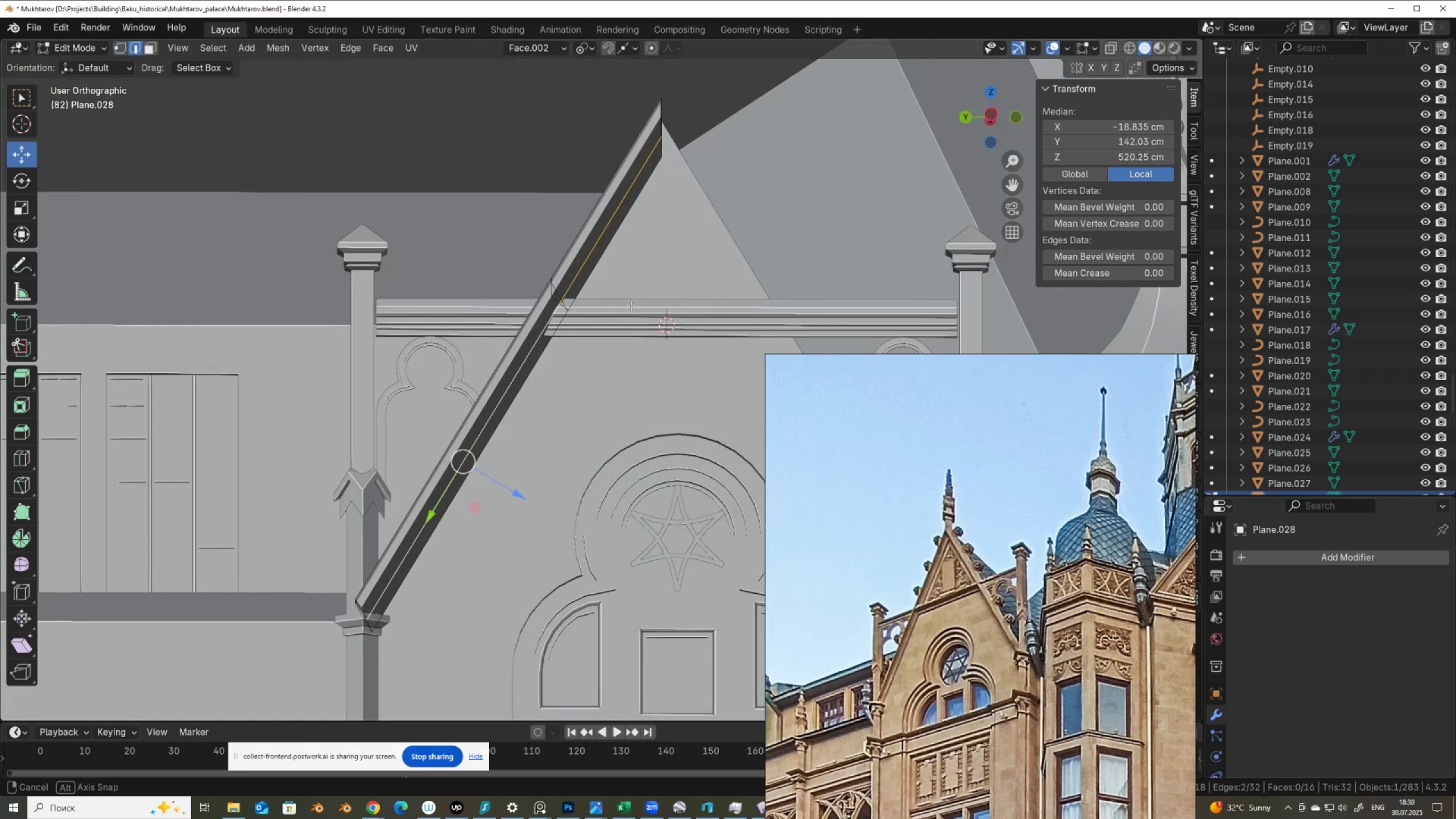 
key(Alt+S)
 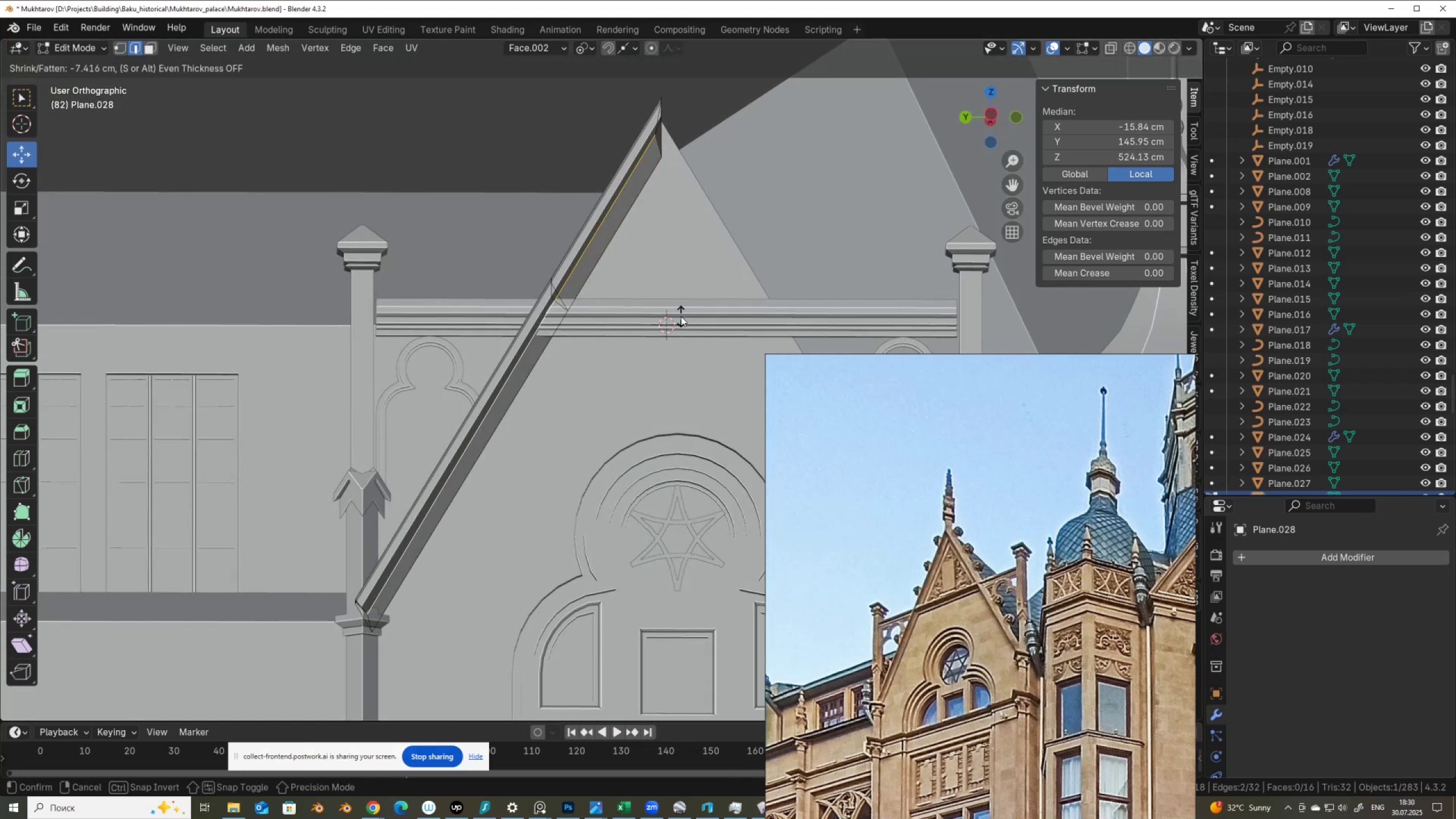 
right_click([681, 316])
 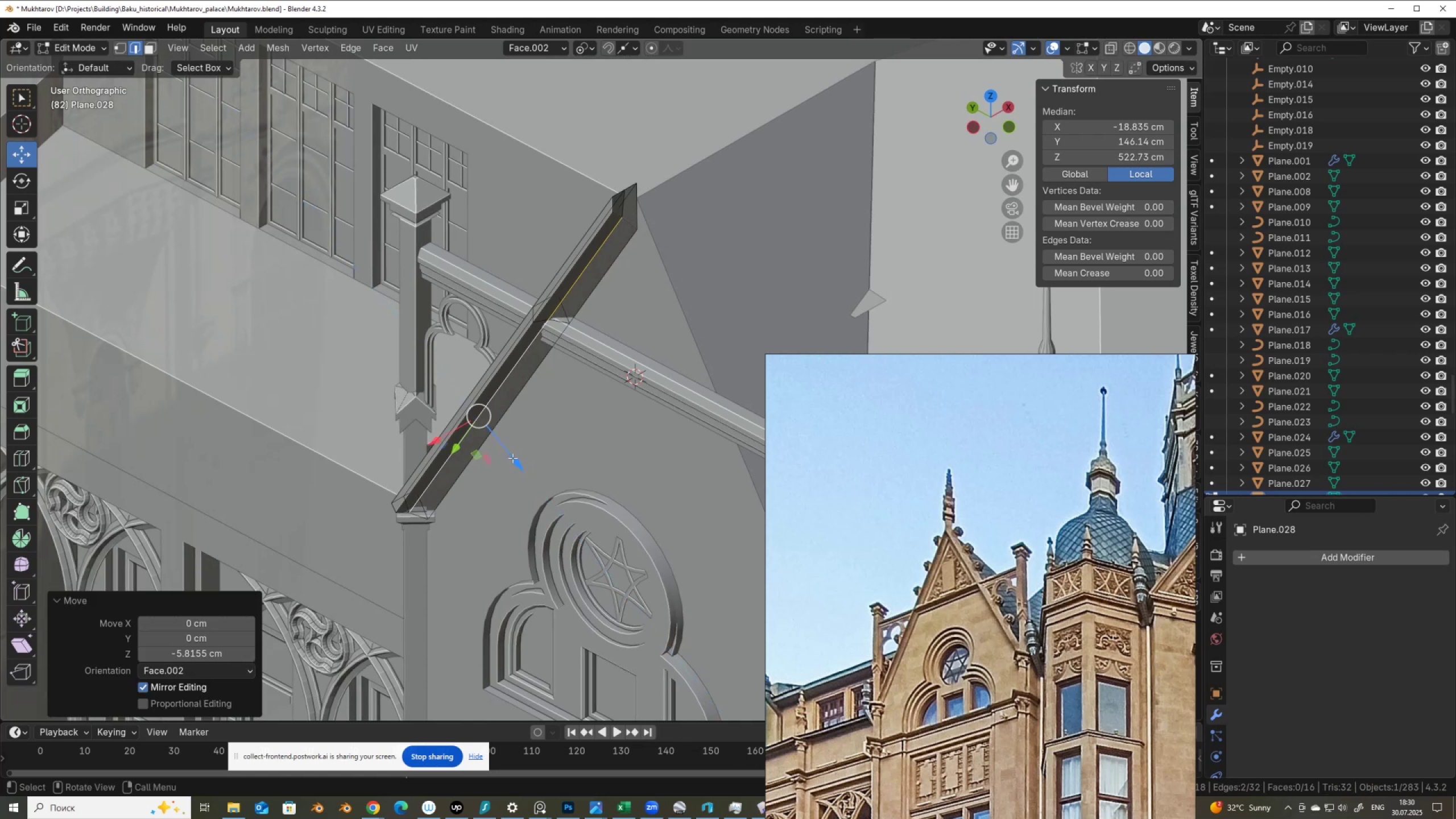 
wait(8.57)
 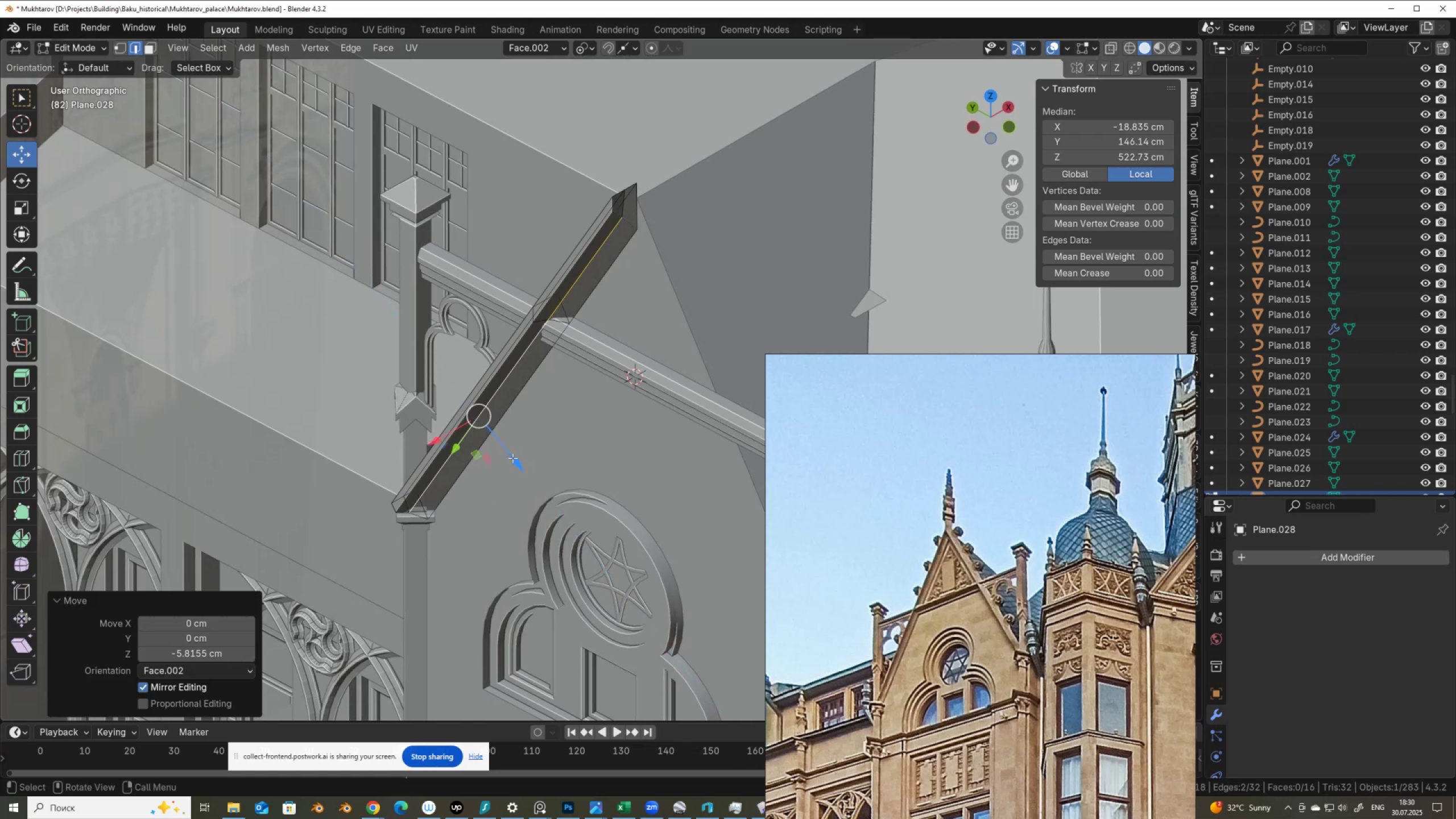 
hold_key(key=AltLeft, duration=0.47)
 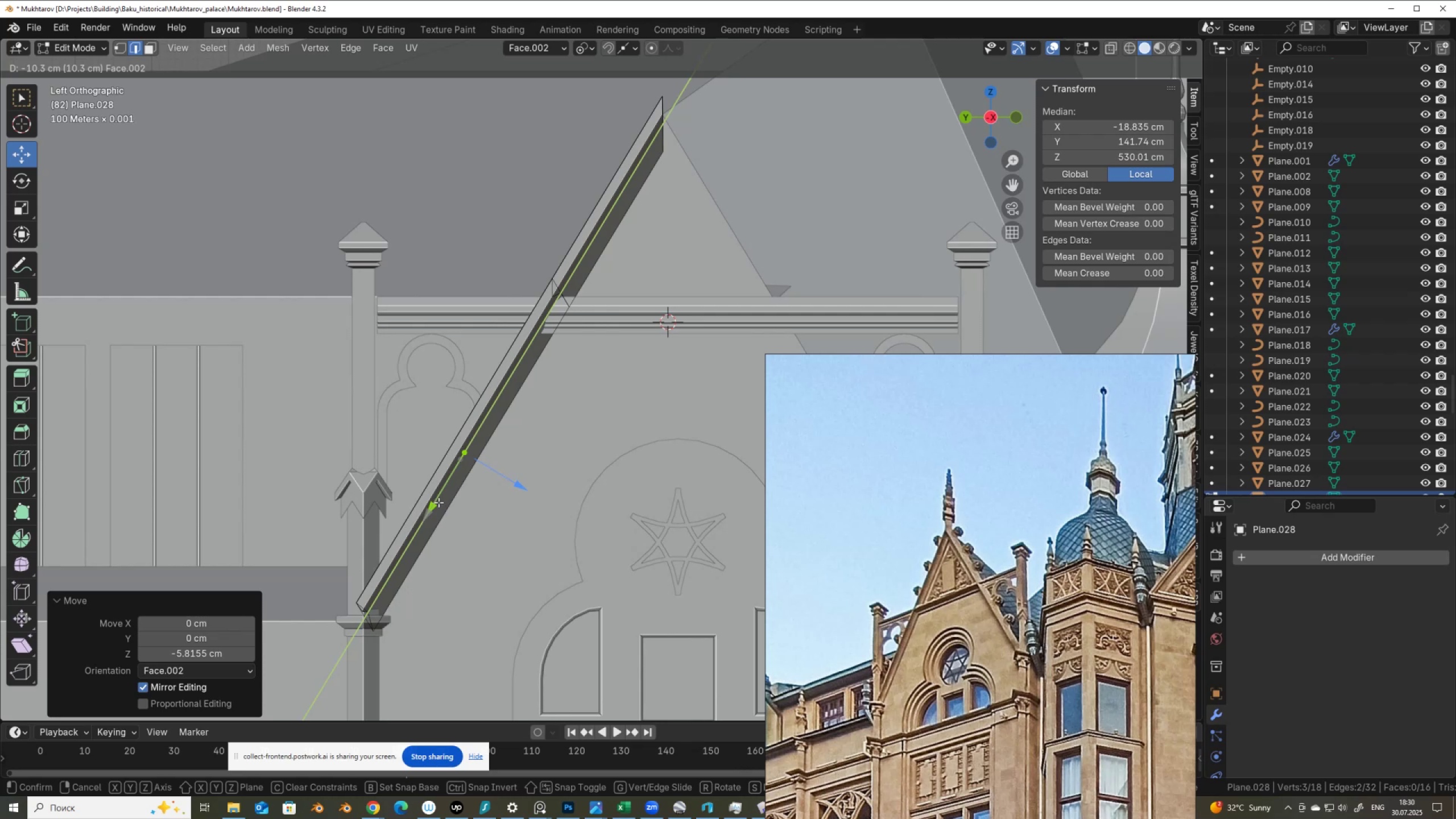 
wait(5.81)
 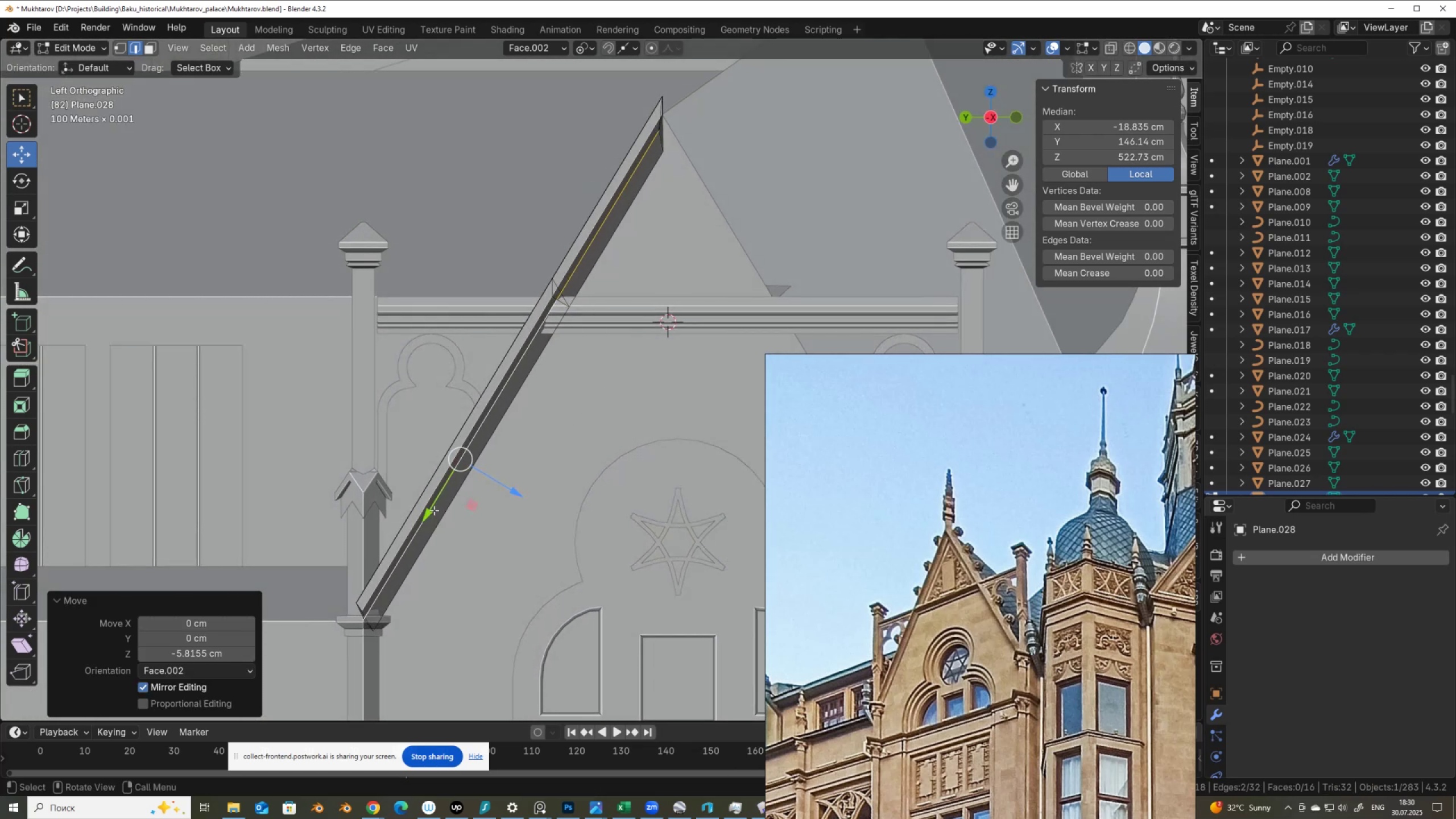 
key(Control+ControlLeft)
 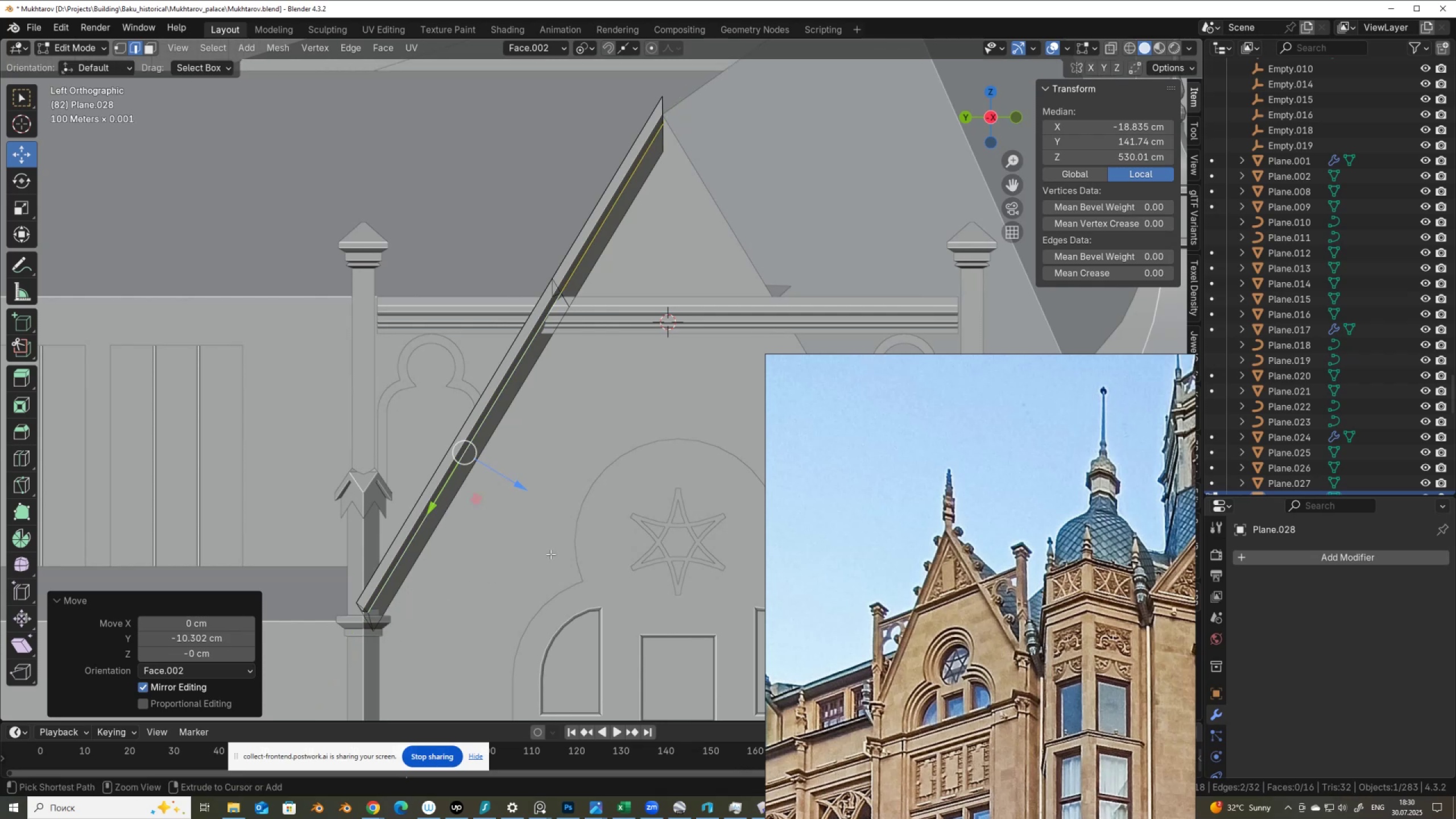 
key(Control+Z)
 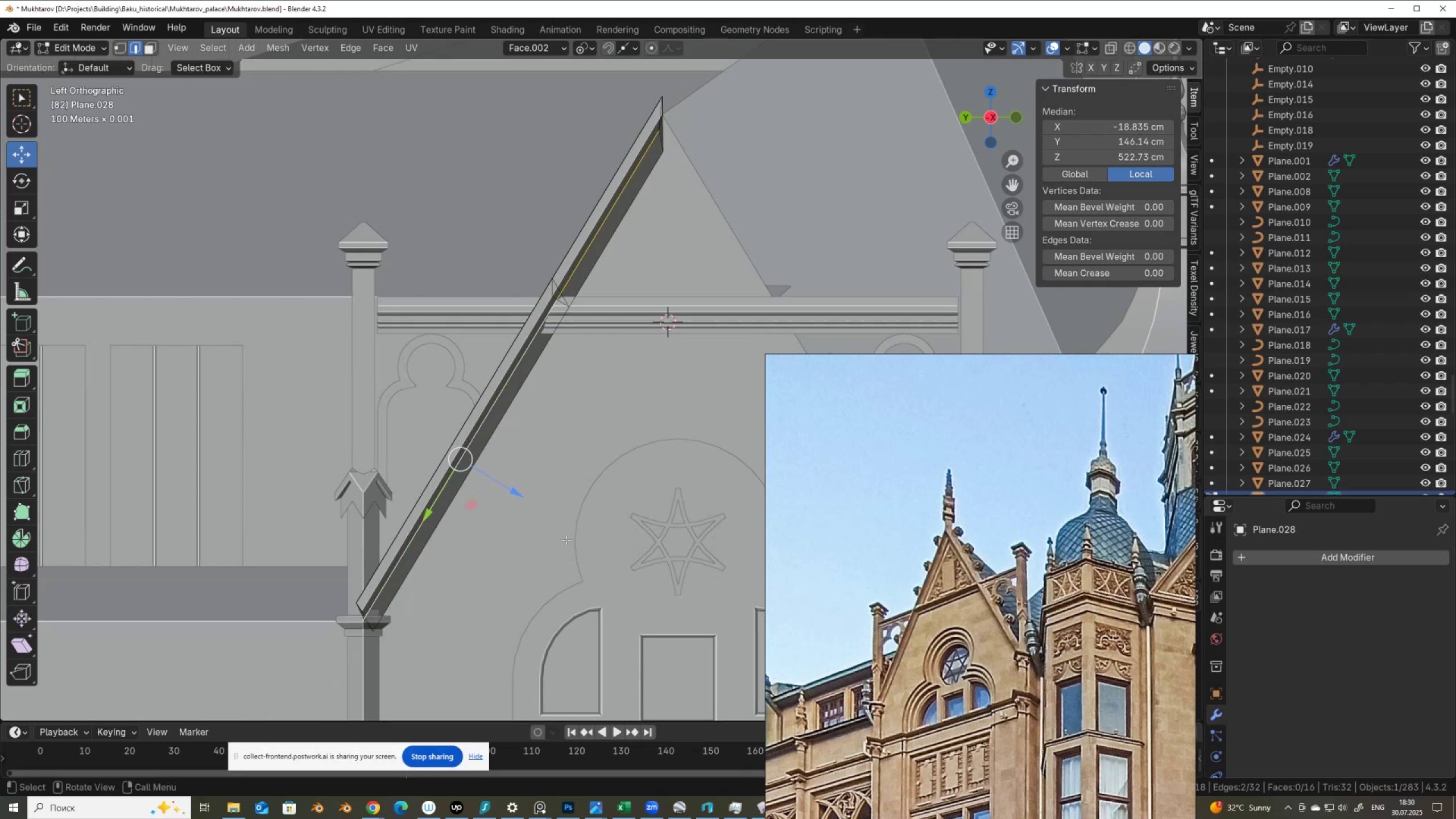 
key(Control+S)
 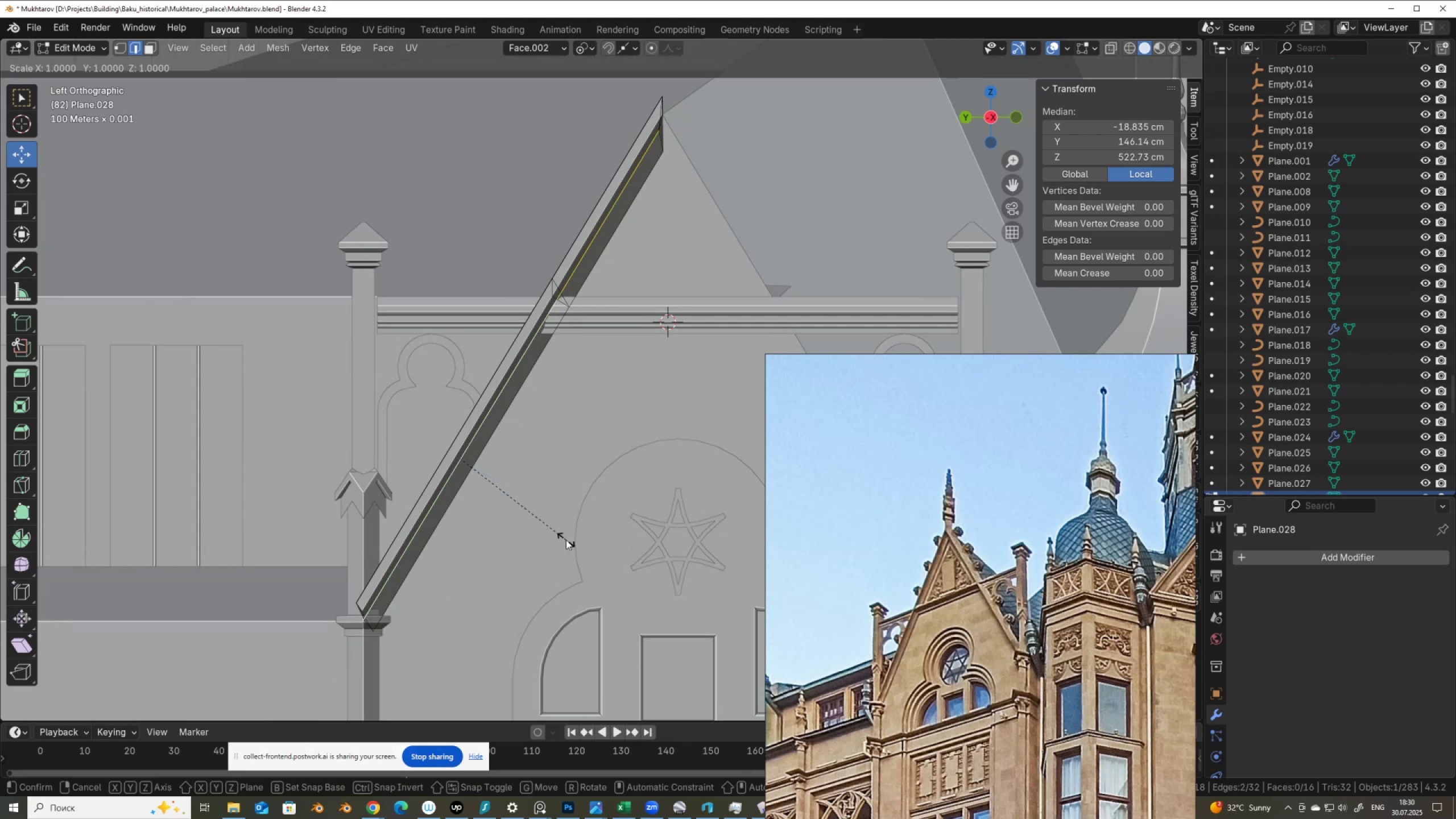 
key(Y)
 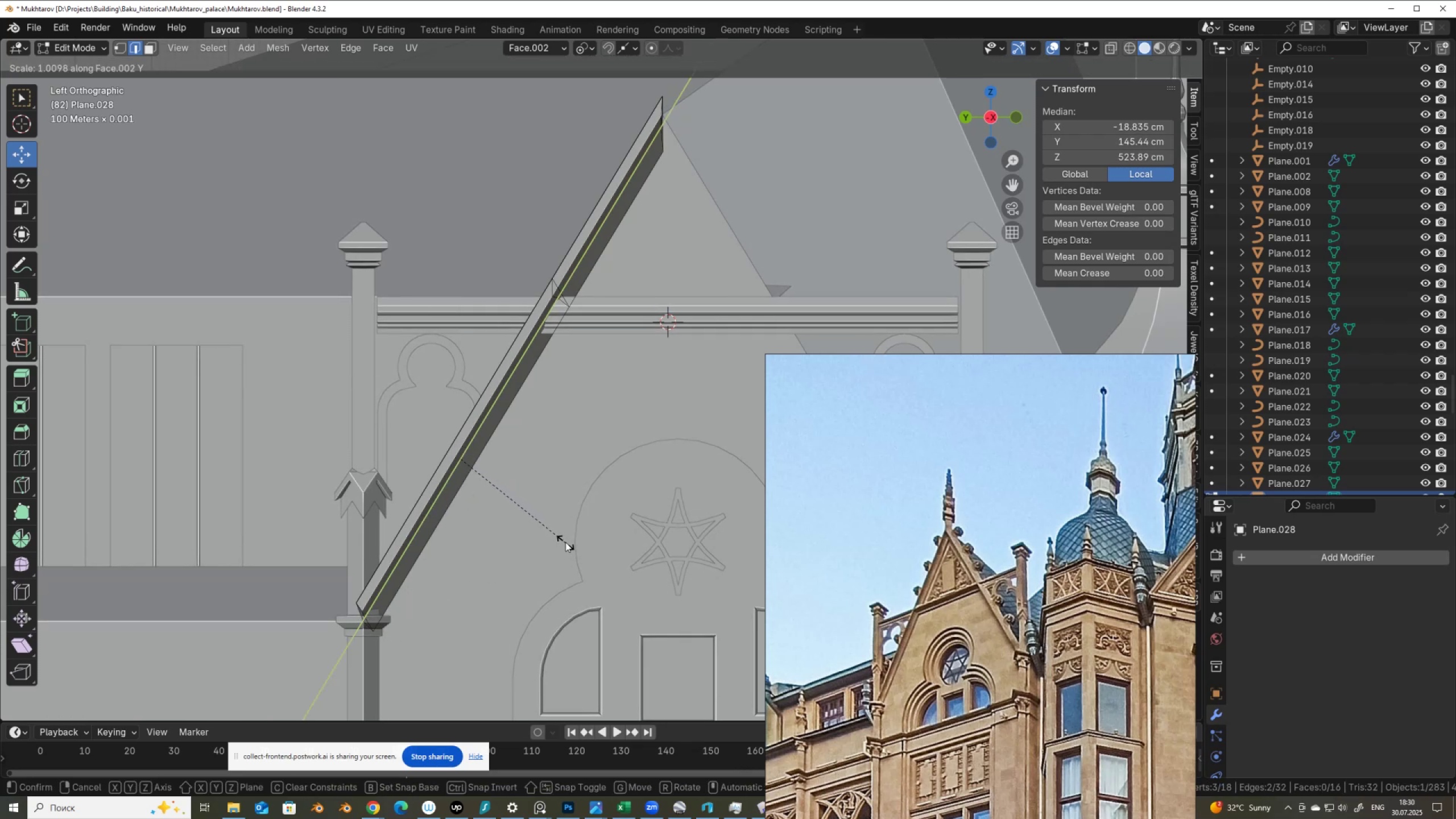 
wait(6.02)
 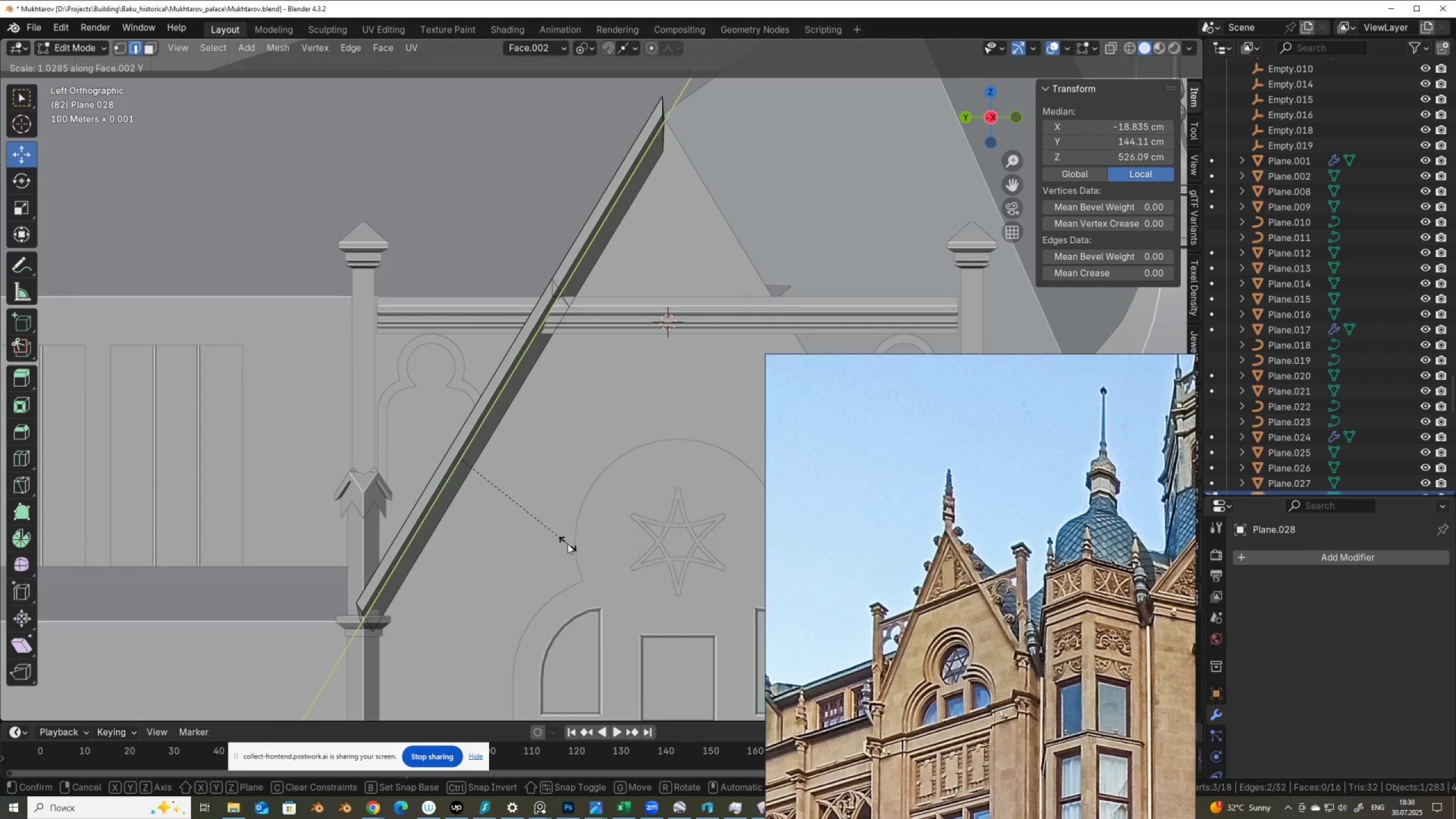 
left_click([568, 540])
 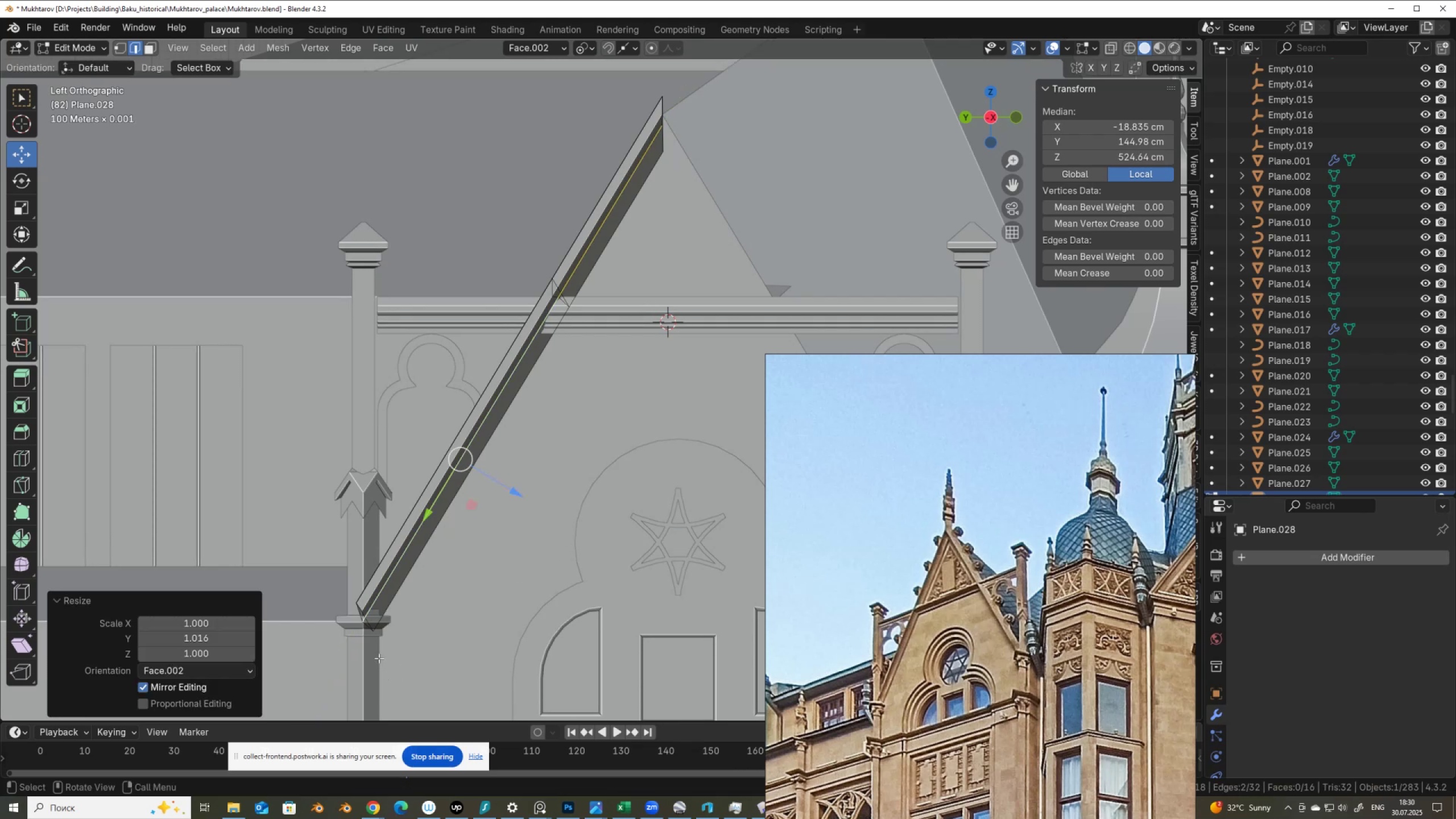 
key(1)
 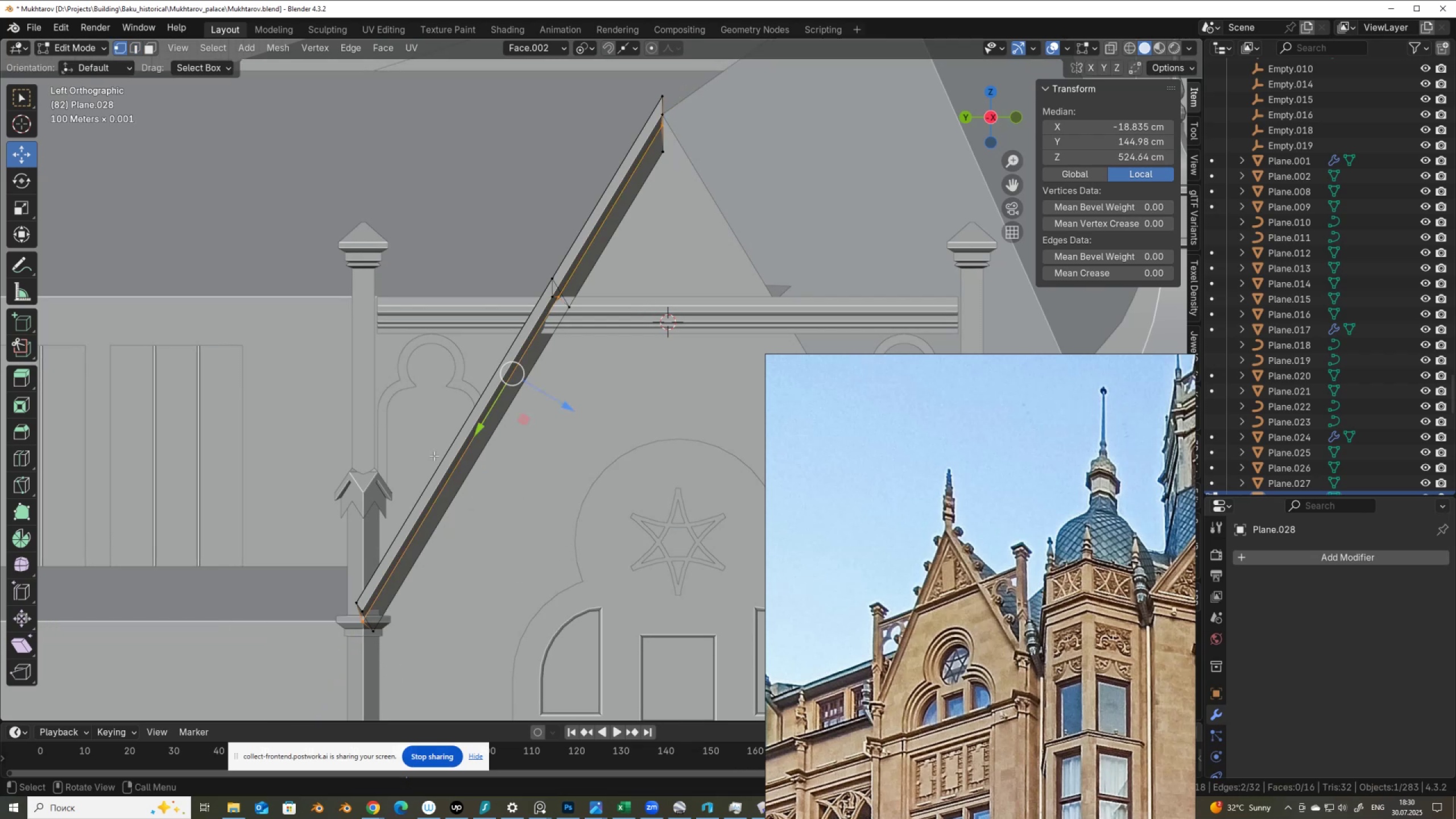 
hold_key(key=ControlLeft, duration=0.97)
 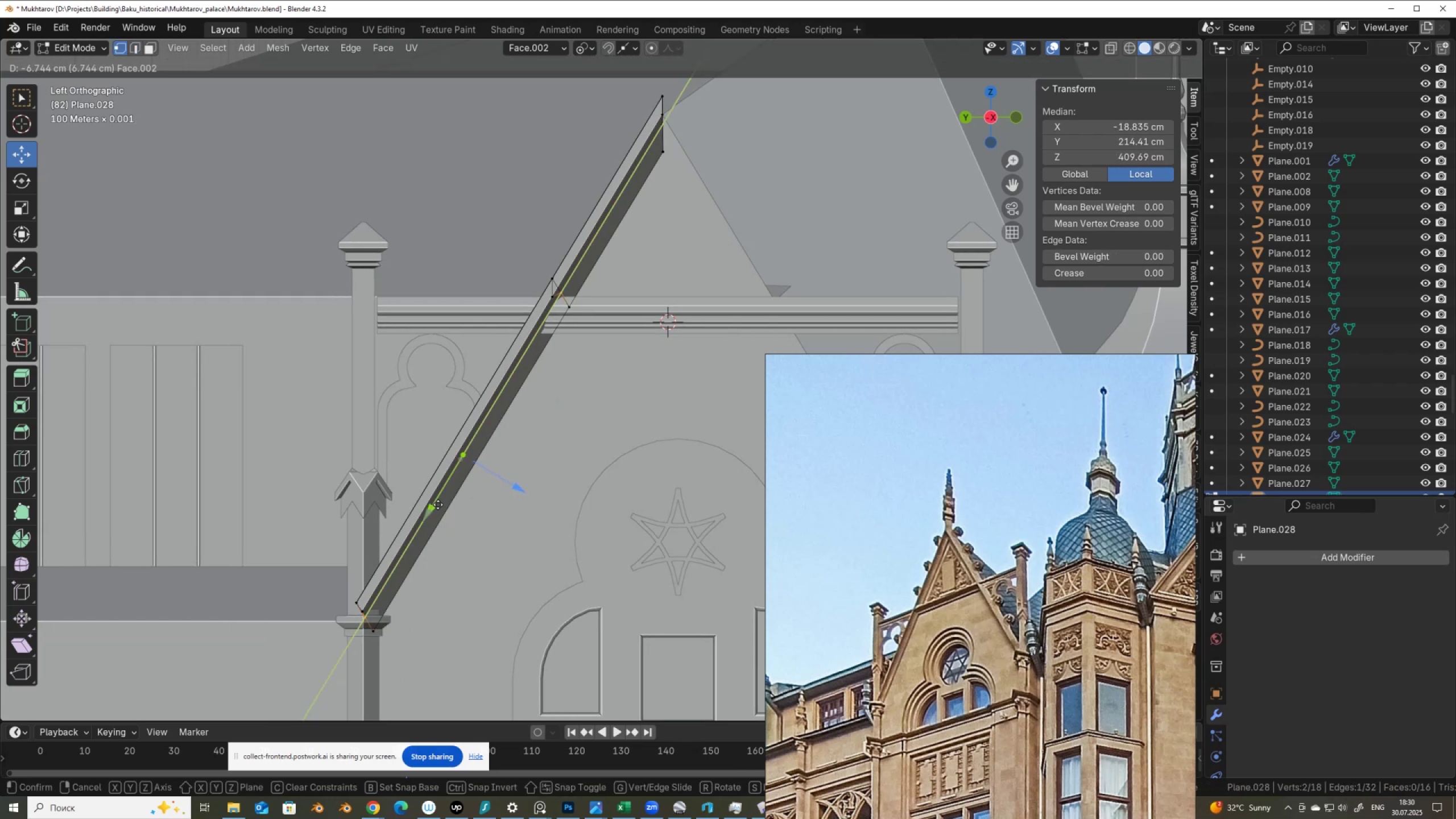 
key(Tab)
 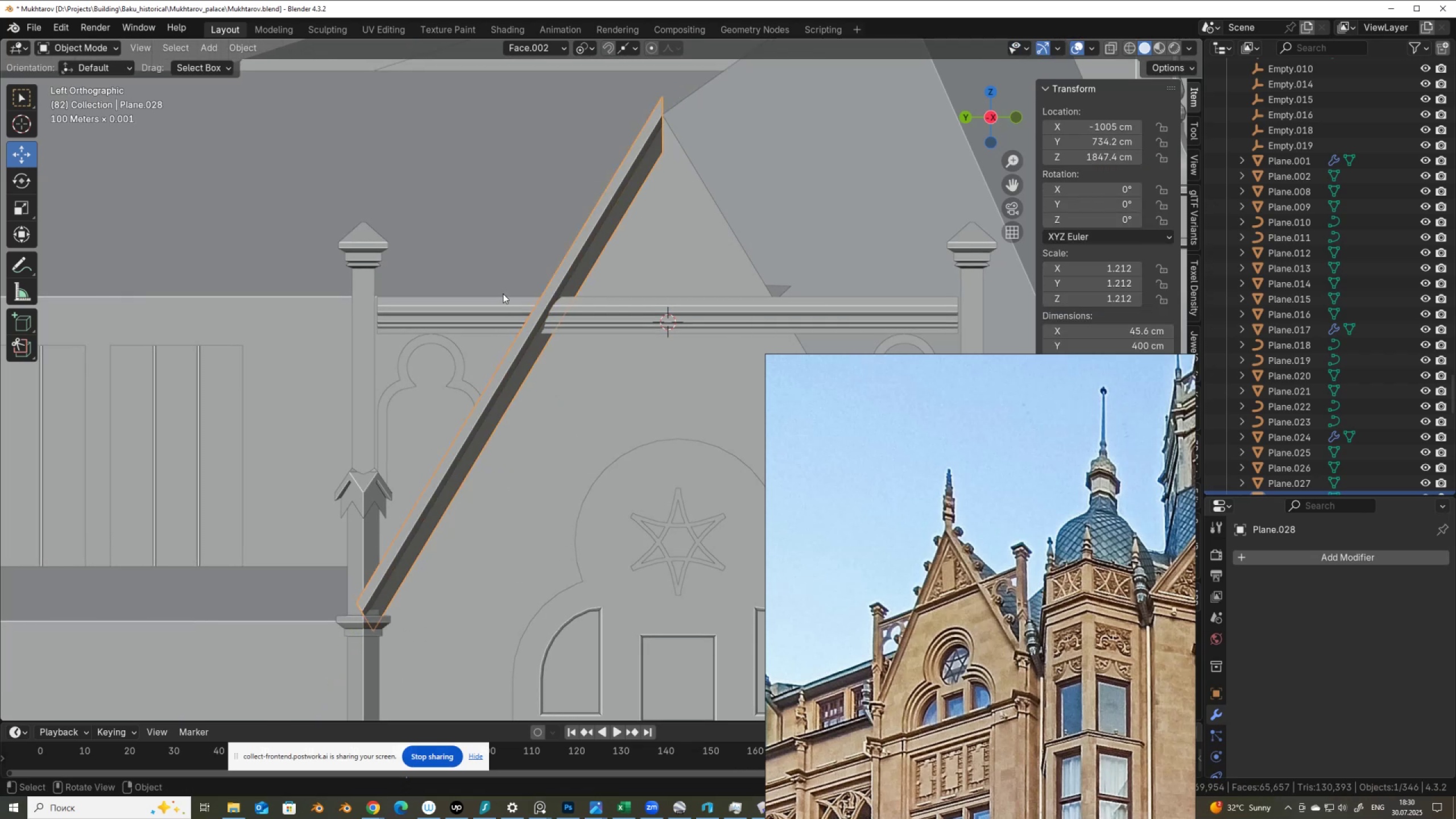 
hold_key(key=ShiftLeft, duration=0.47)
left_click([369, 324])
 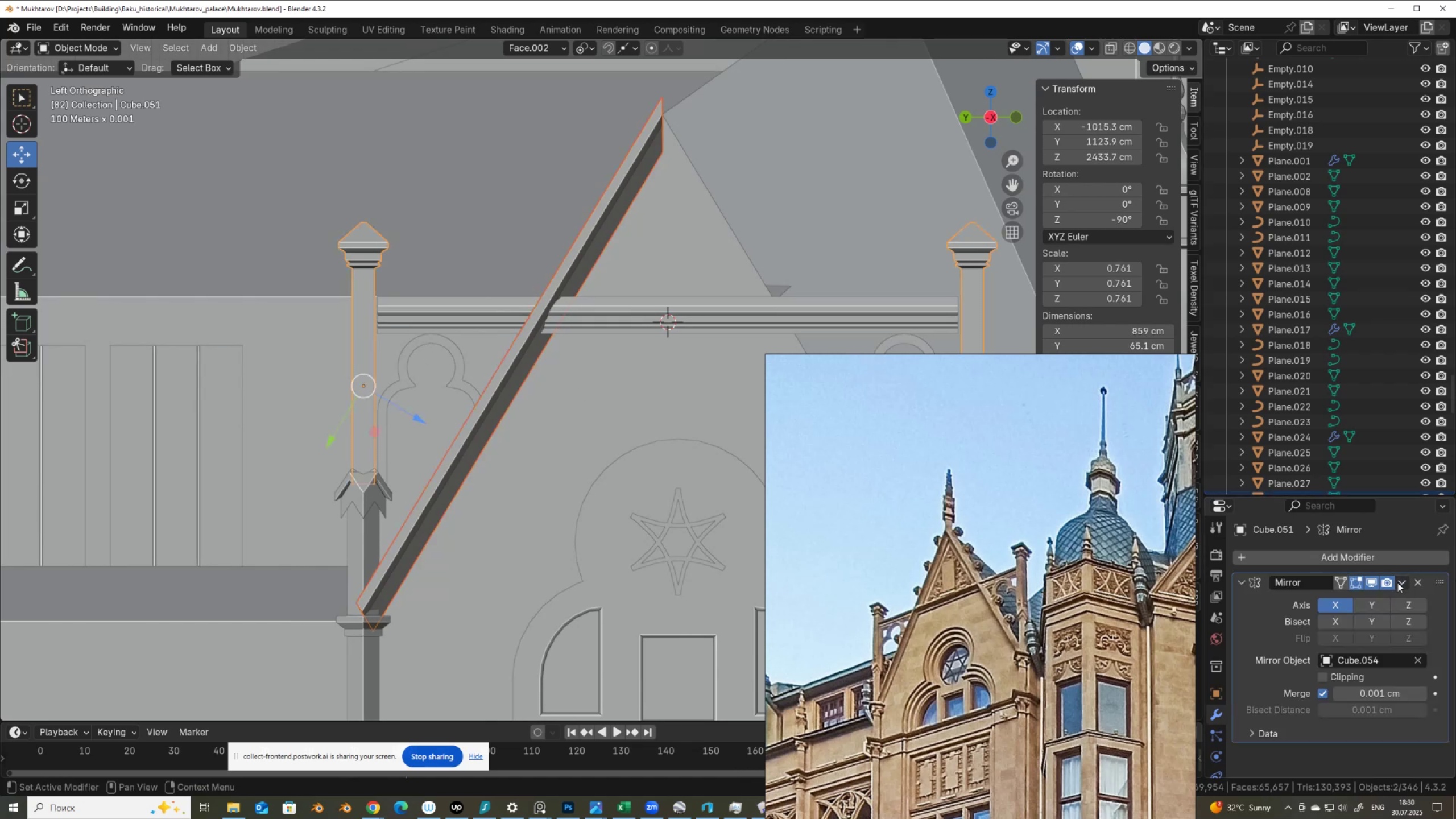 
left_click([1401, 584])
 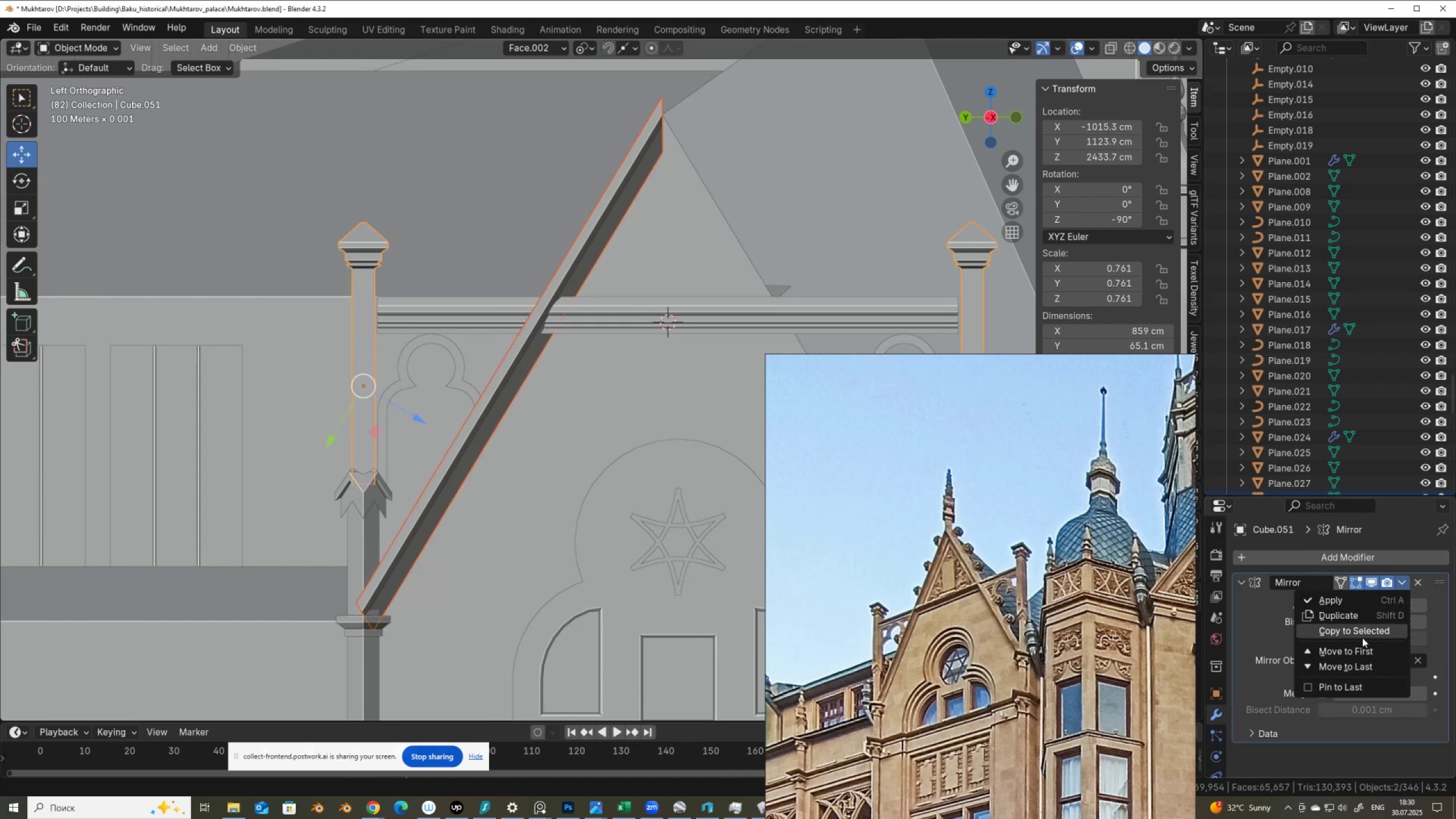 
left_click([1363, 632])
 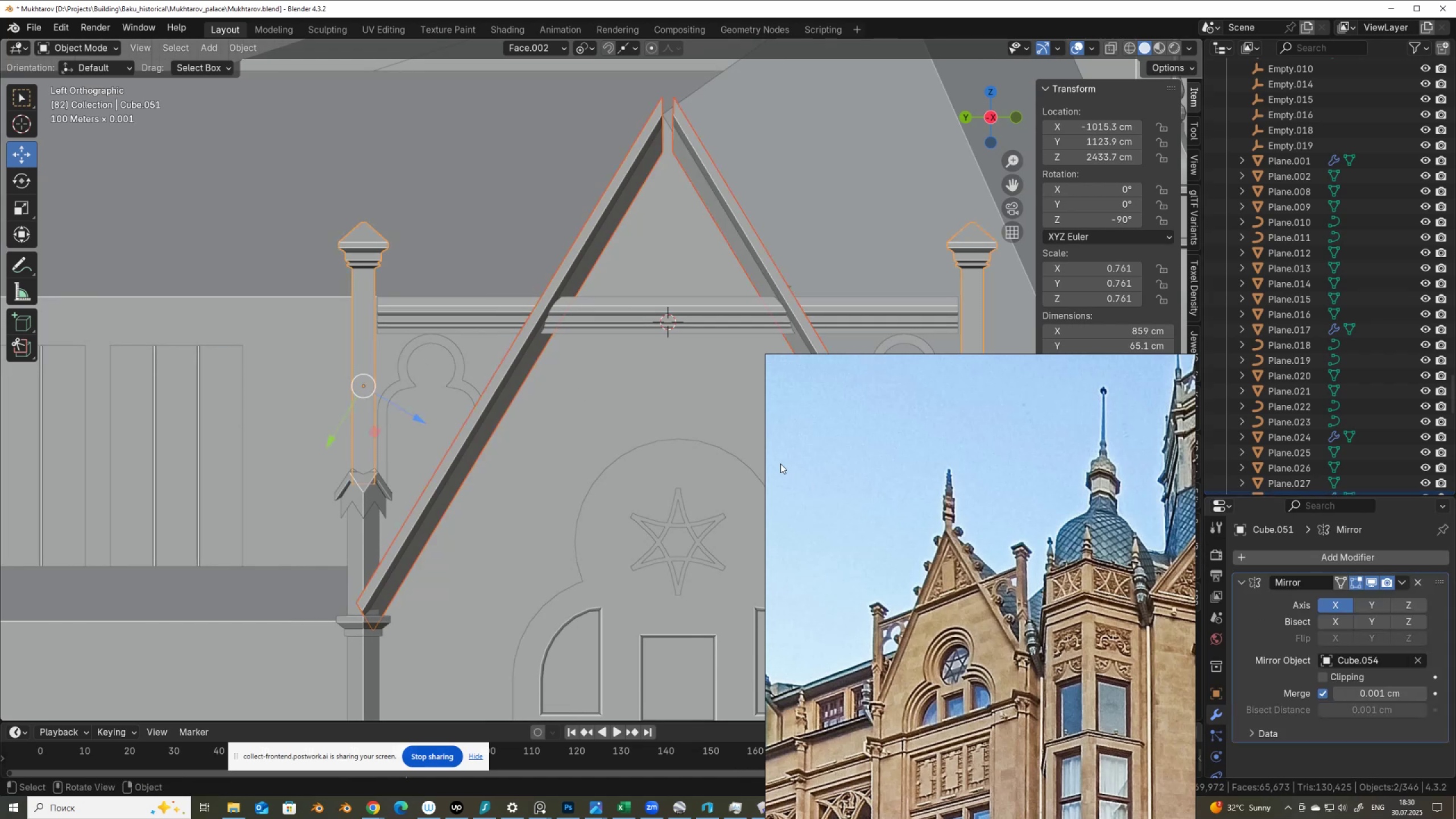 
scroll: coordinate [526, 357], scroll_direction: down, amount: 2.0
 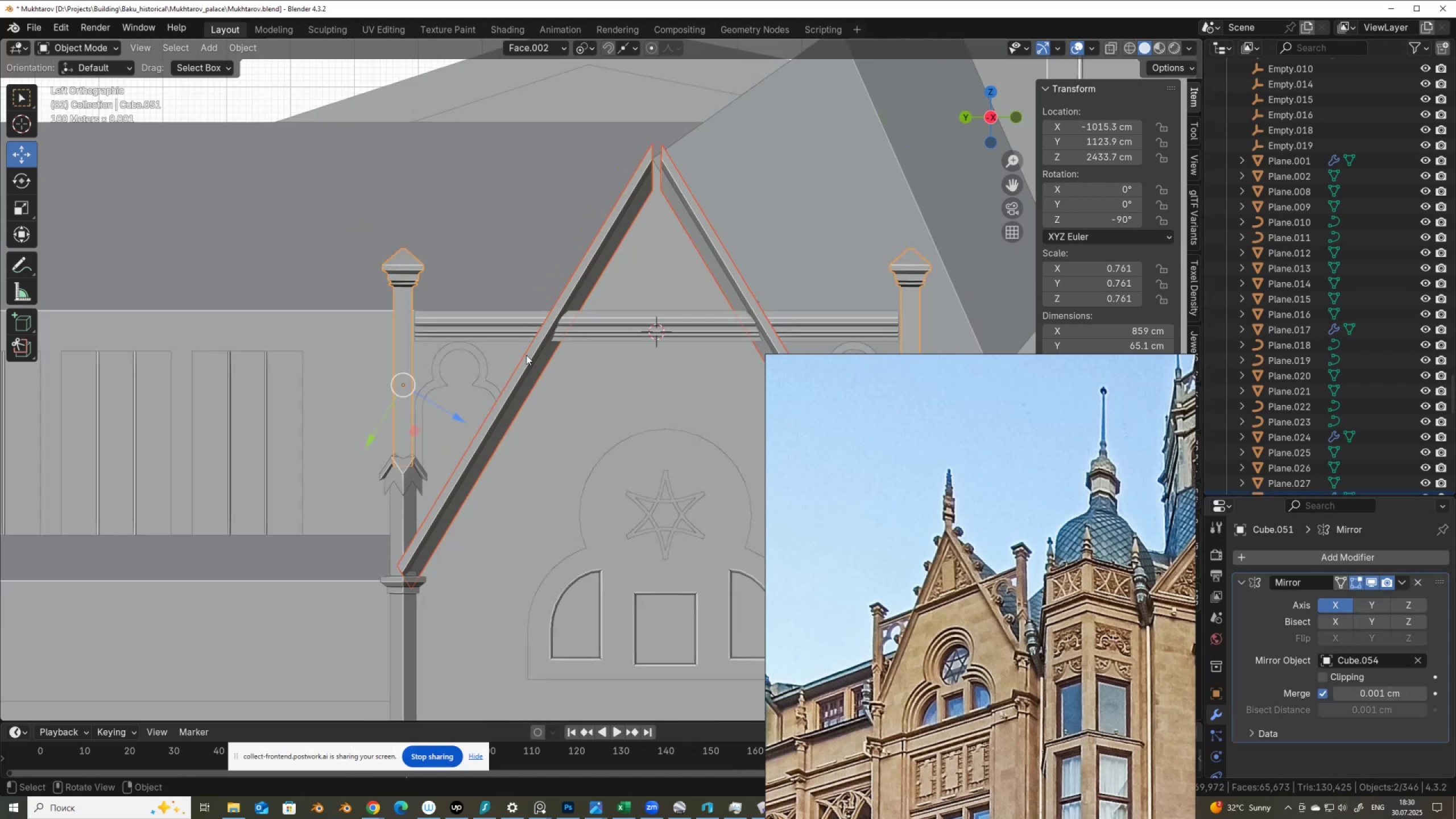 
hold_key(key=ShiftLeft, duration=19.35)
left_click([530, 330])
 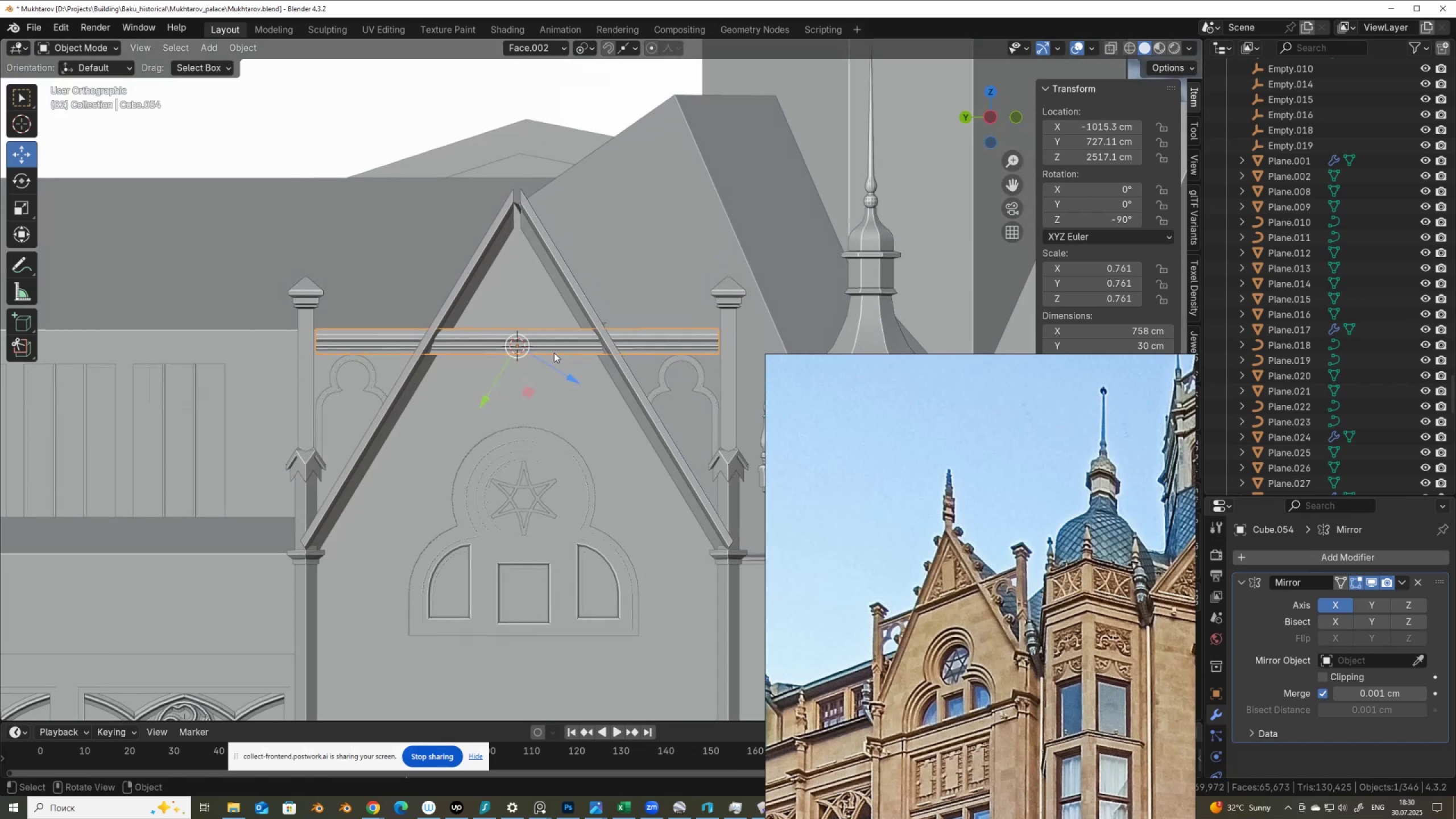 
left_click([578, 288])
 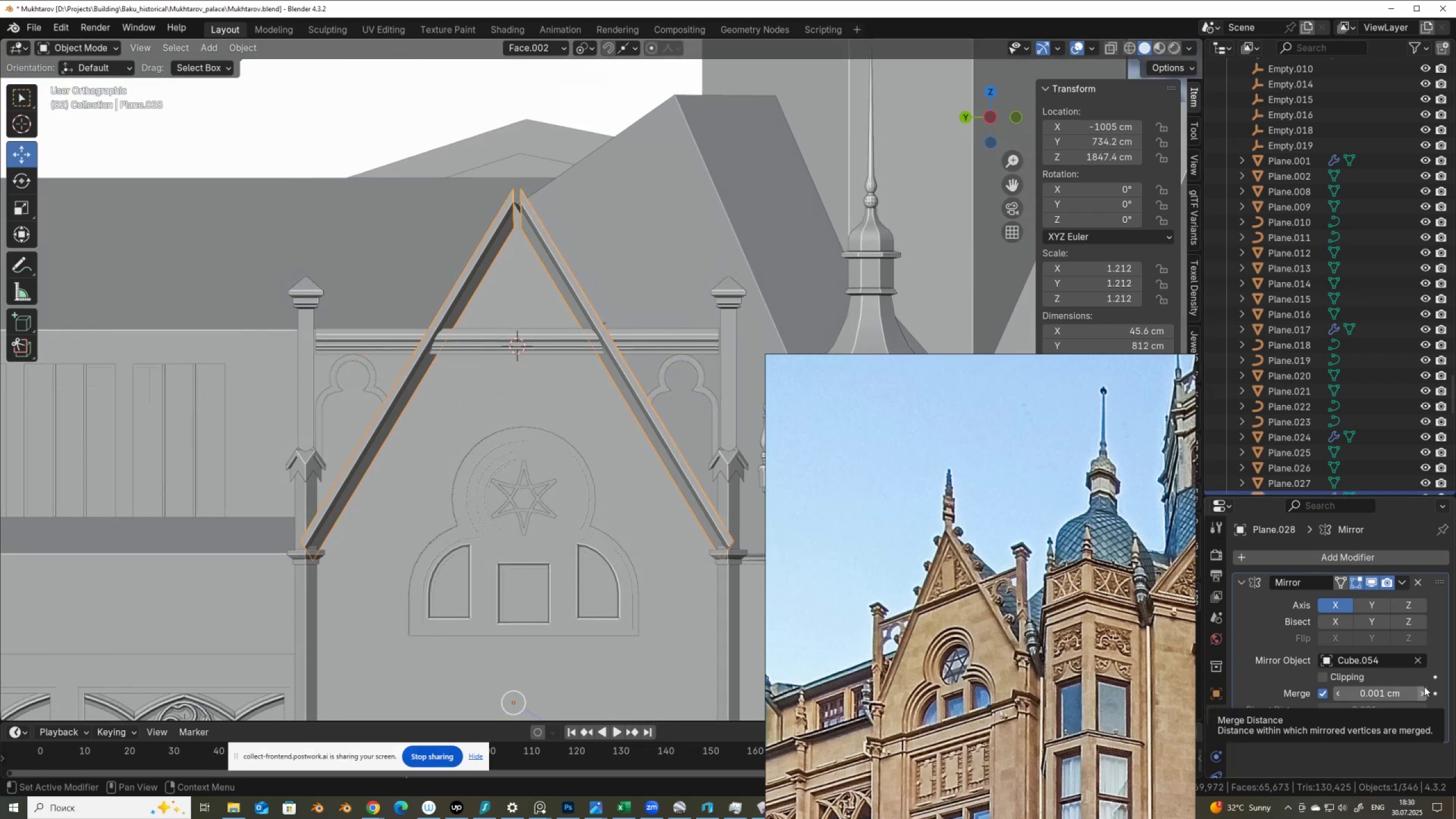 
left_click([1323, 694])
 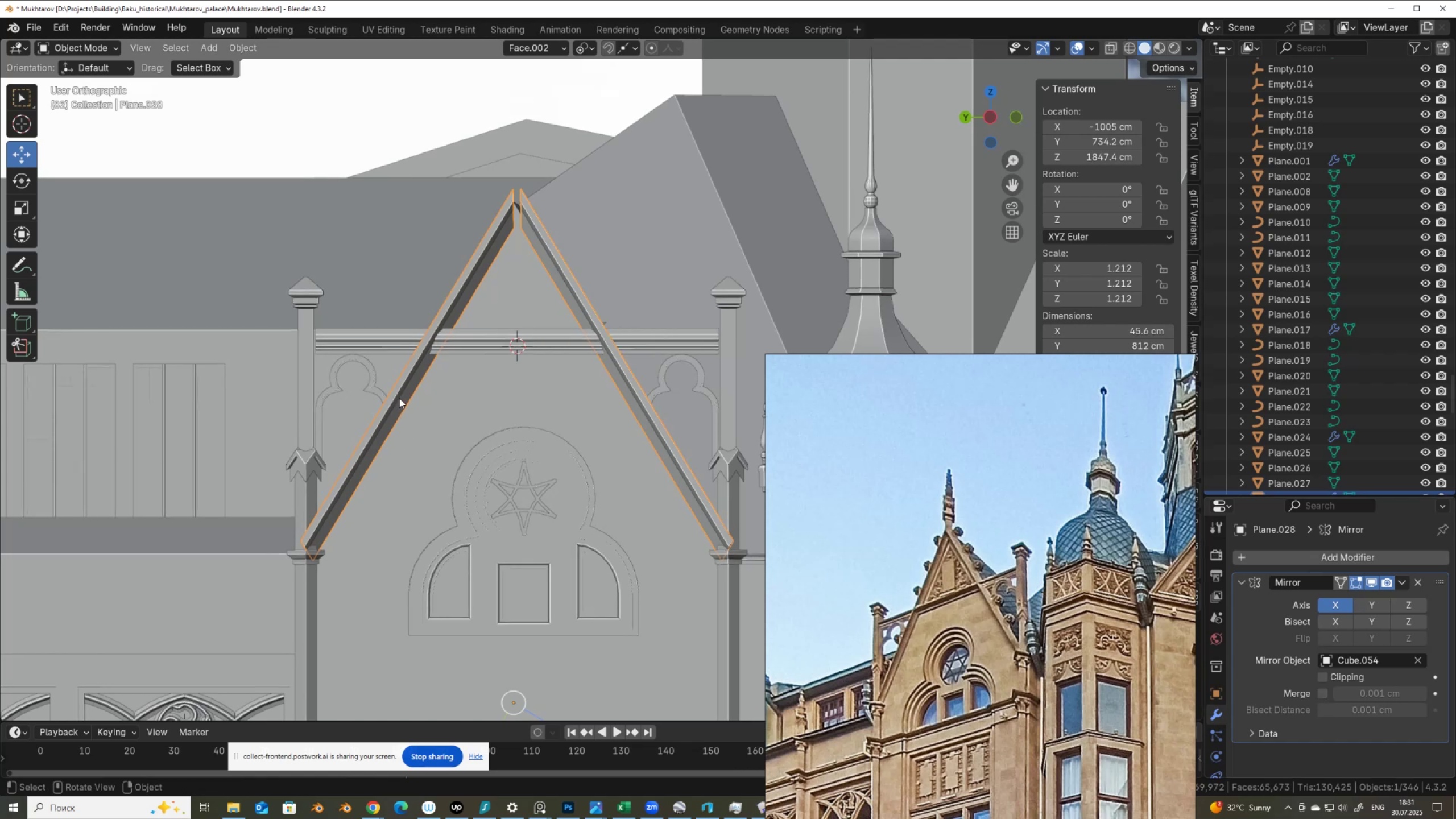 
left_click([398, 398])
 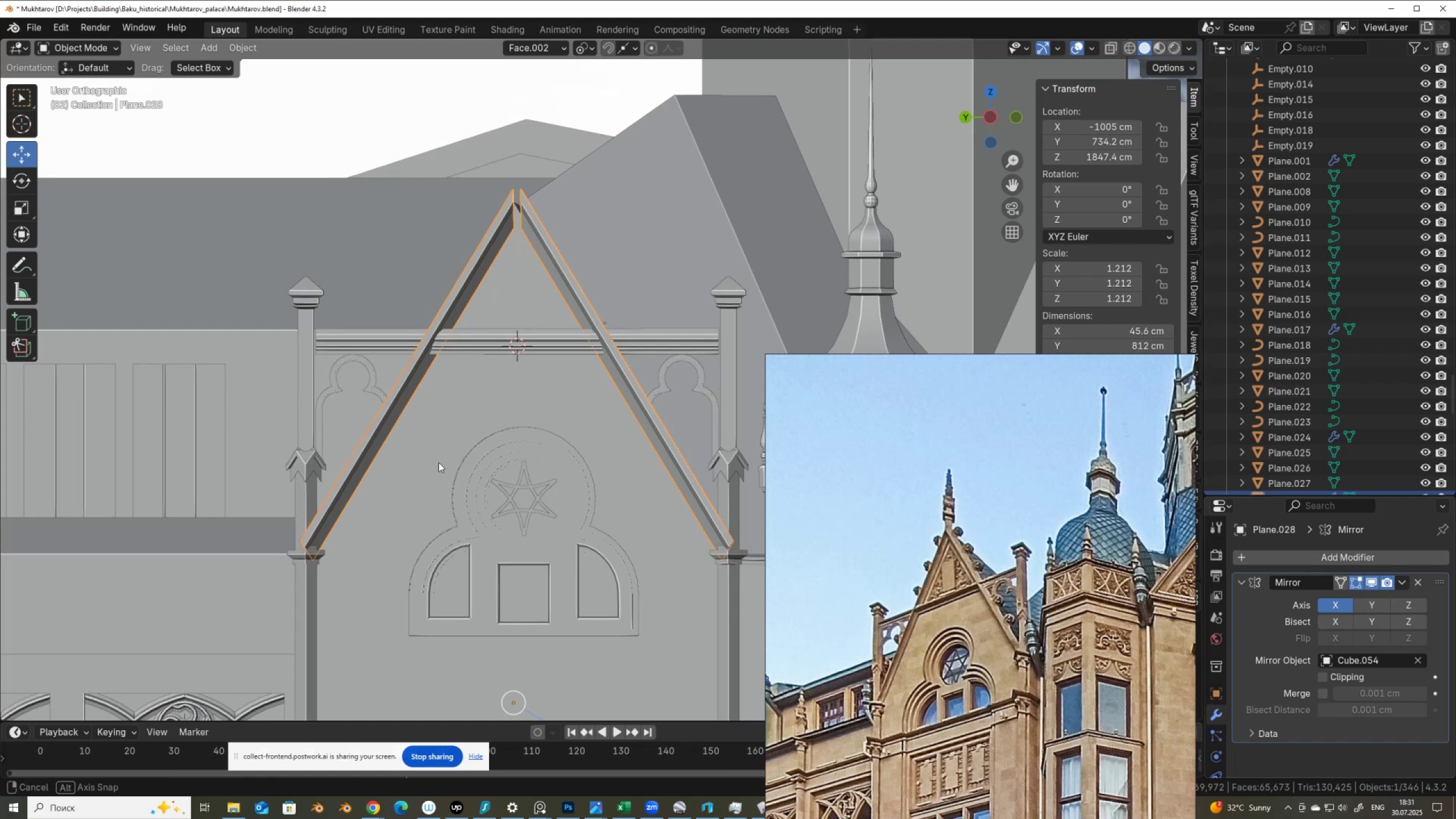 
hold_key(key=AltLeft, duration=0.81)
 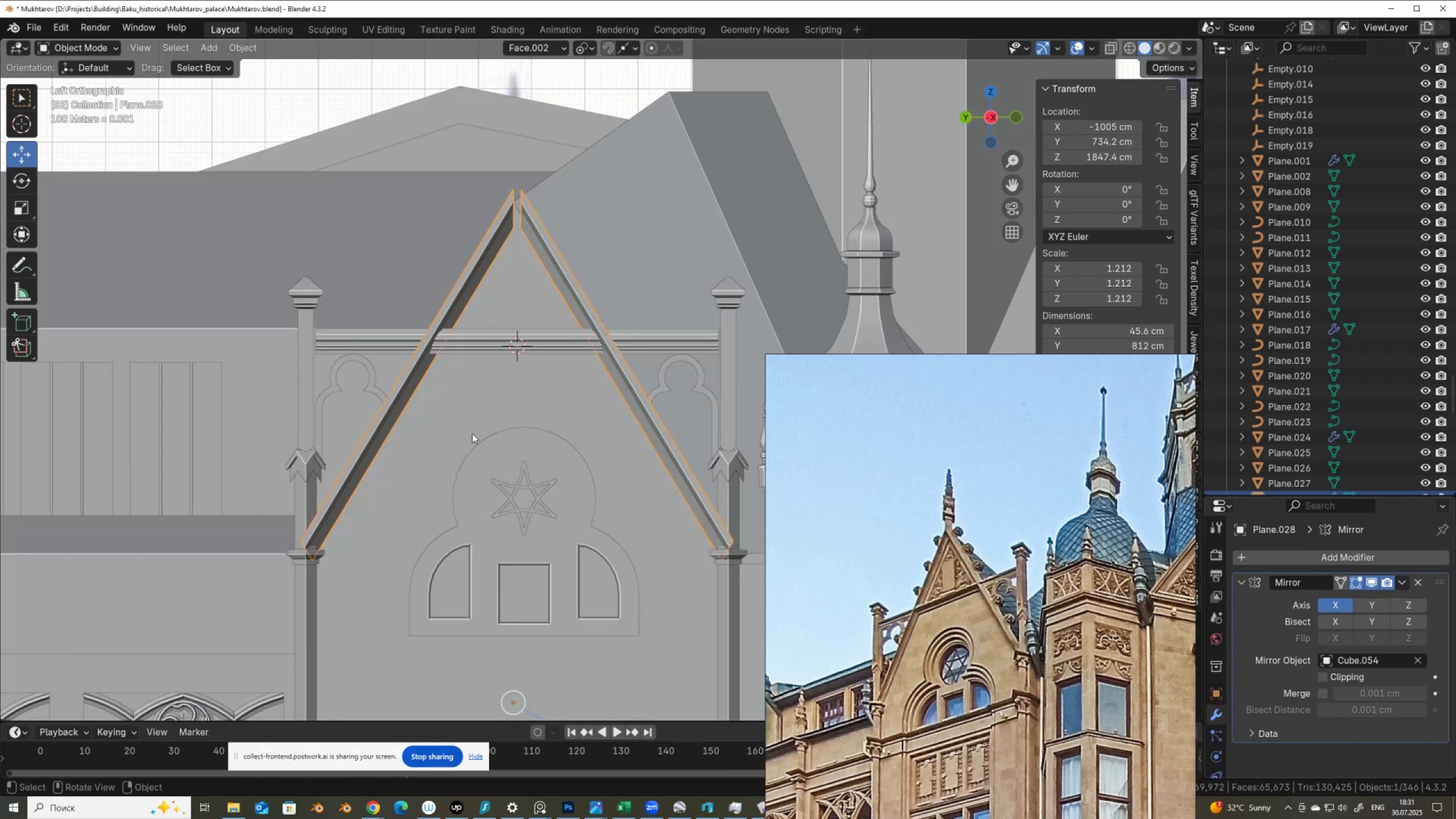 
scroll: coordinate [472, 433], scroll_direction: down, amount: 3.0
 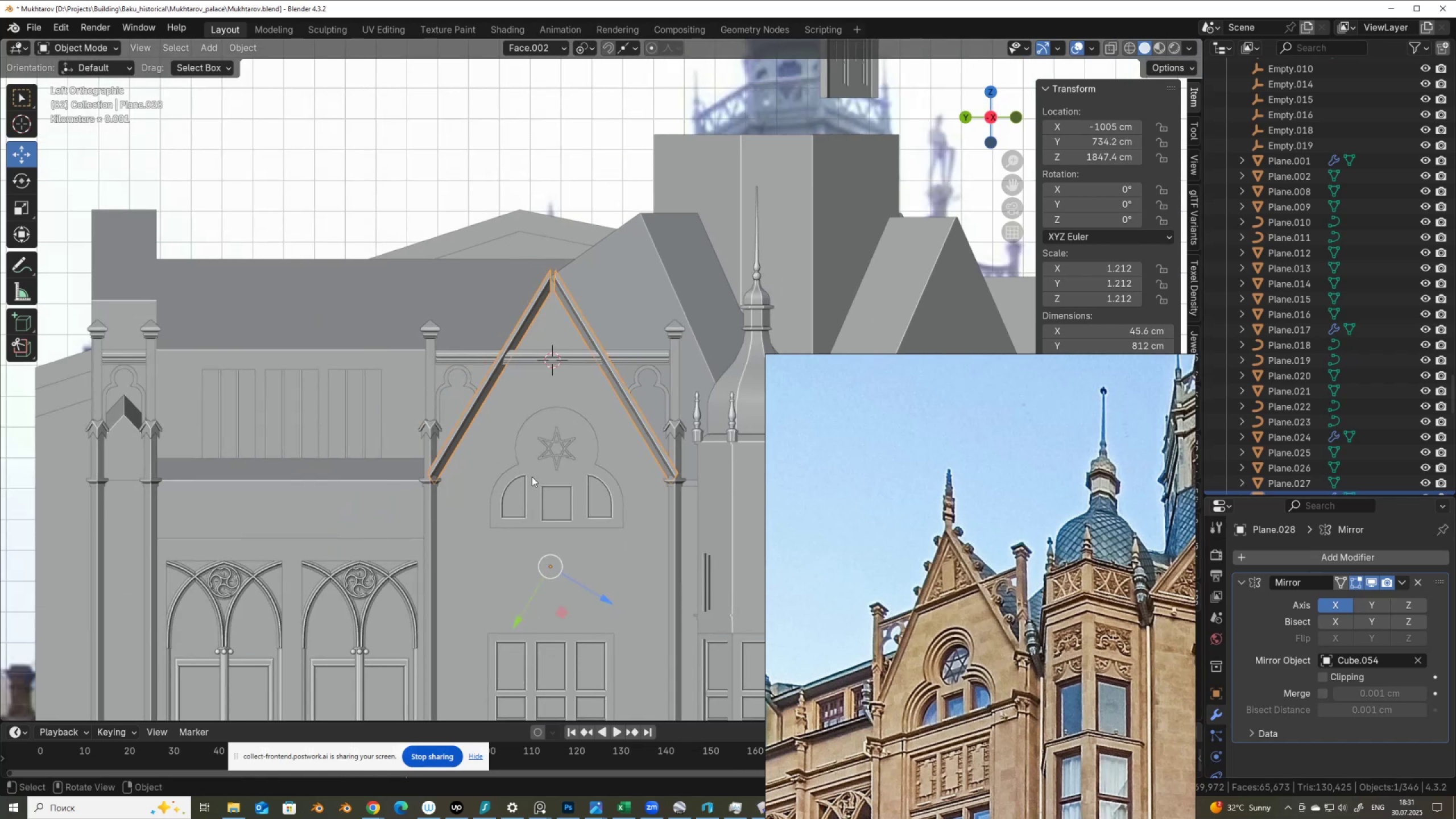 
hold_key(key=ShiftLeft, duration=0.75)
scroll: coordinate [661, 561], scroll_direction: down, amount: 1.0
 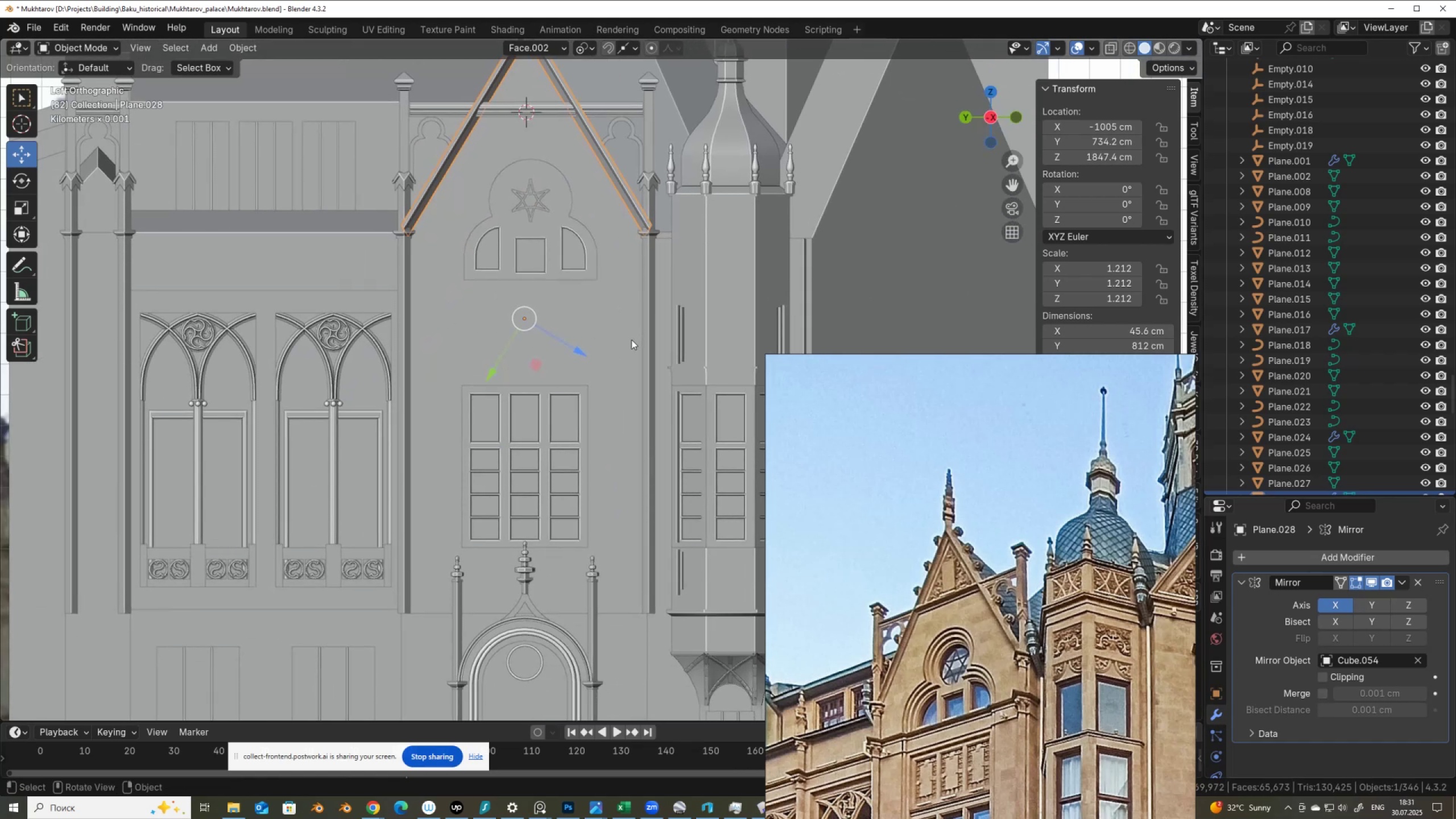 
hold_key(key=ShiftLeft, duration=0.6)
 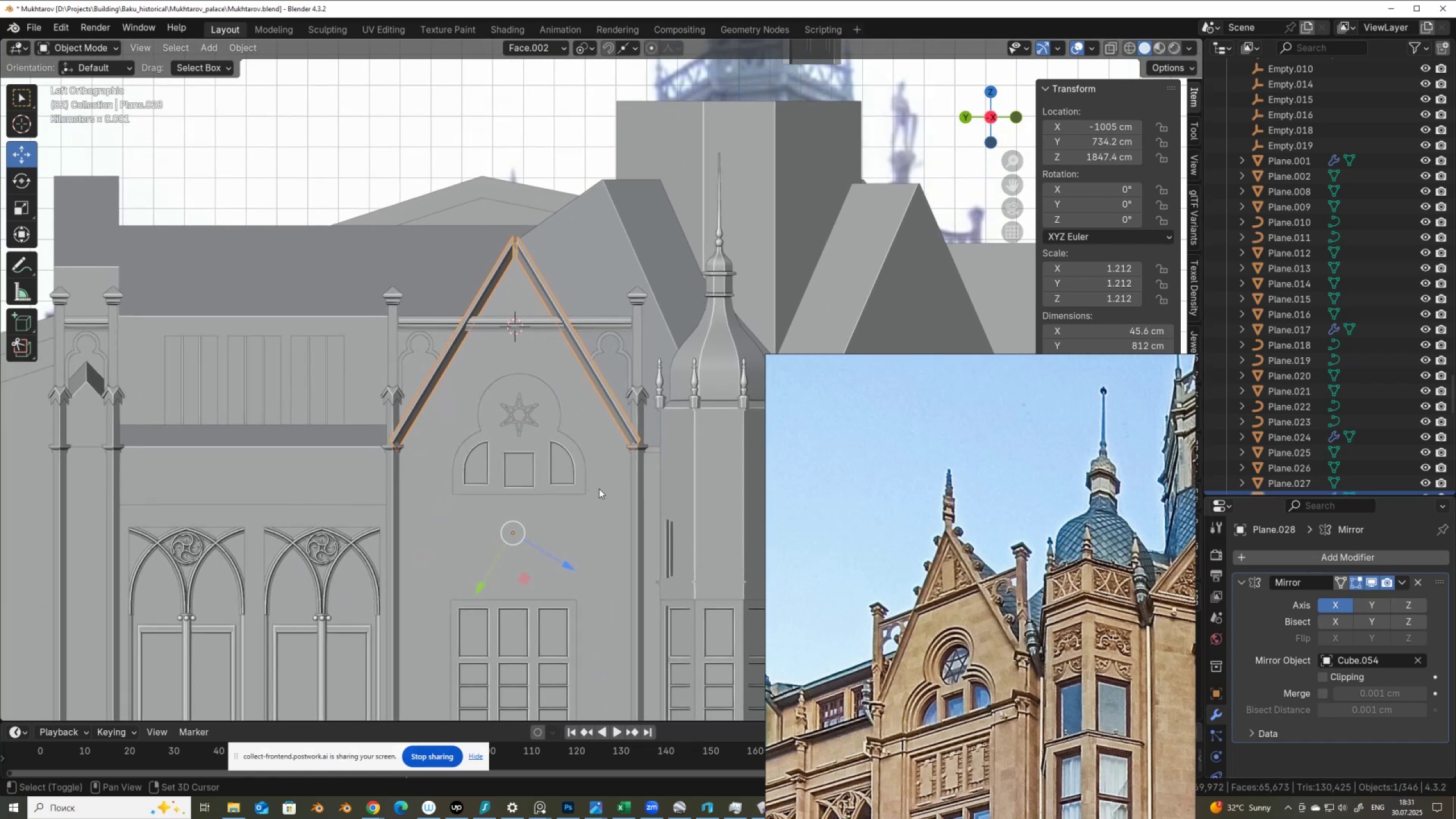 
scroll: coordinate [598, 337], scroll_direction: up, amount: 5.0
 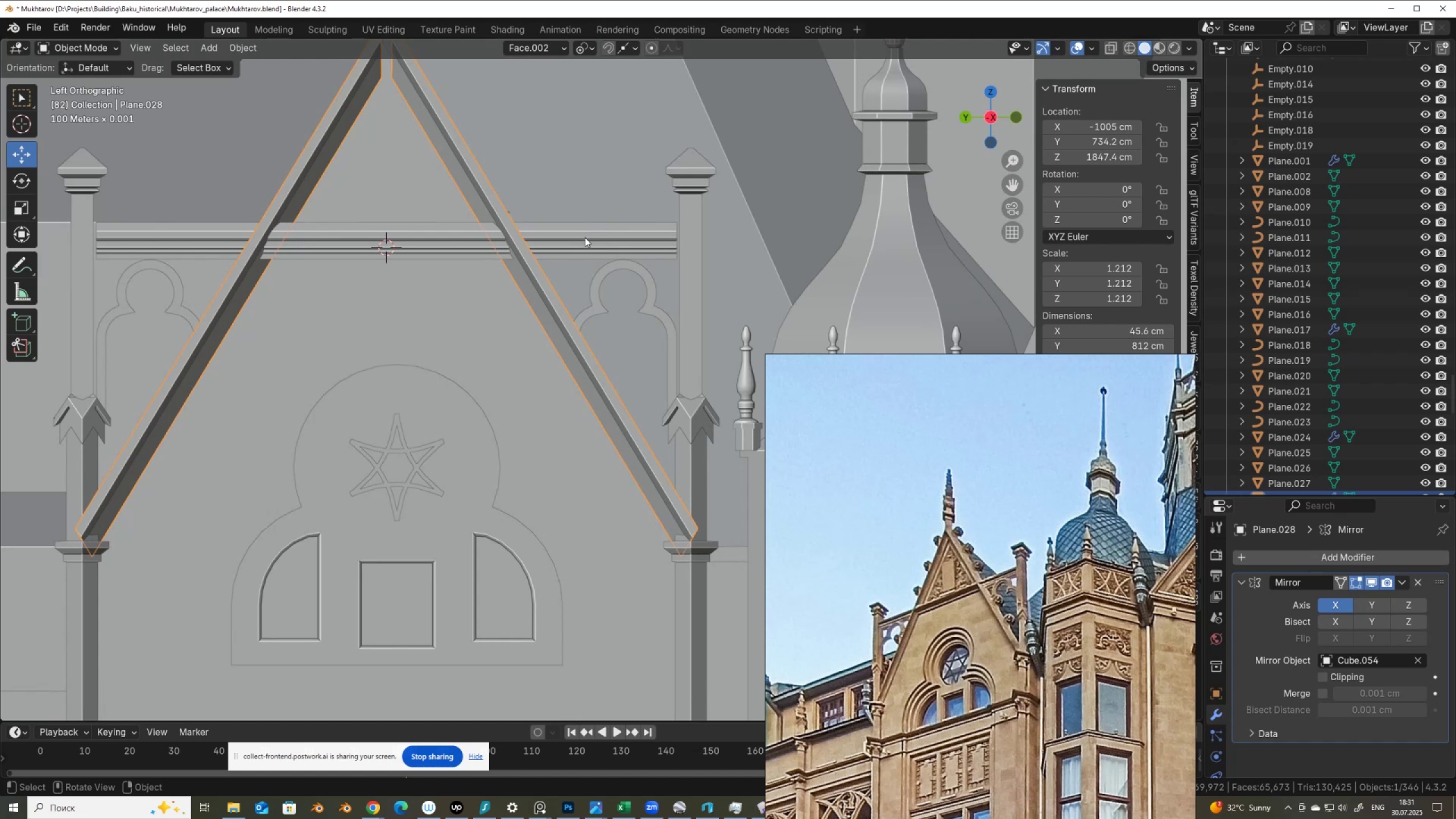 
scroll: coordinate [473, 378], scroll_direction: down, amount: 2.0
 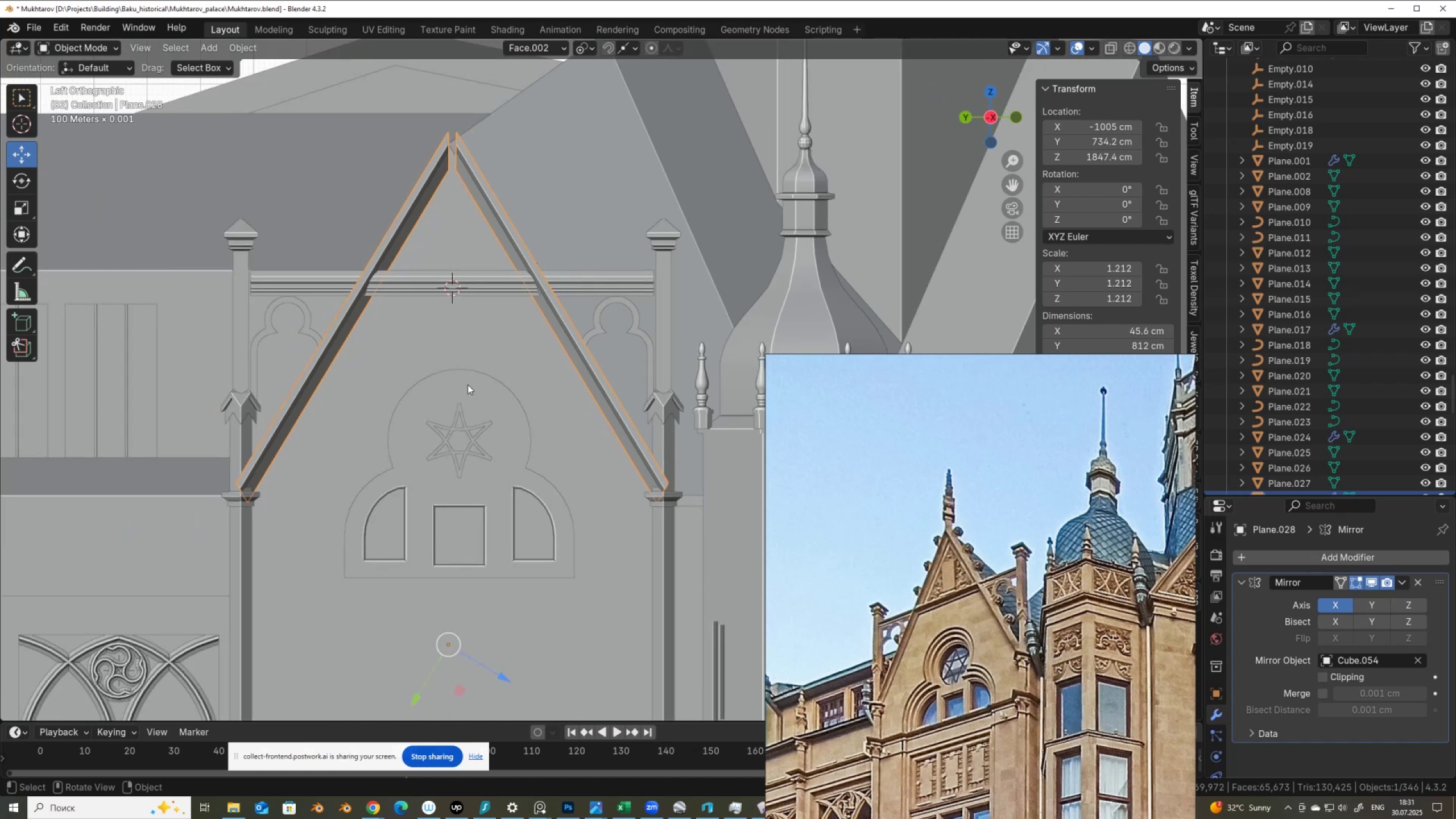 
left_click([468, 384])
 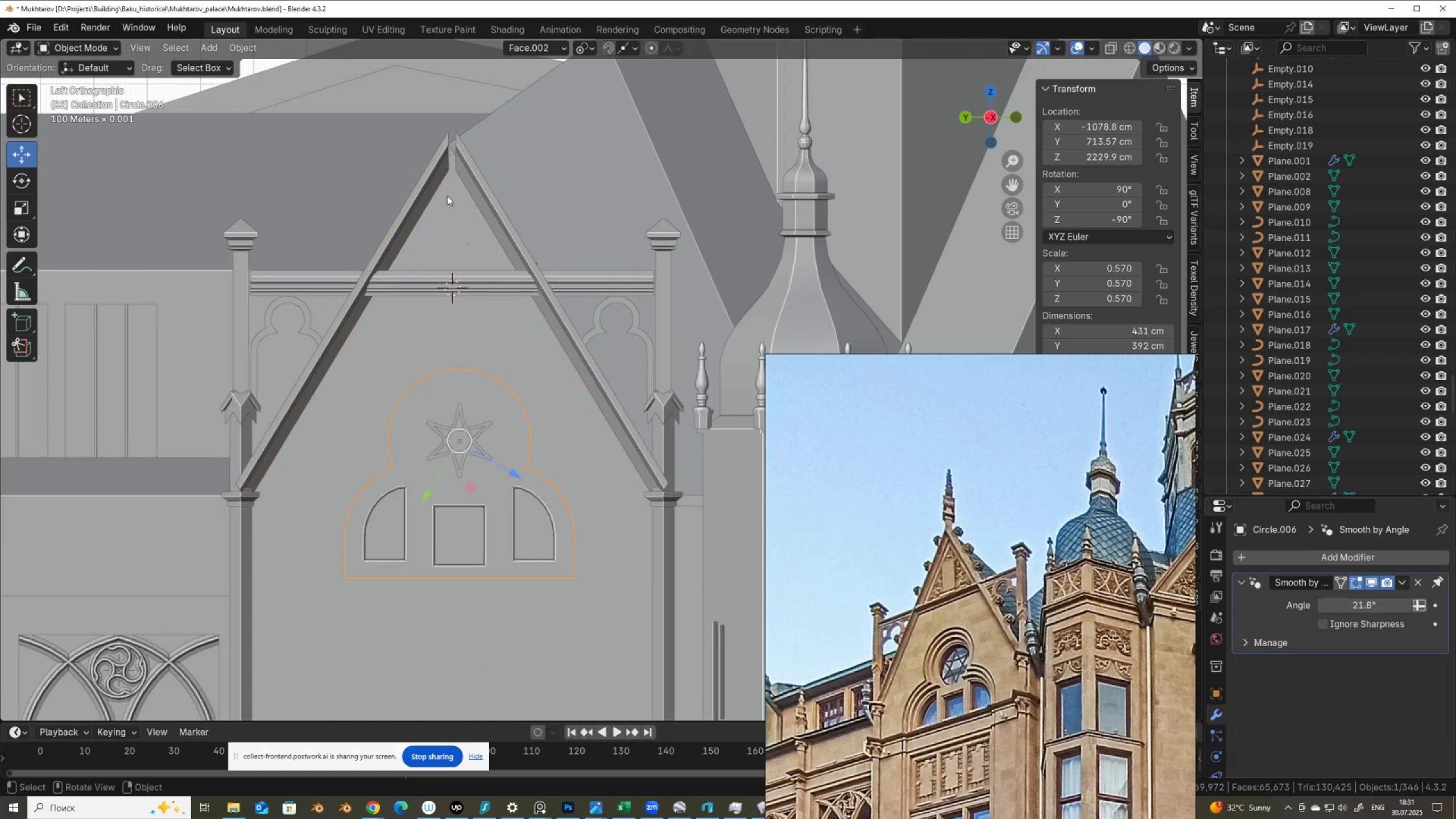 
left_click([457, 217])
 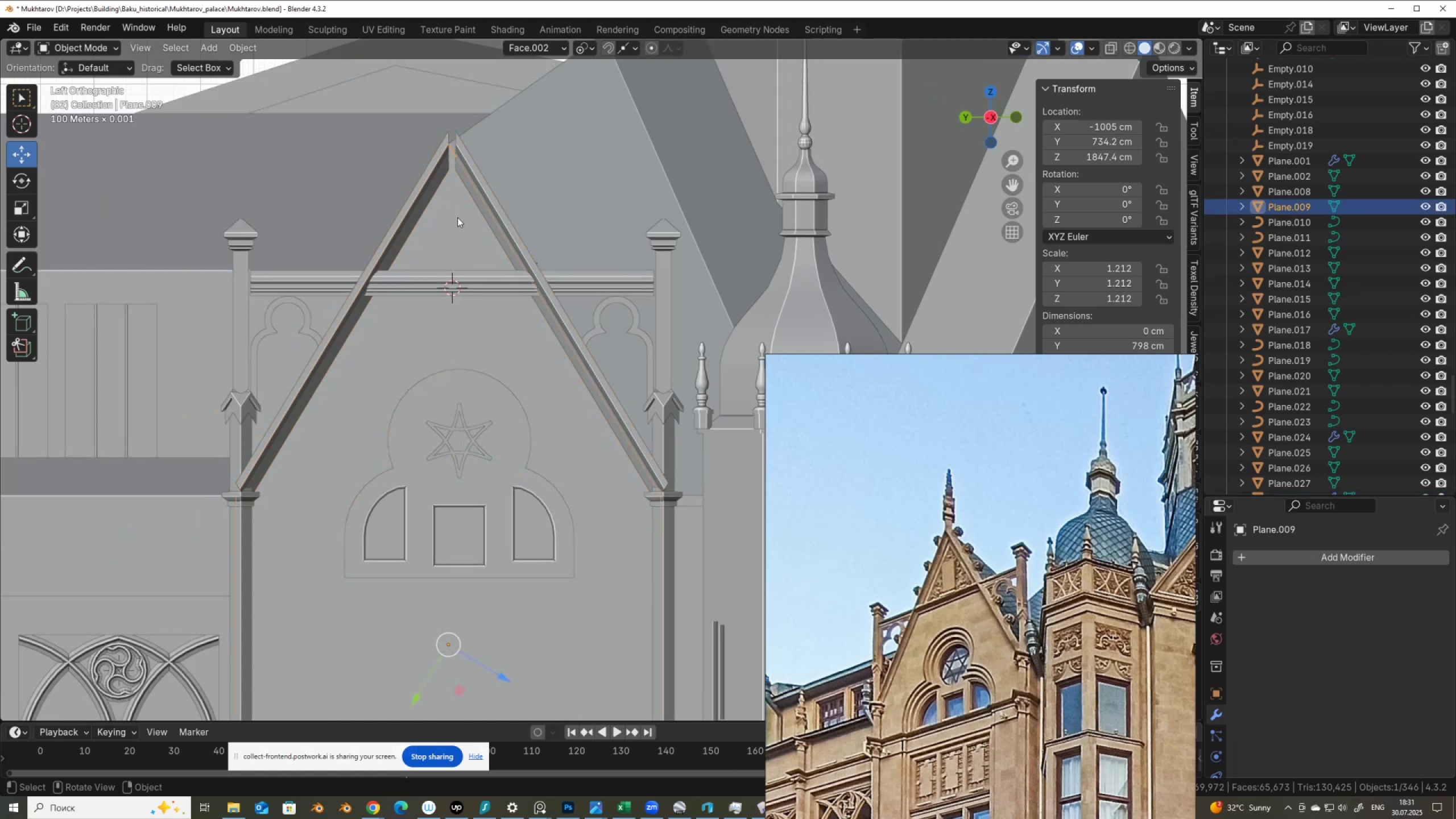 
key(Tab)
 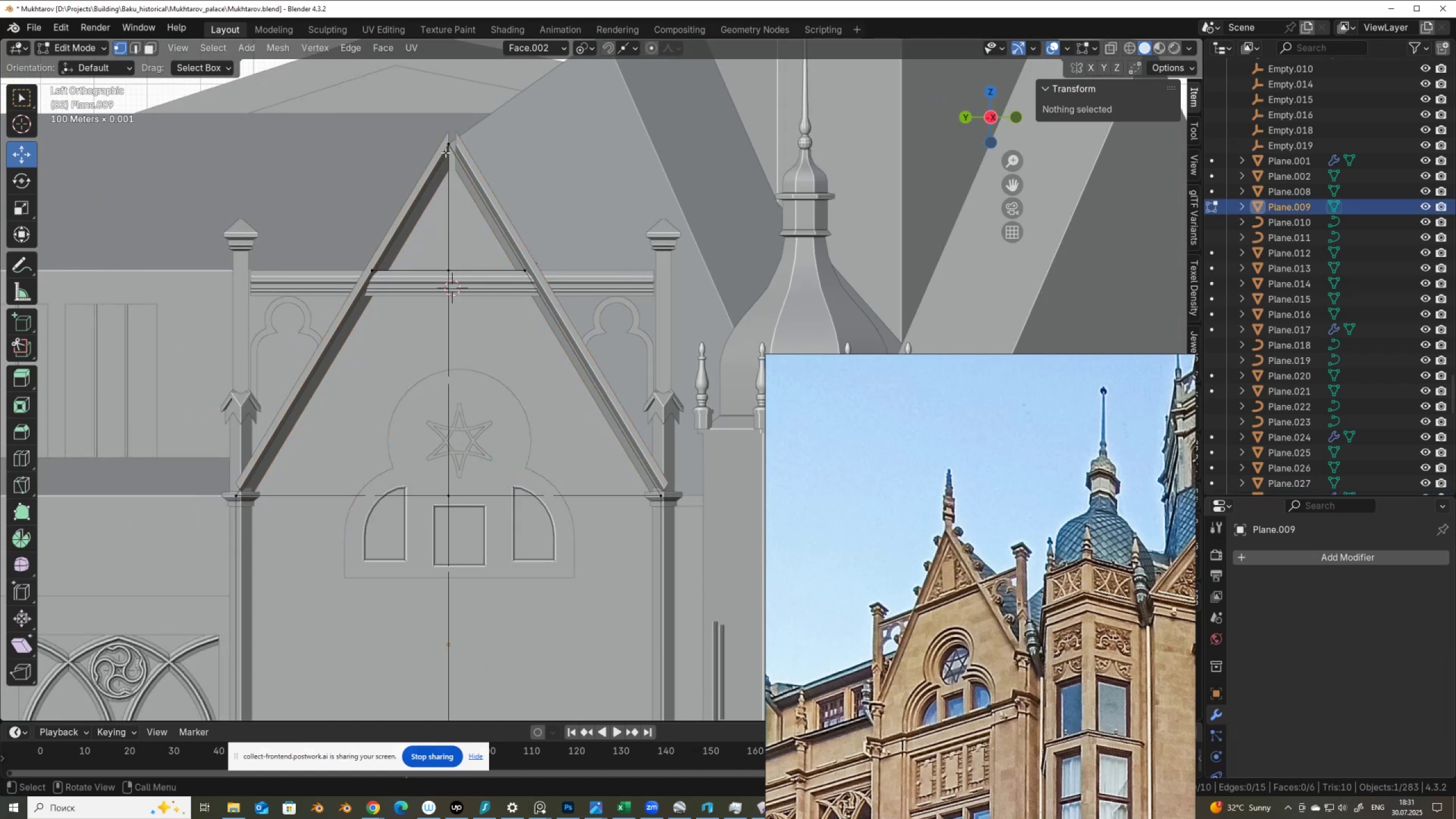 
left_click([444, 142])
 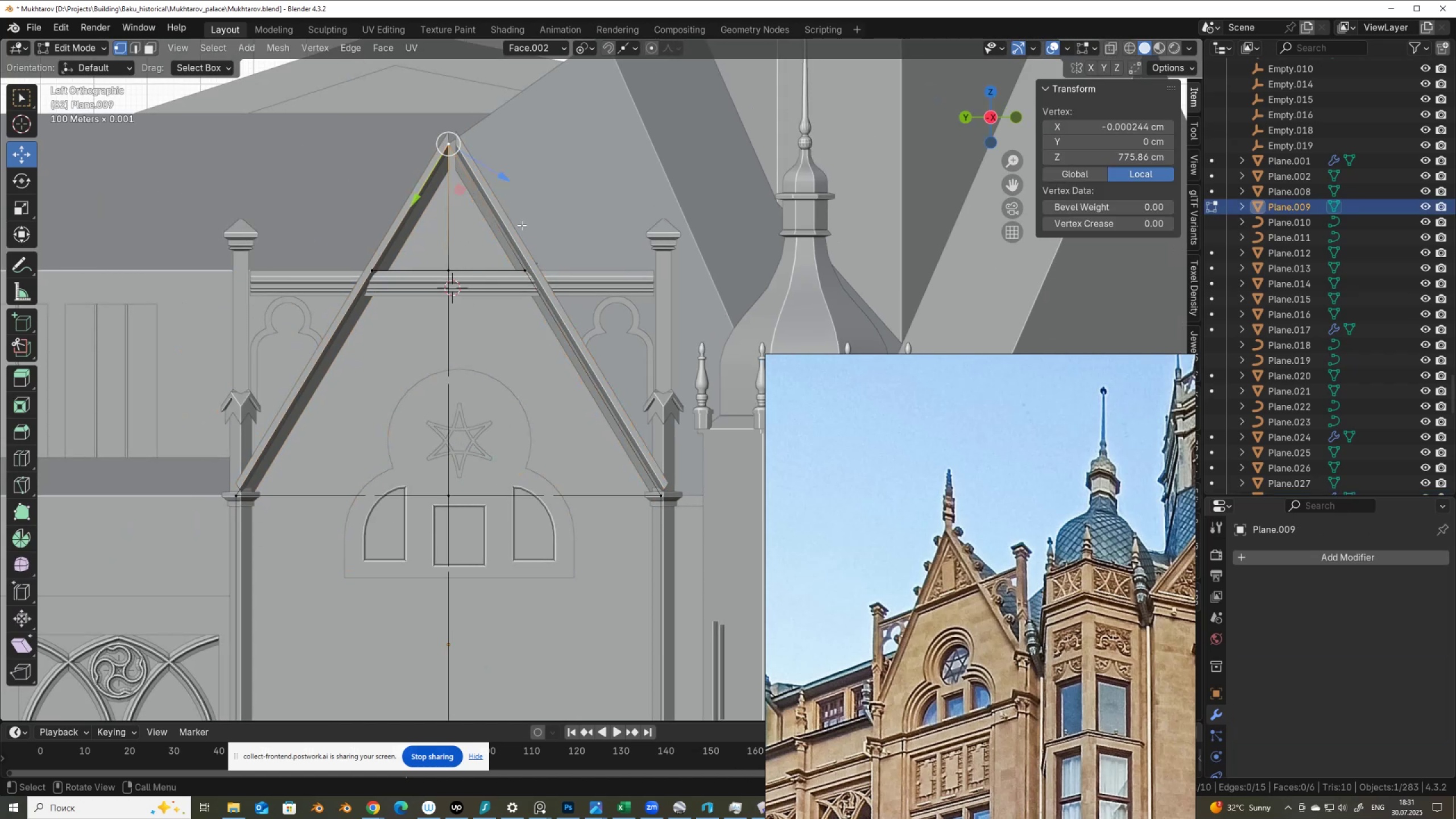 
hold_key(key=ShiftLeft, duration=1.93)
 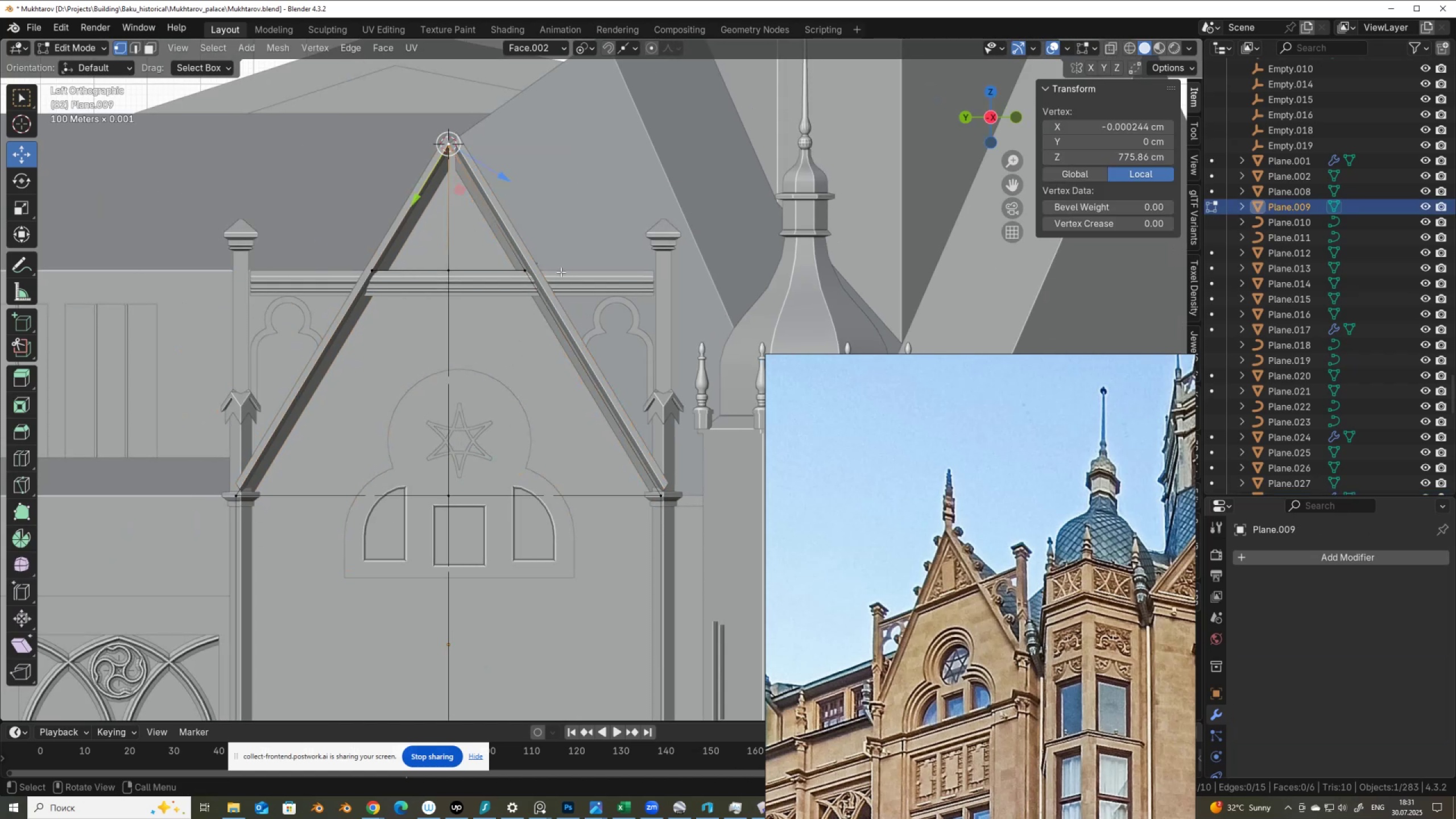 
hold_key(key=S, duration=1.09)
 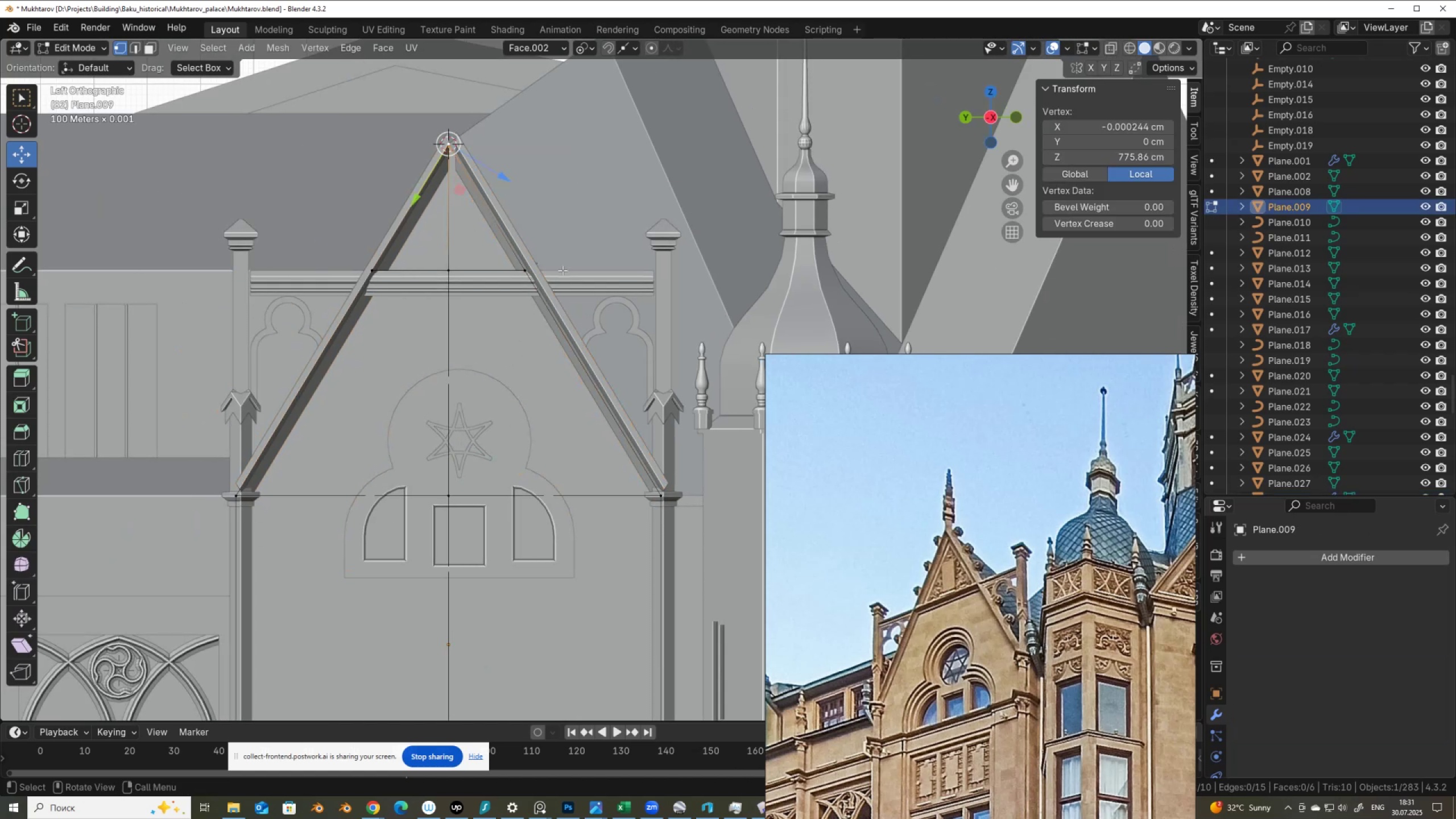 
key(Tab)
 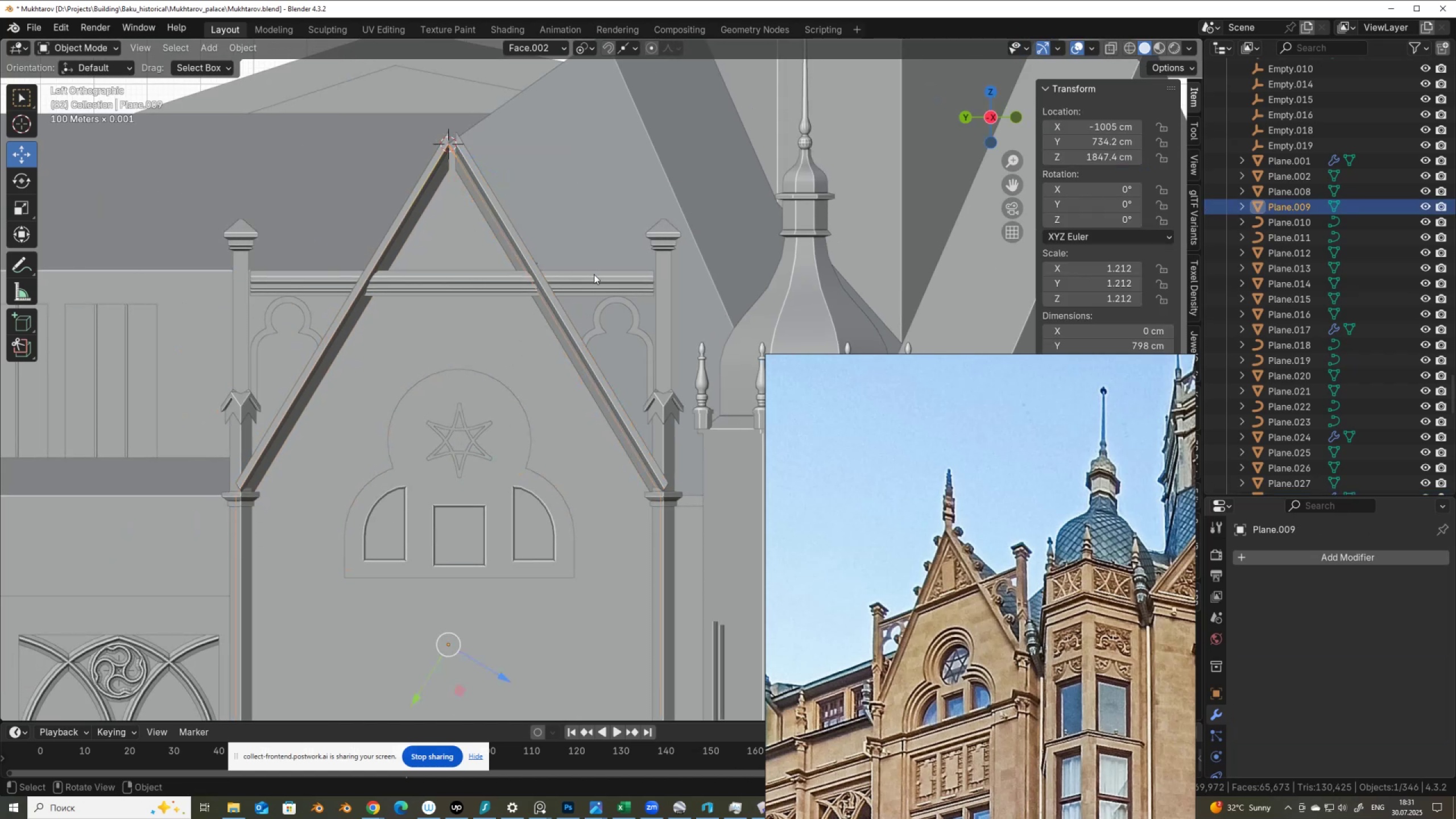 
left_click([594, 274])
 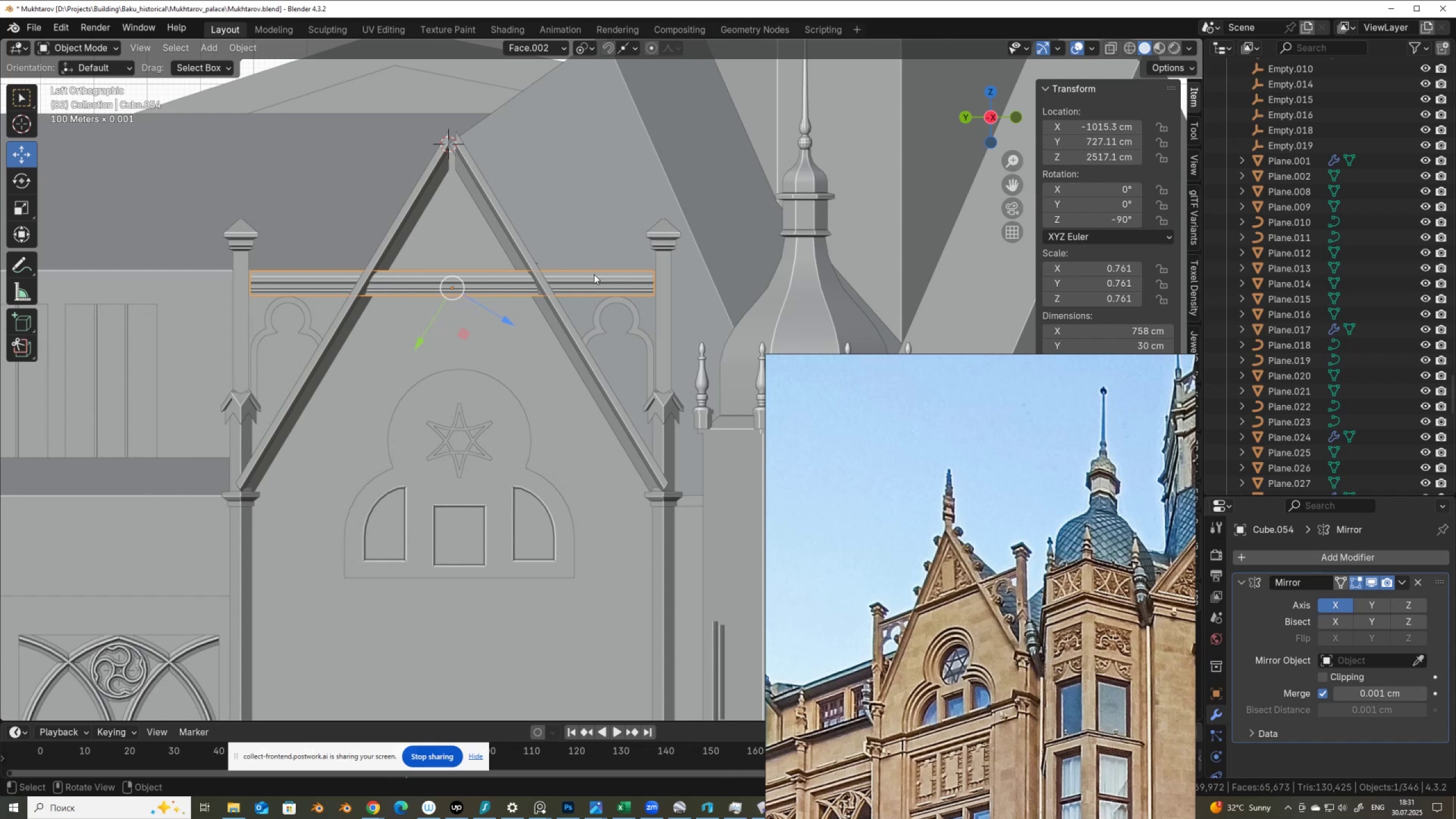 
key(Q)
 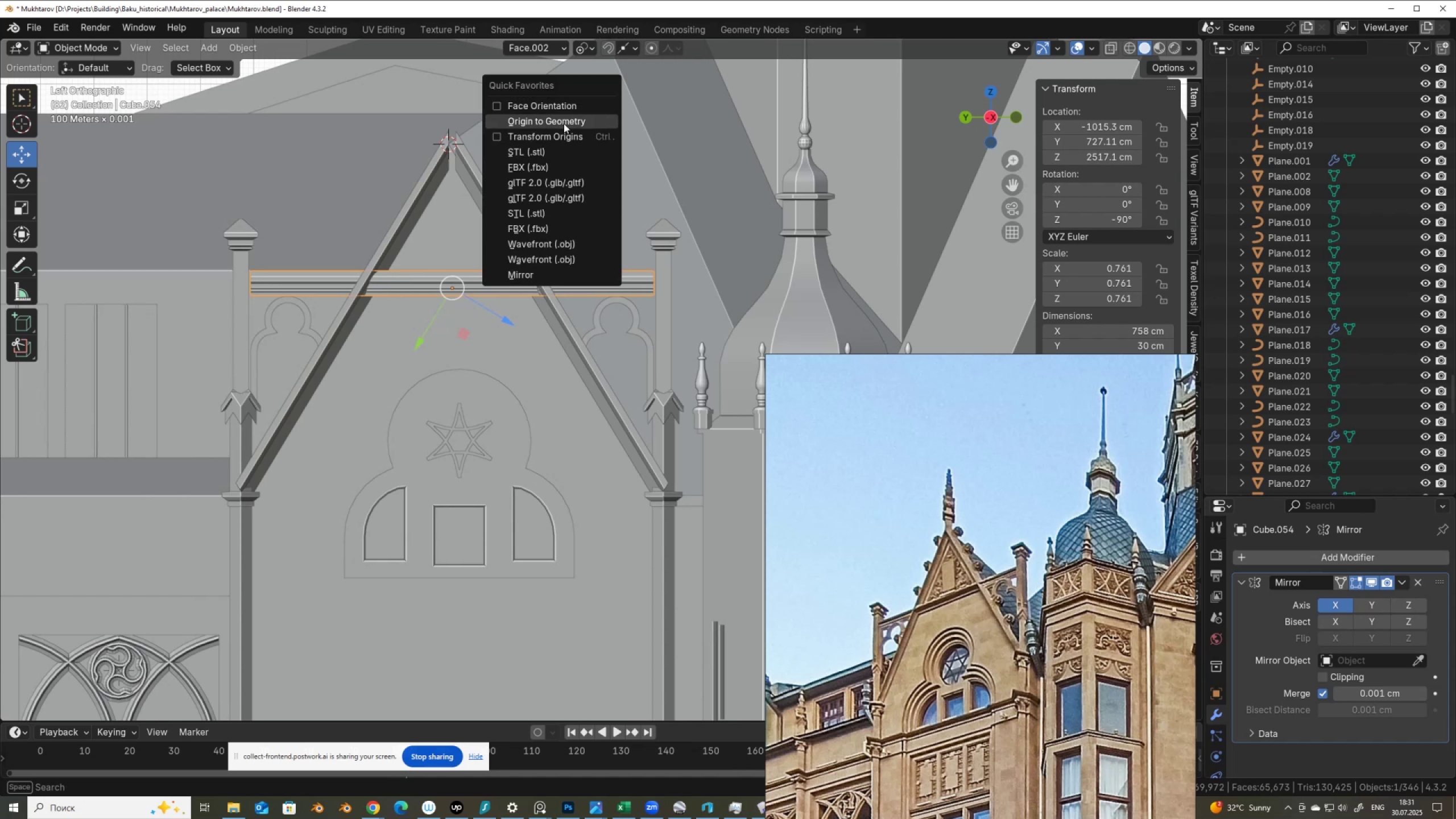 
left_click([564, 138])
 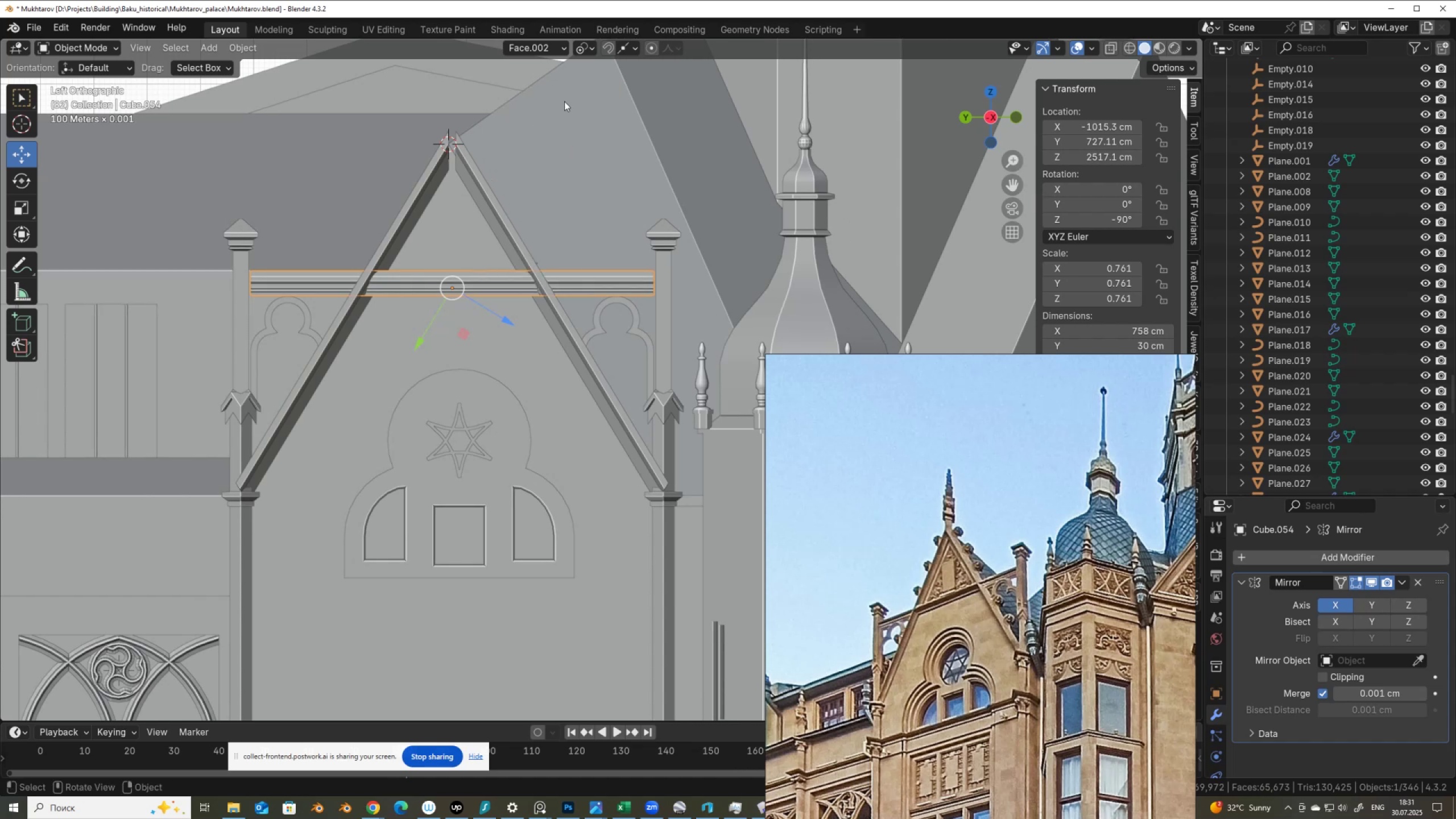 
left_click([523, 46])
 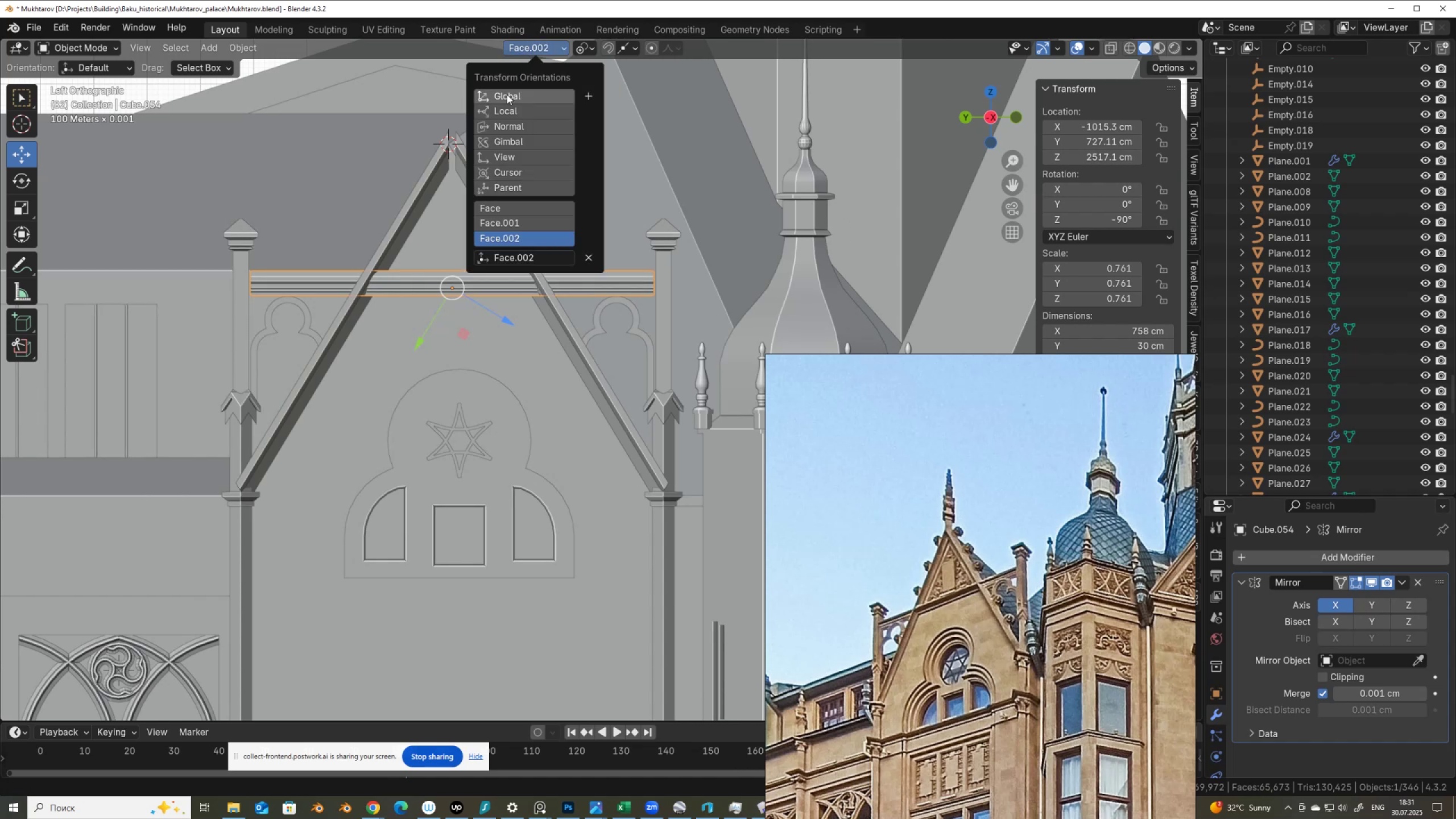 
left_click([506, 94])
 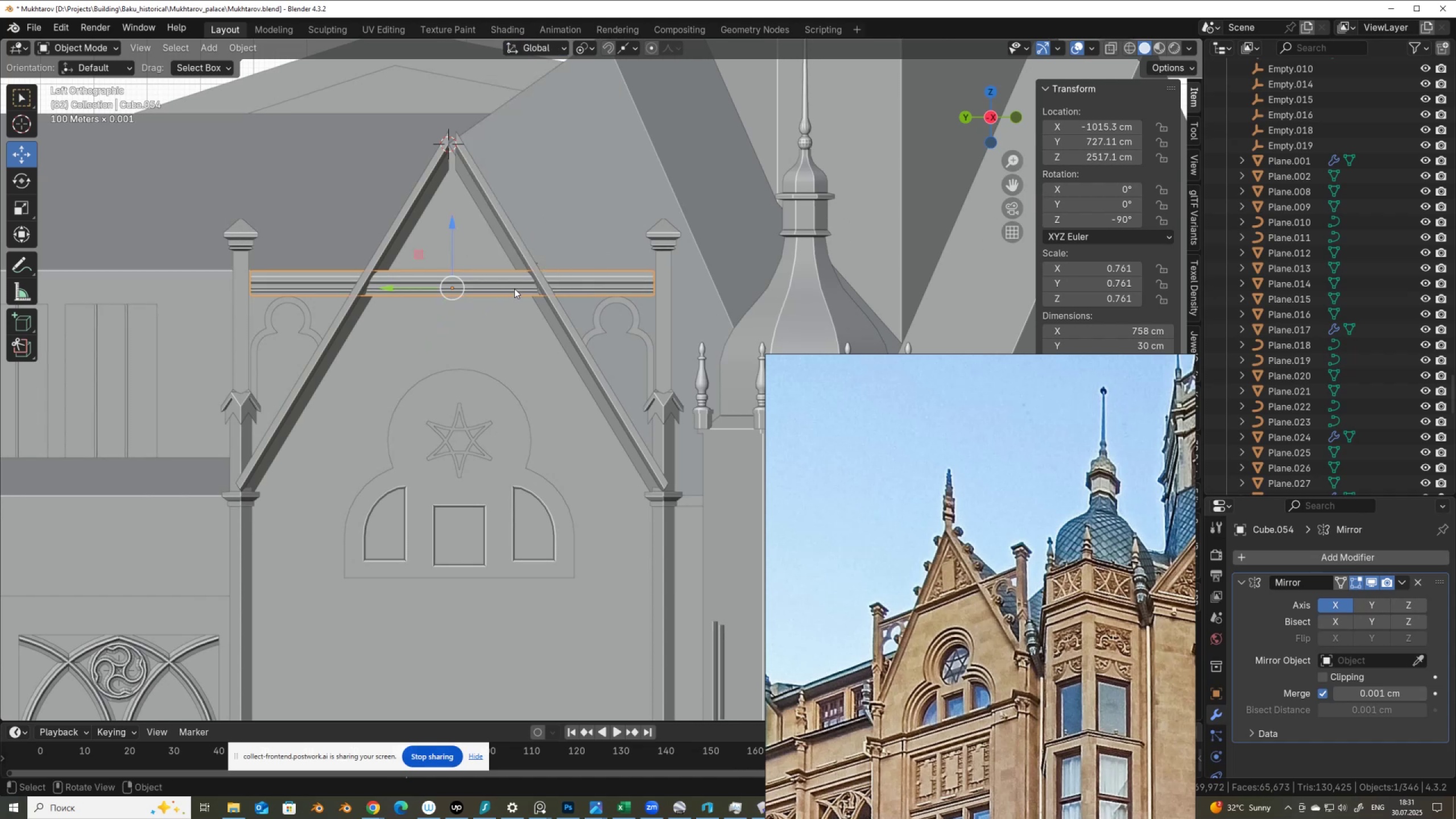 
key(Tab)
 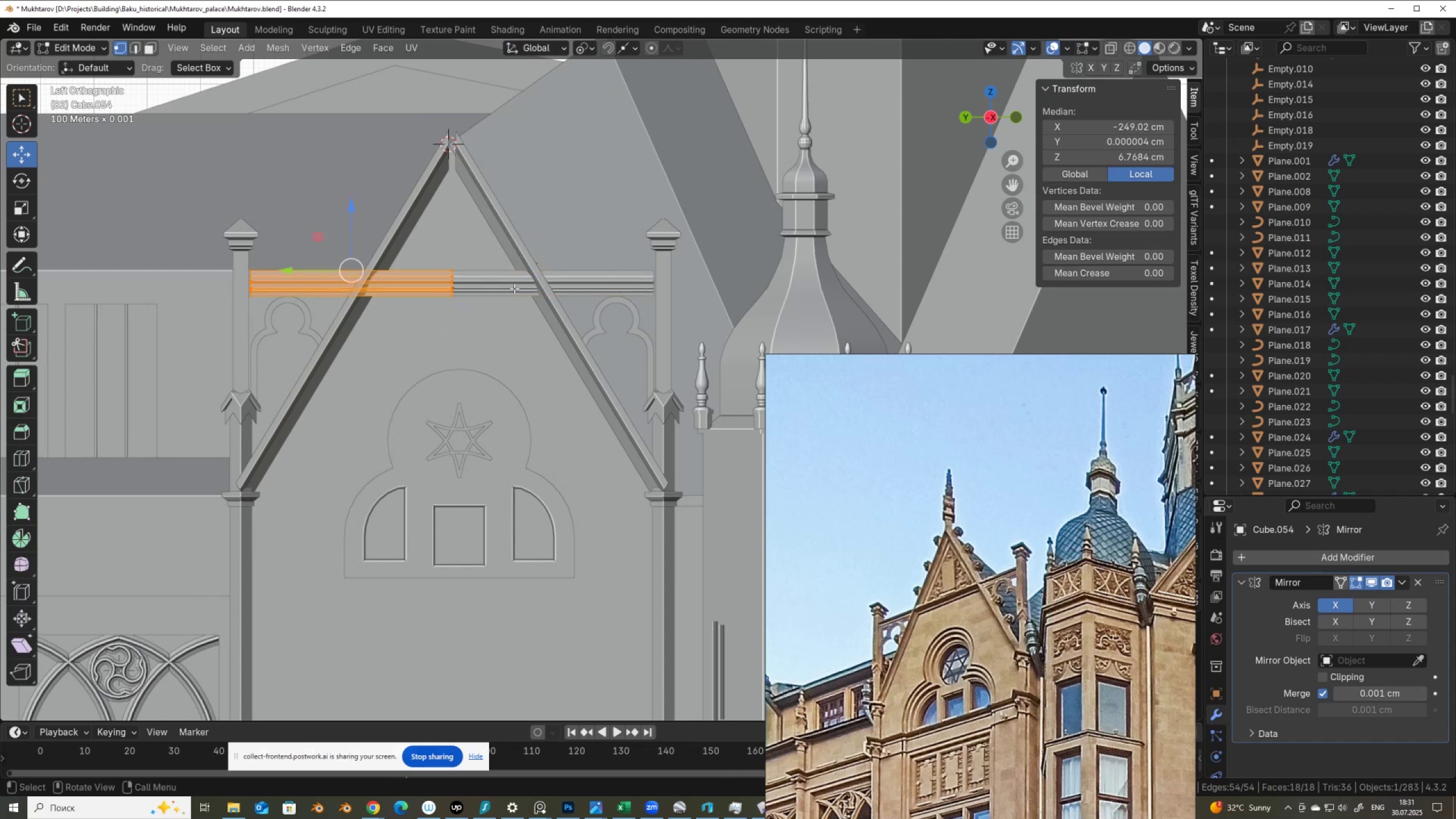 
key(Tab)
 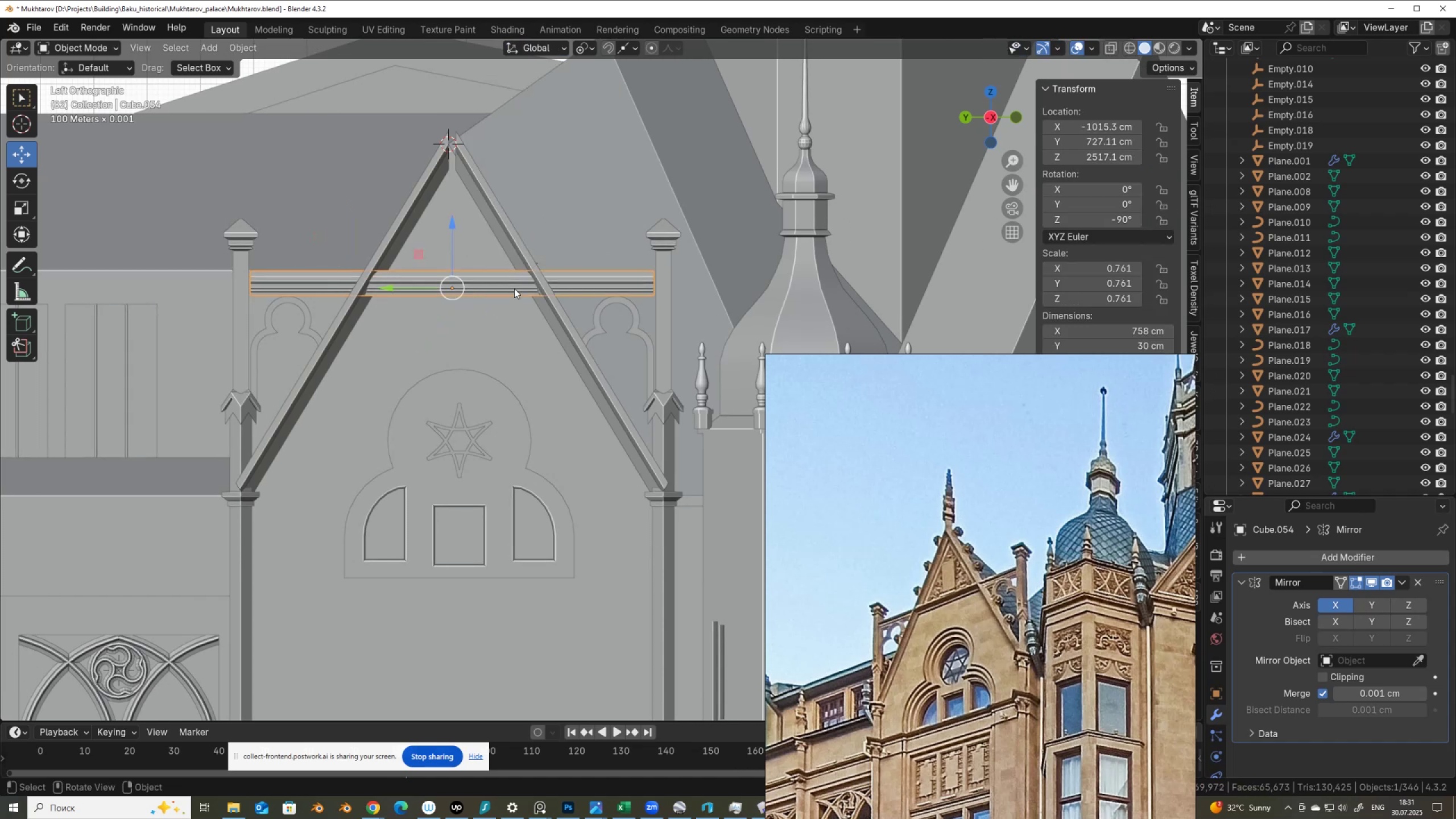 
key(Control+A)
 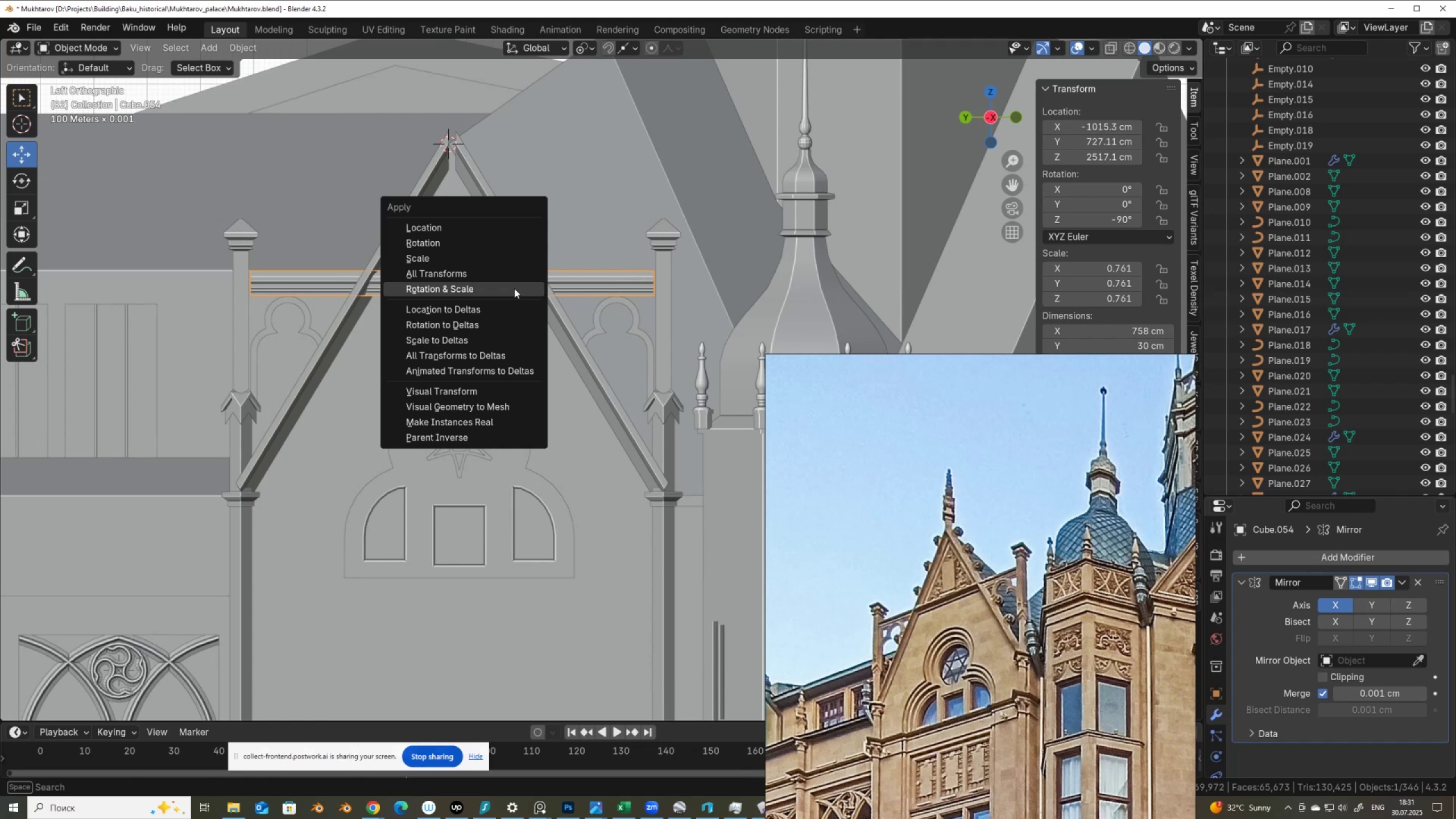 
left_click([514, 288])
 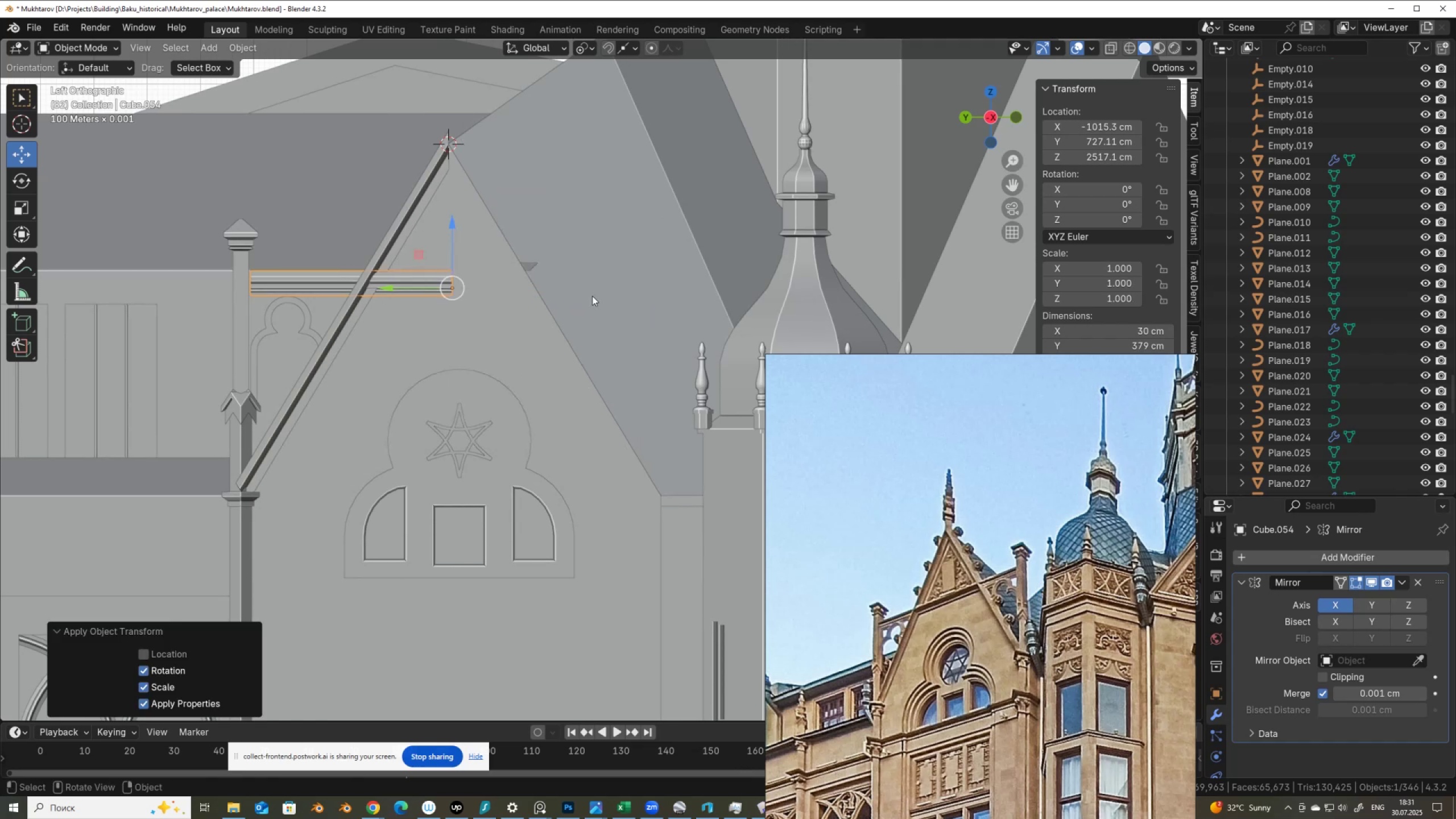 
key(Control+Z)
 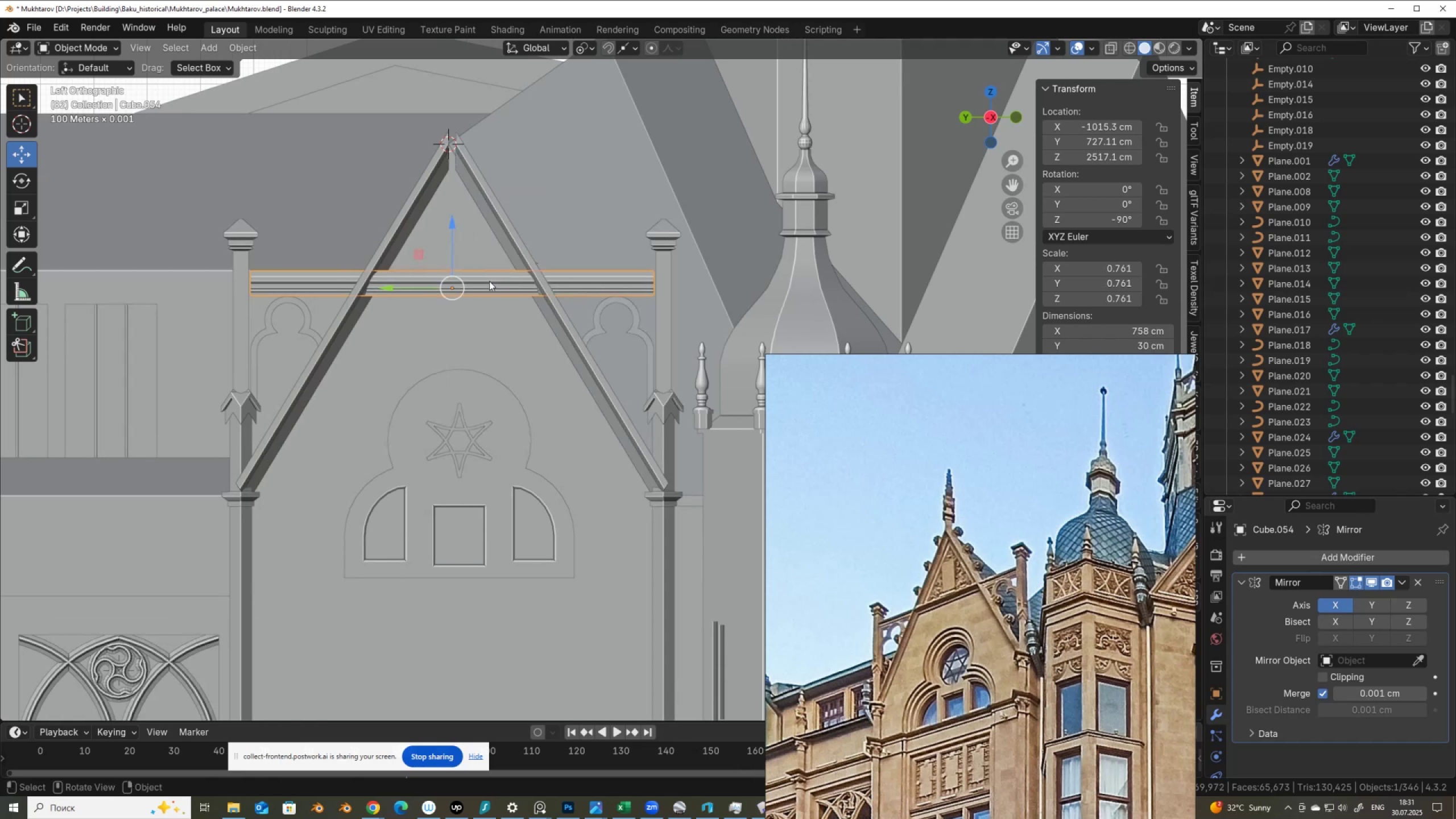 
key(Q)
 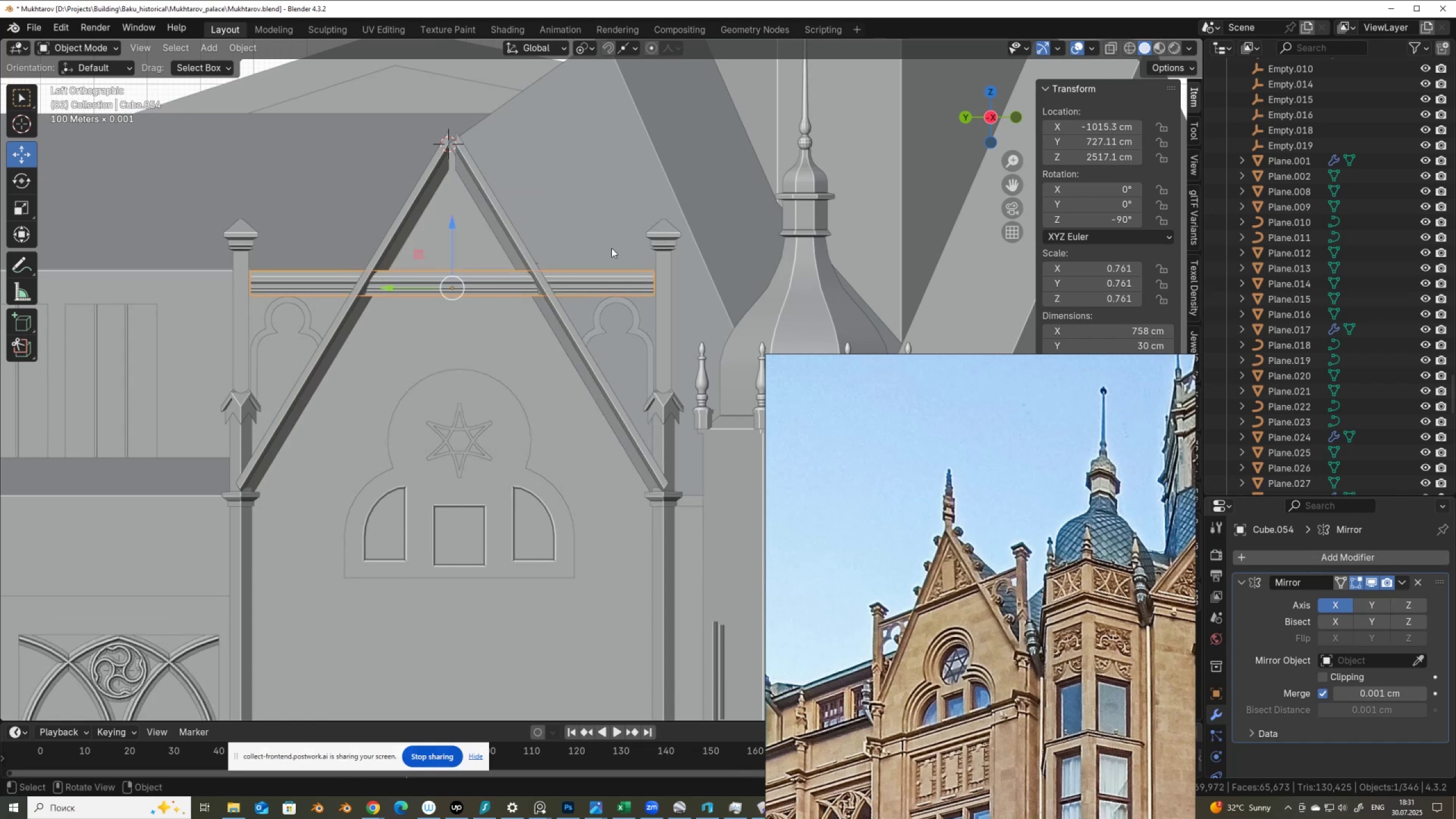 
hold_key(key=ShiftLeft, duration=1.14)
 